 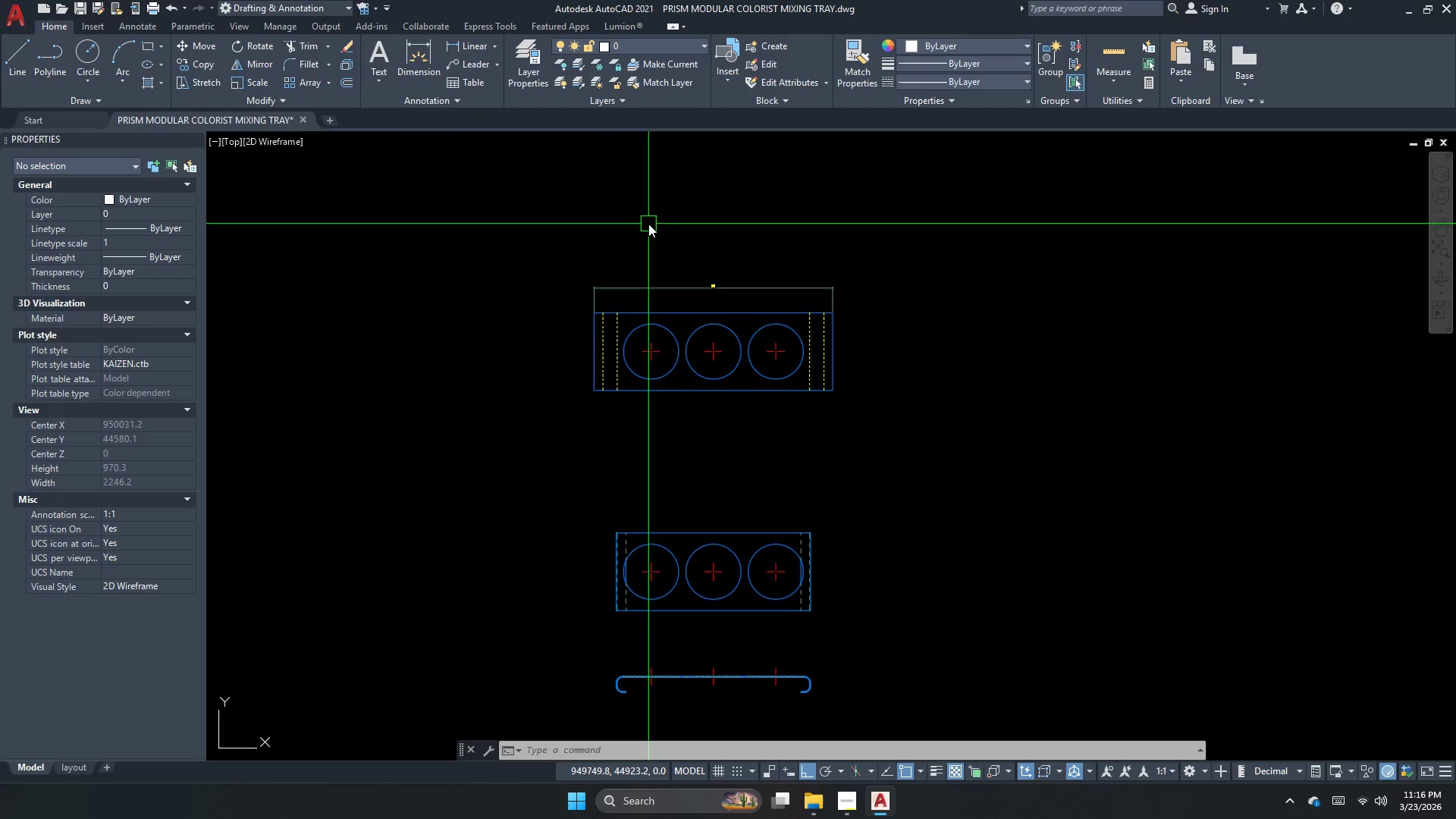 
scroll: coordinate [741, 173], scroll_direction: up, amount: 4.0
 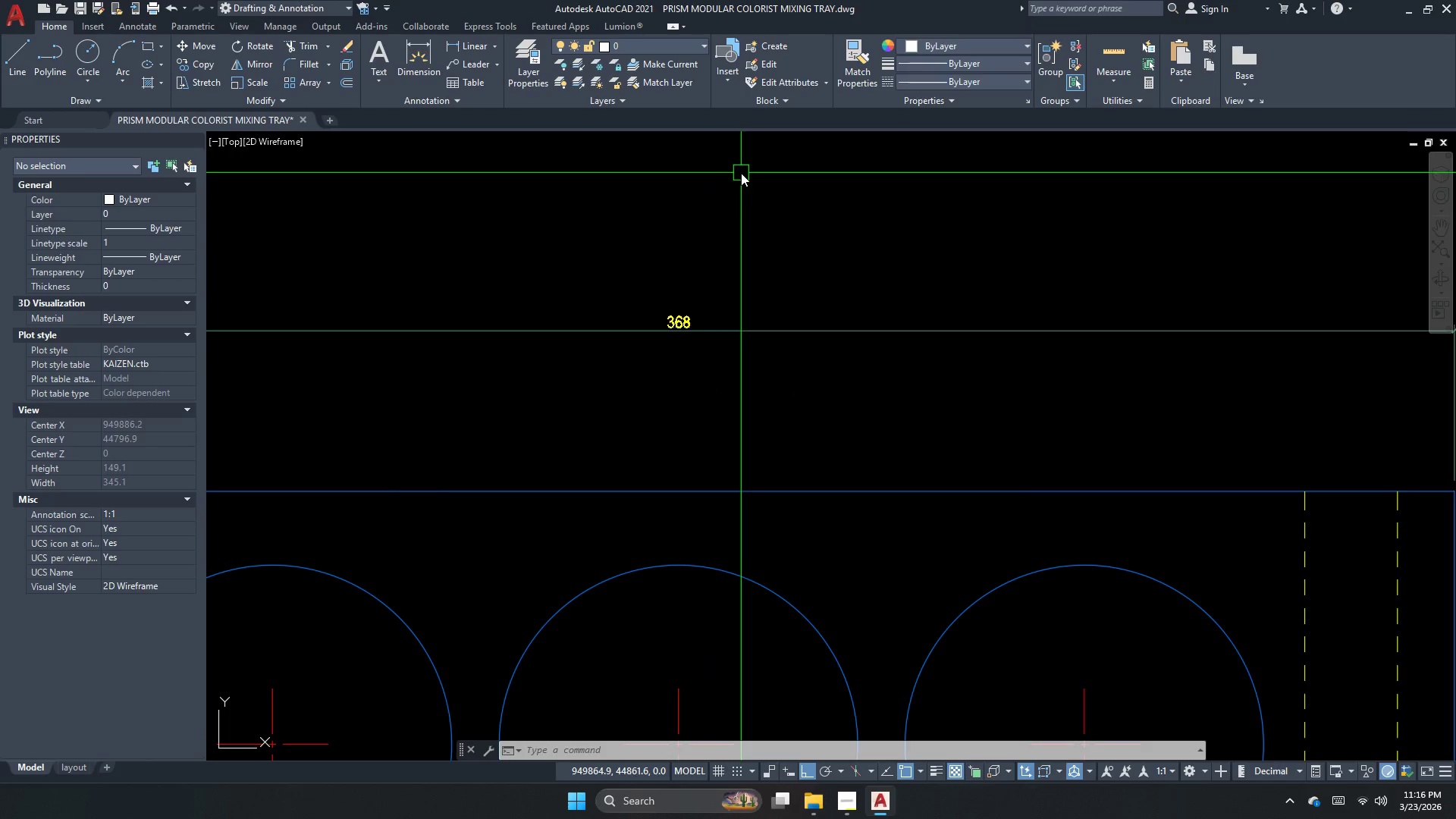 
key(Escape)
 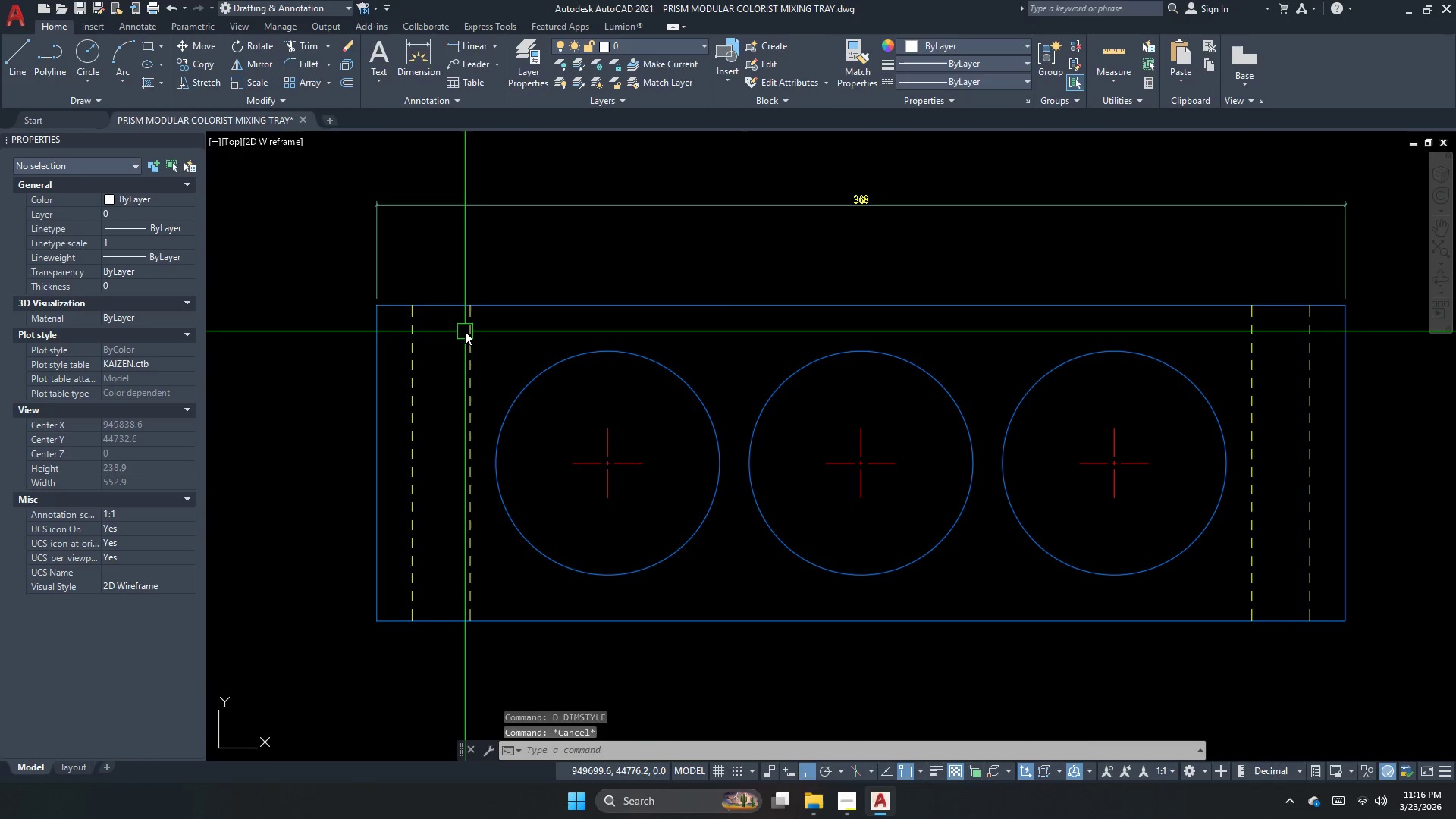 
scroll: coordinate [465, 331], scroll_direction: down, amount: 1.0
 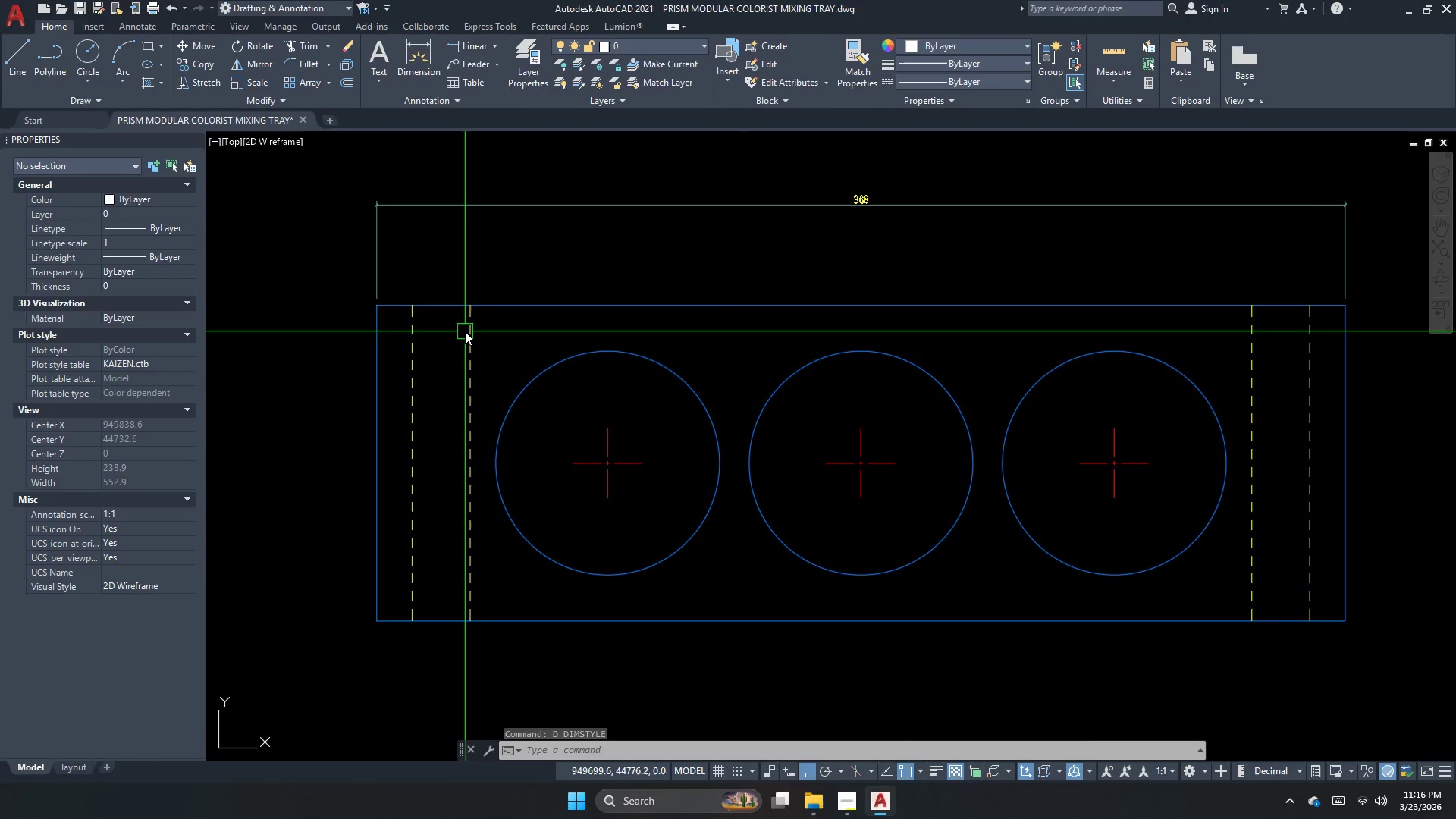 
key(Escape)
type(dli)
 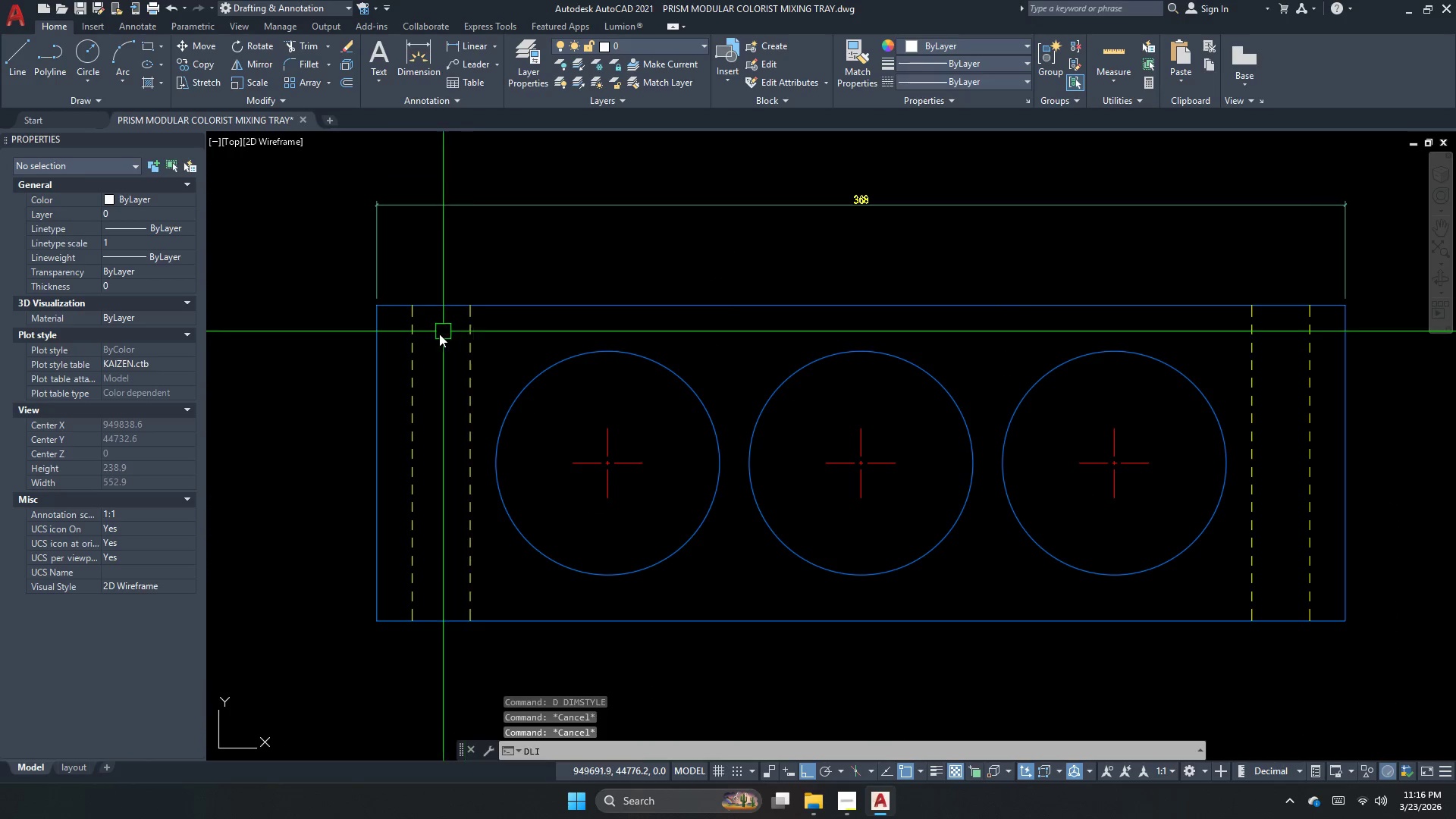 
key(Space)
 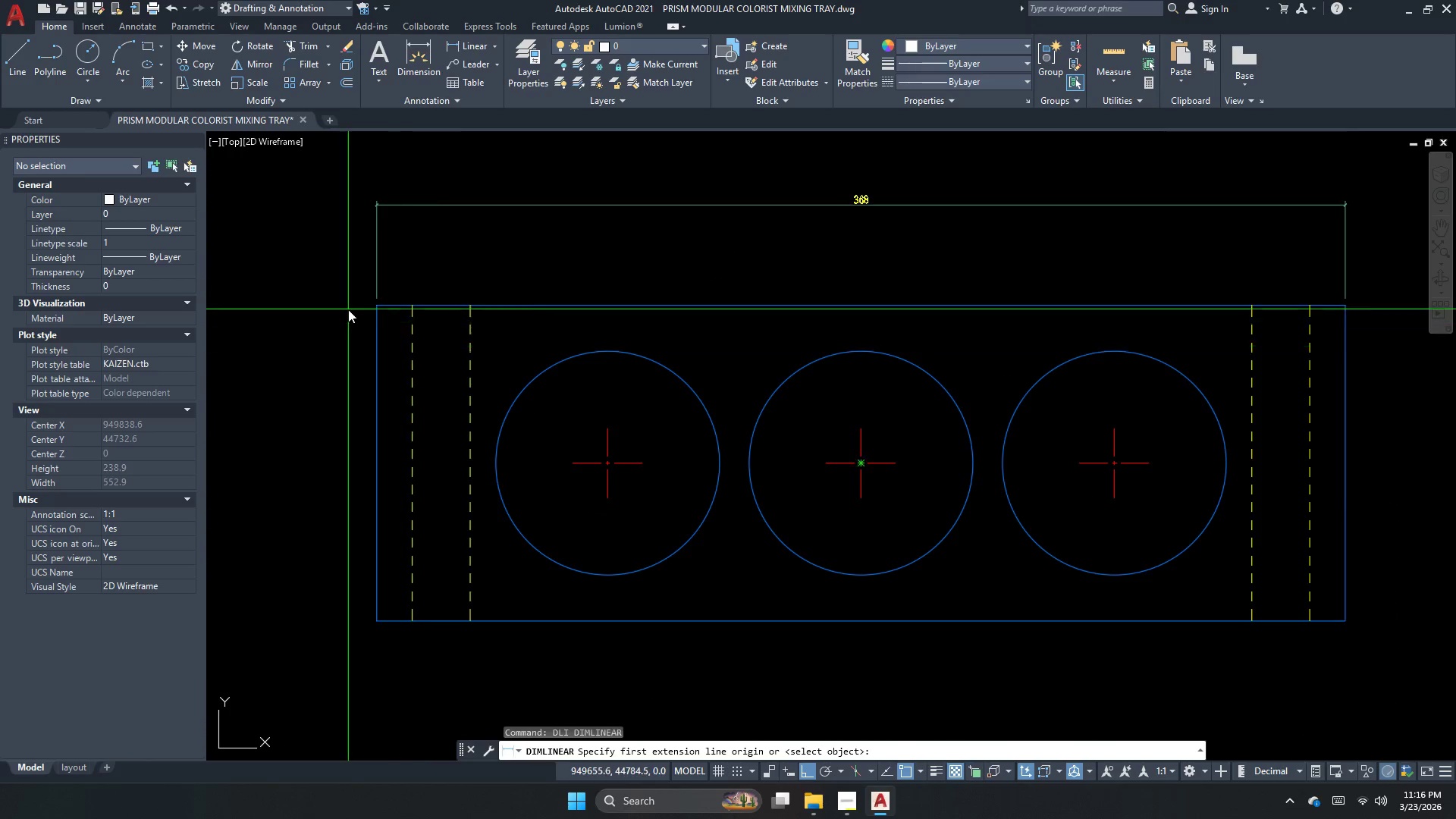 
scroll: coordinate [345, 309], scroll_direction: up, amount: 1.0
 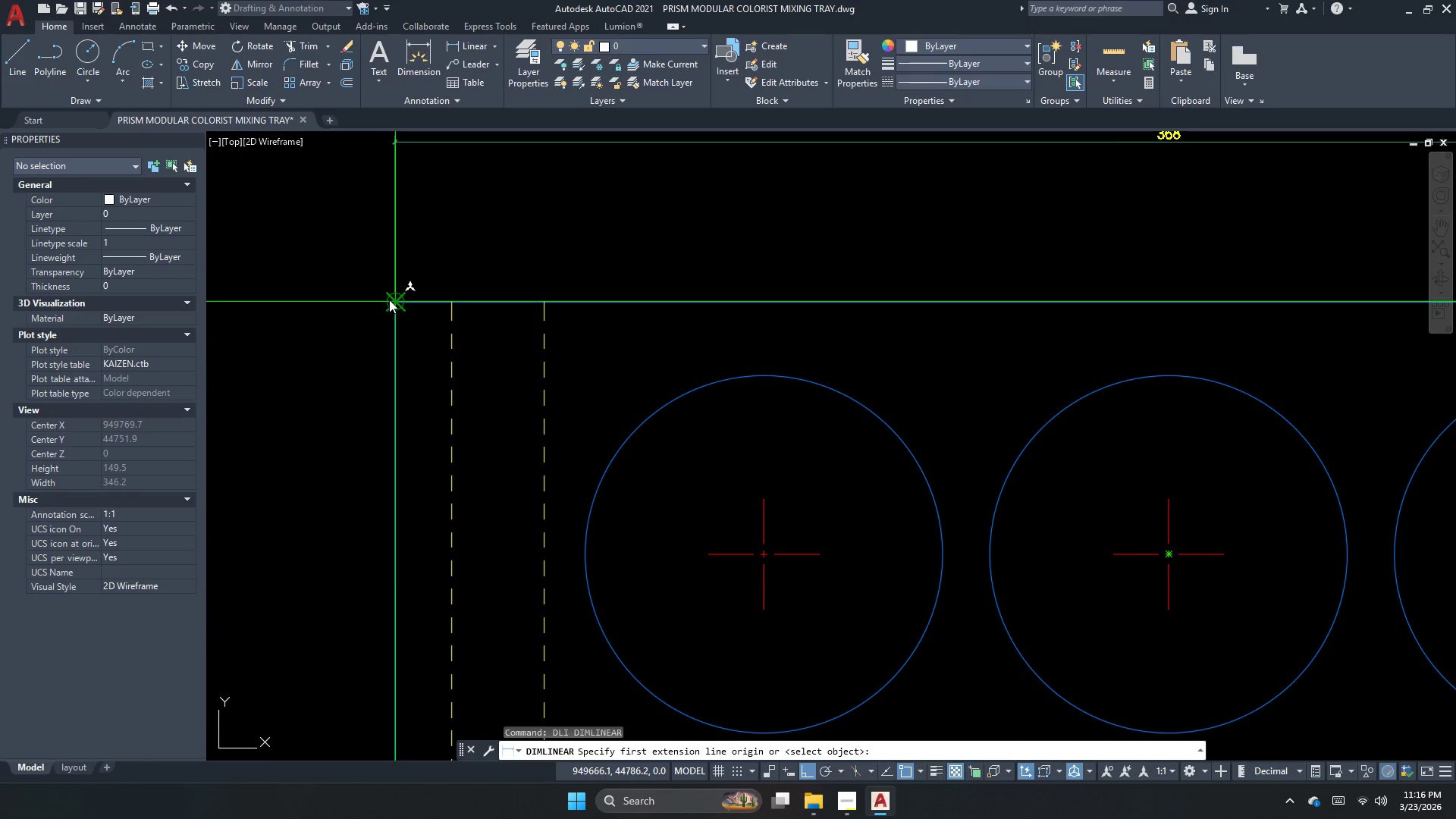 
left_click([389, 300])
 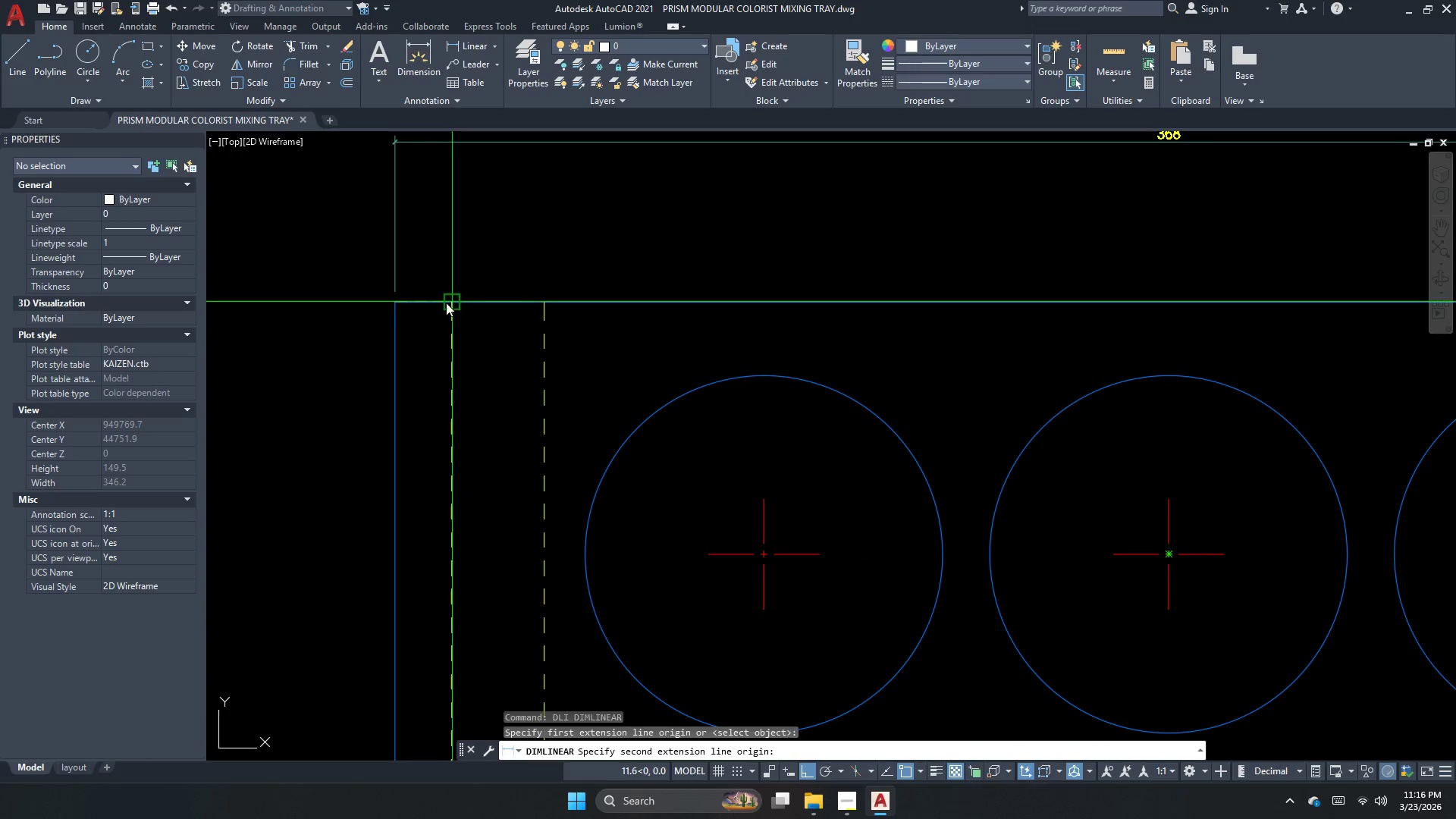 
left_click_drag(start_coordinate=[453, 303], to_coordinate=[453, 264])
 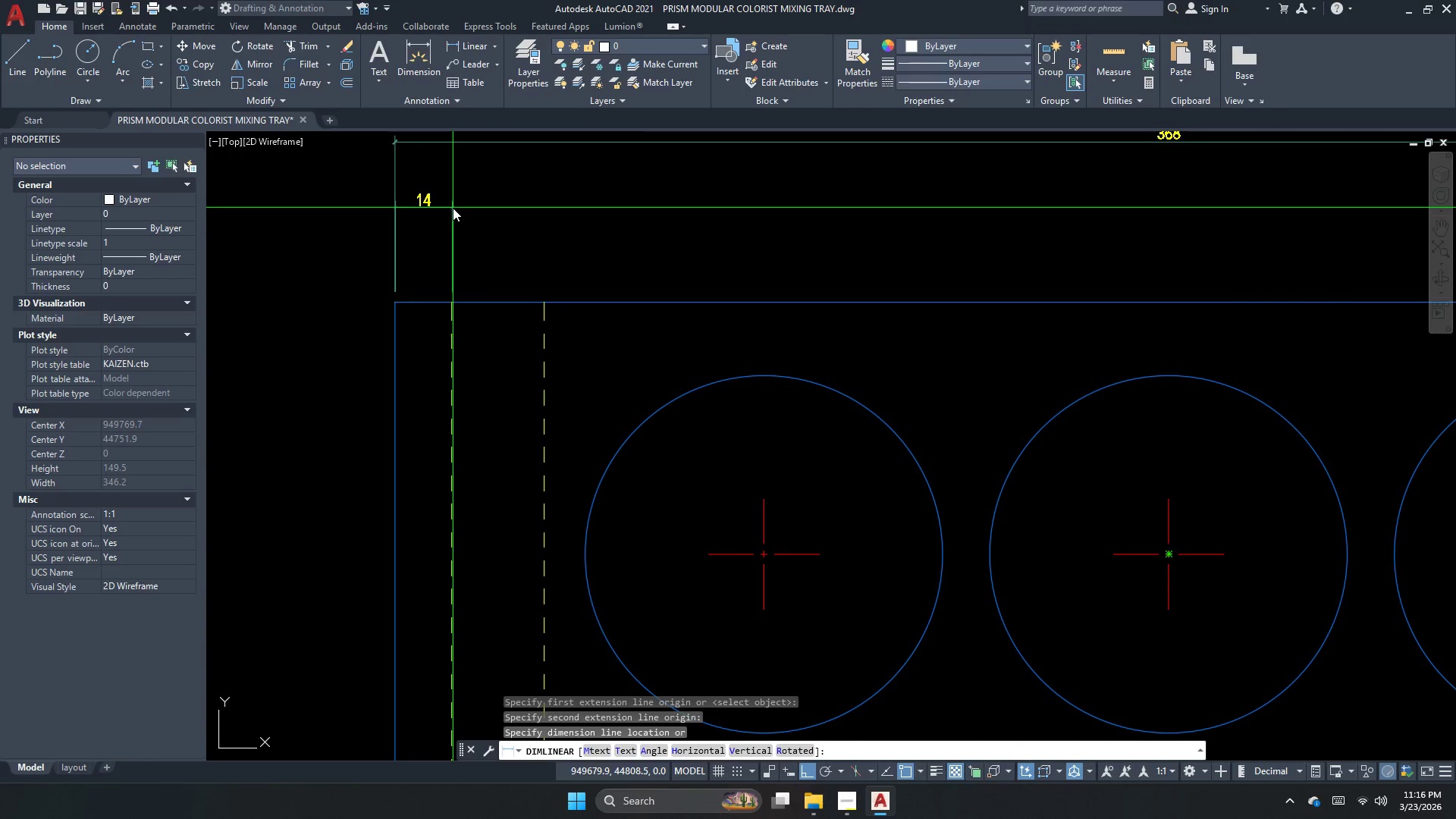 
left_click([453, 208])
 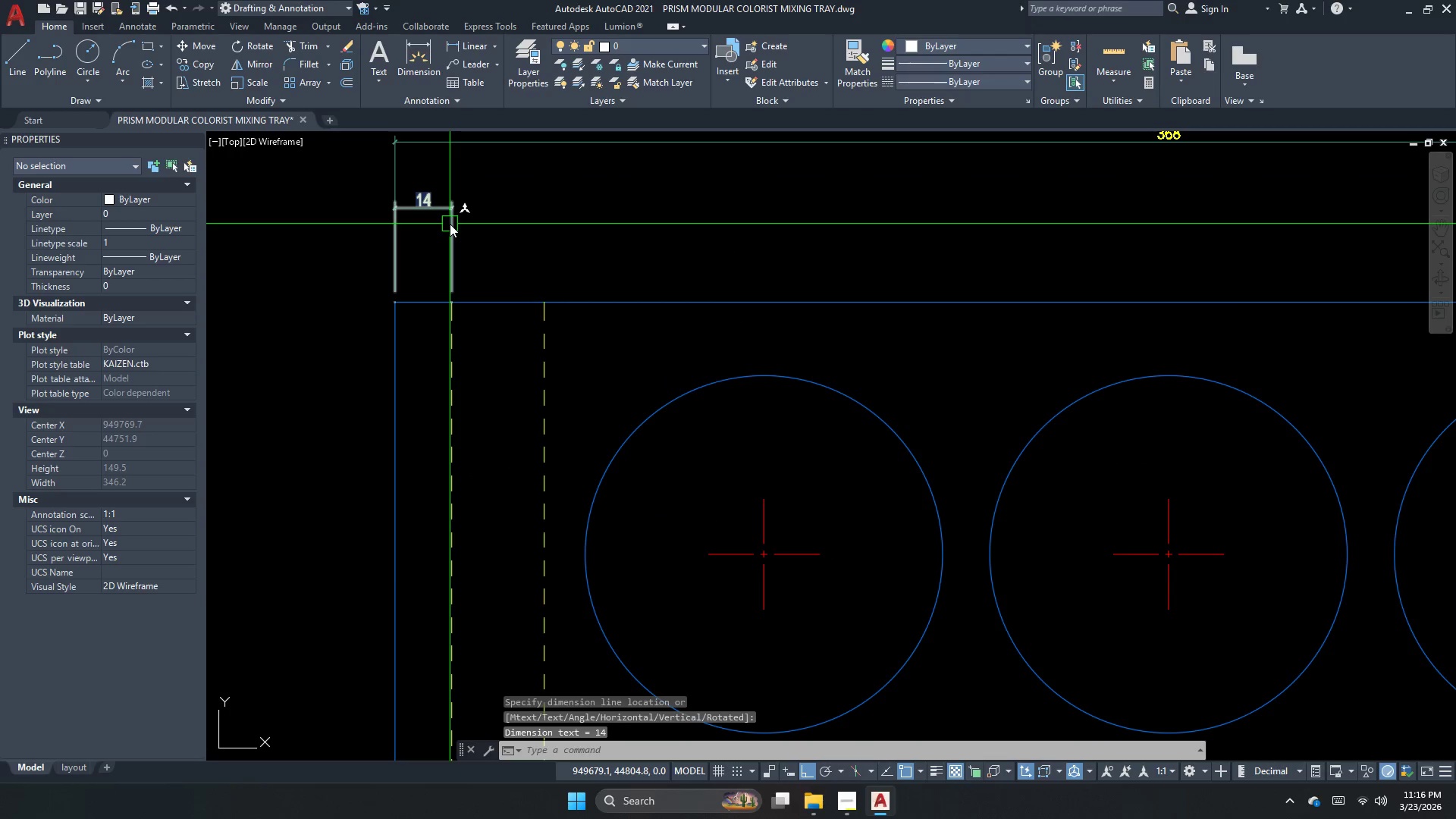 
left_click([450, 224])
 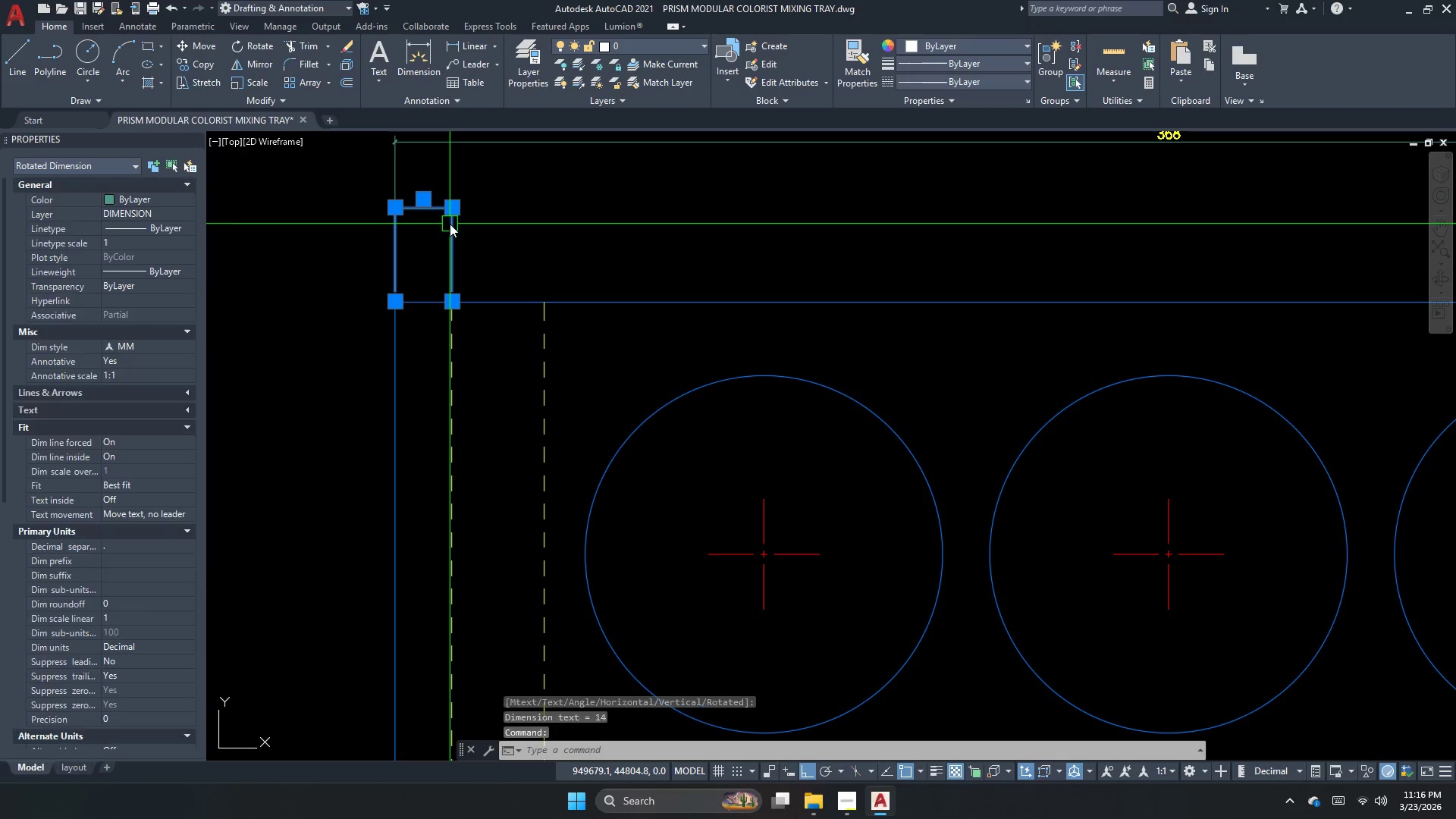 
key(E)
 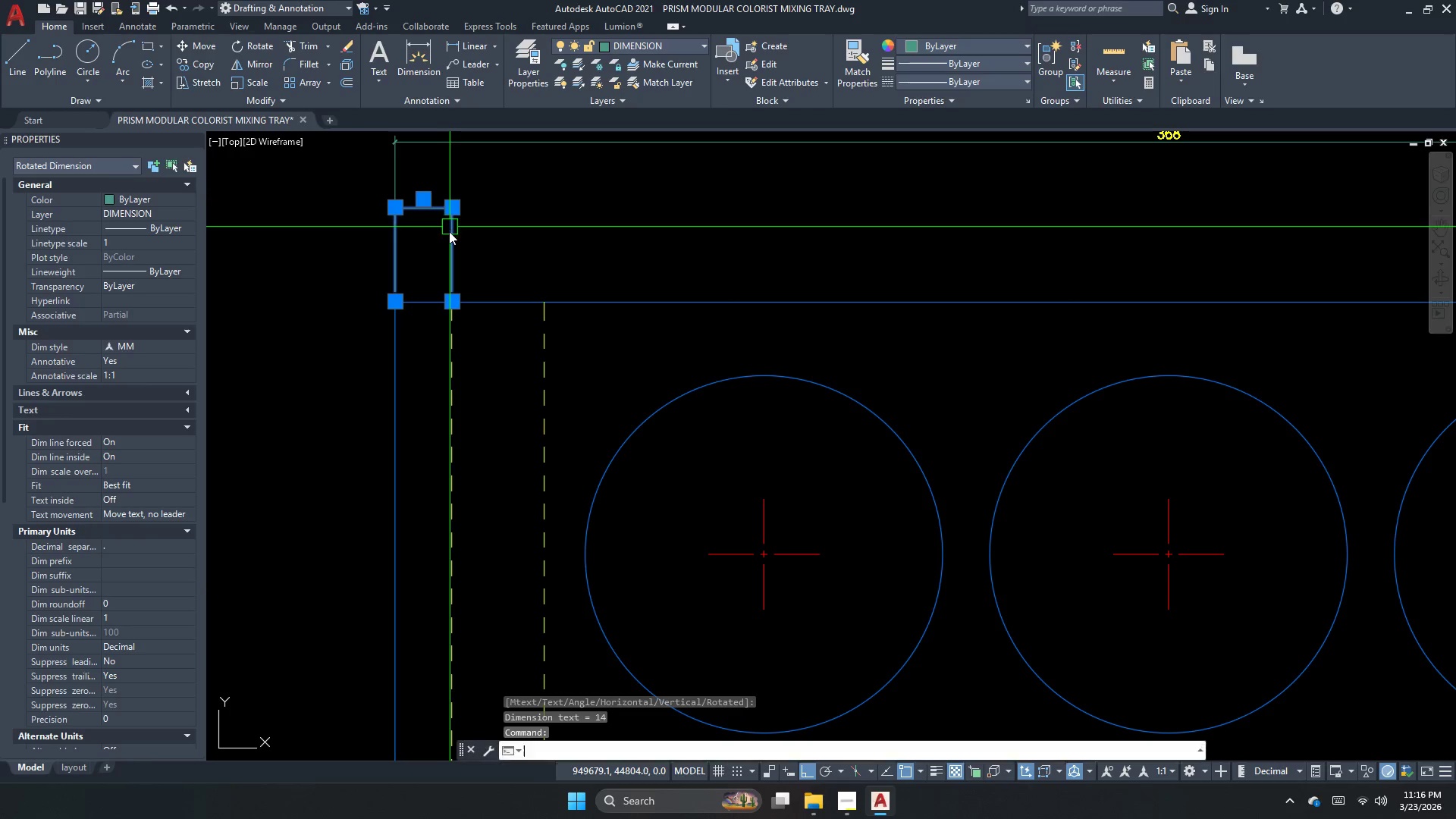 
key(Space)
 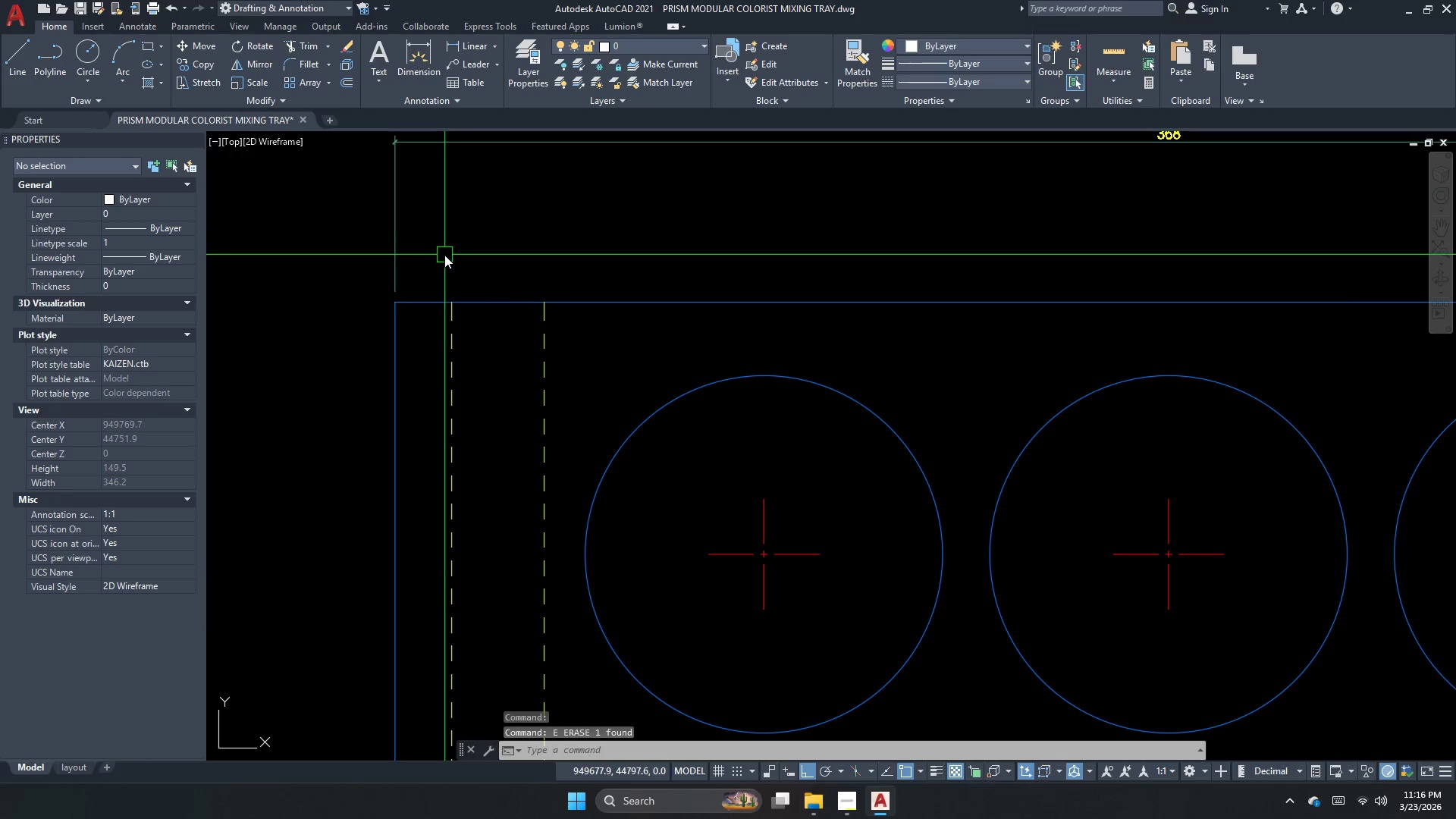 
scroll: coordinate [444, 288], scroll_direction: down, amount: 2.0
 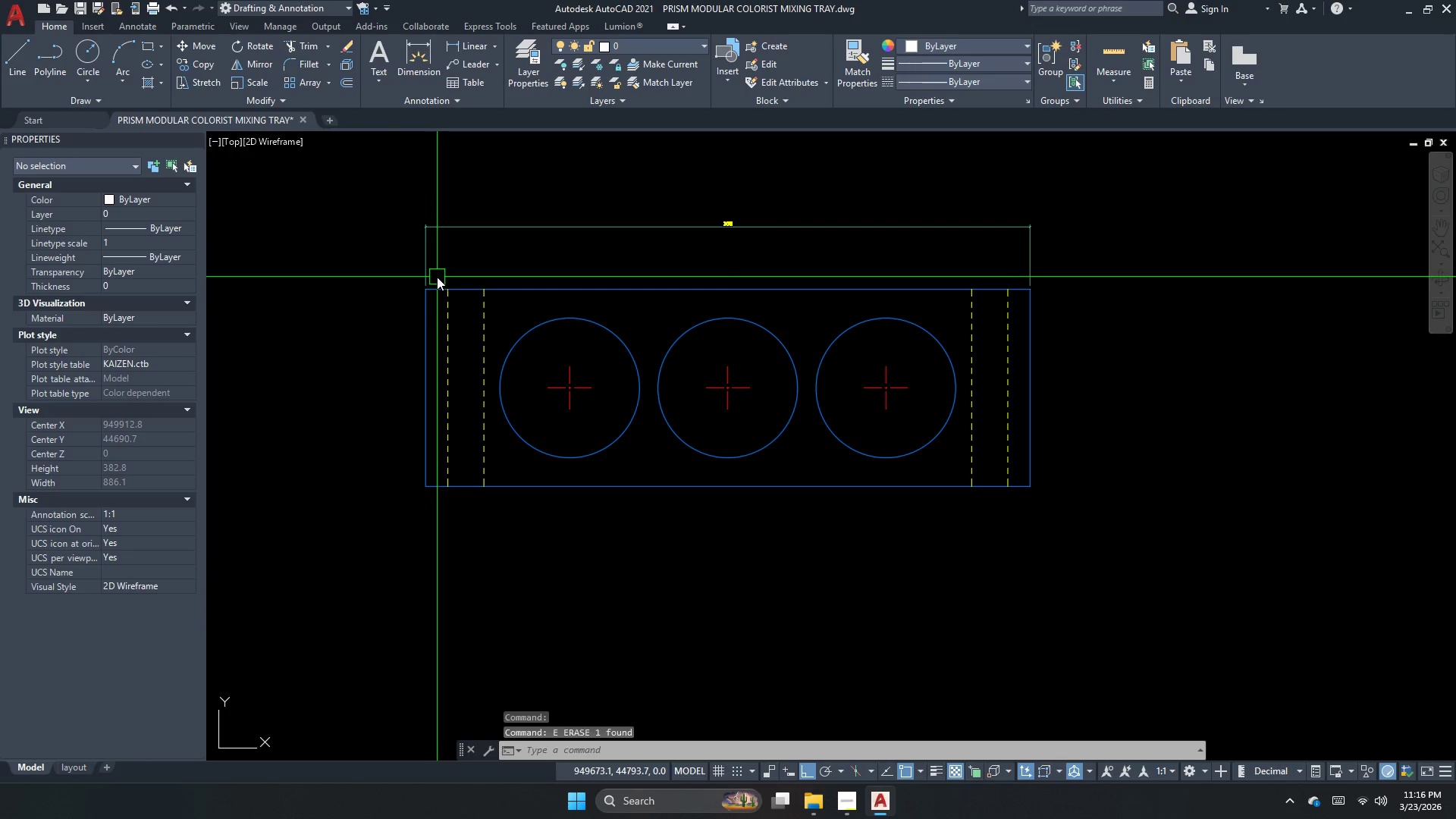 
key(Escape)
 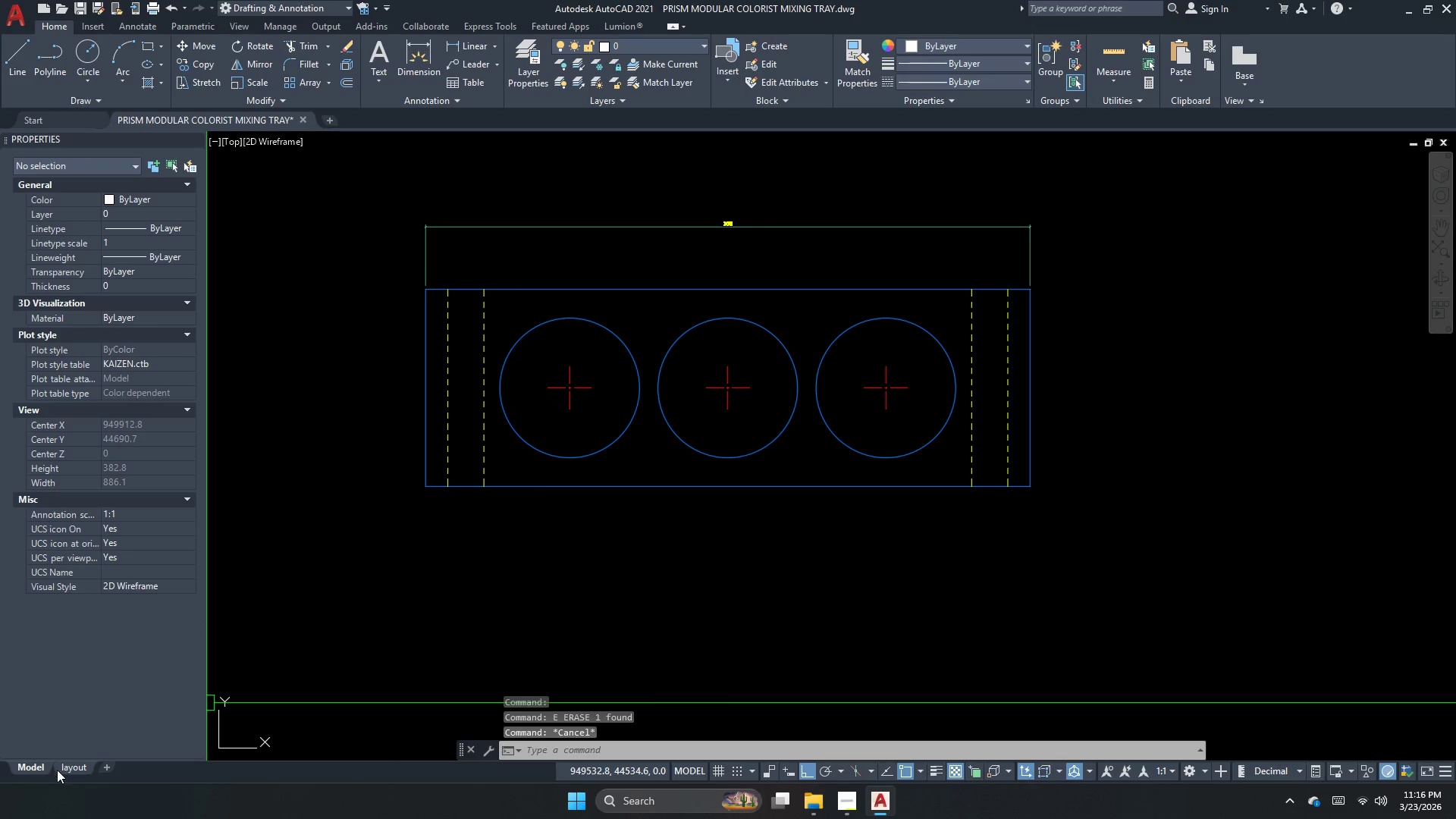 
left_click([57, 771])
 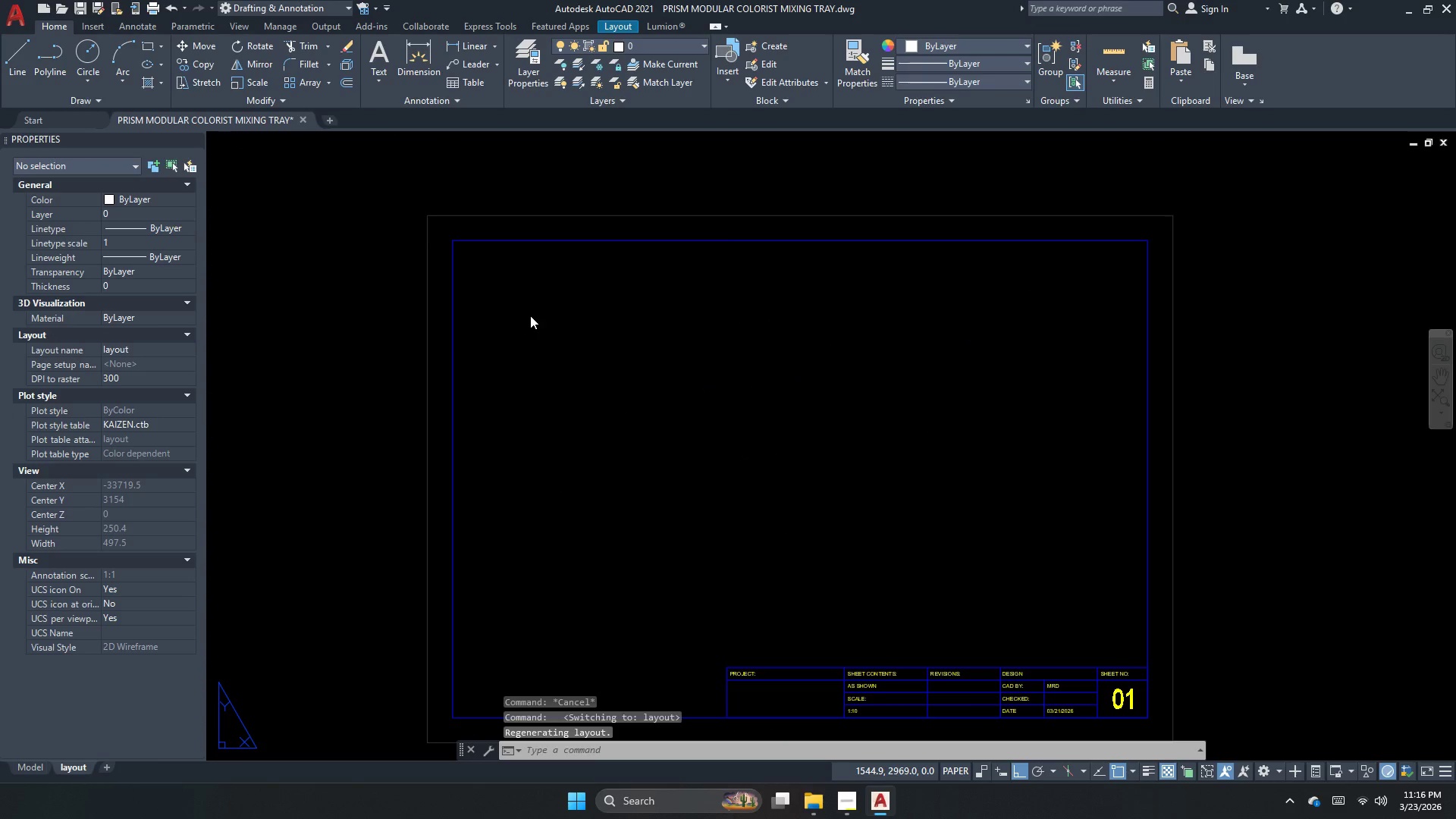 
left_click([665, 372])
 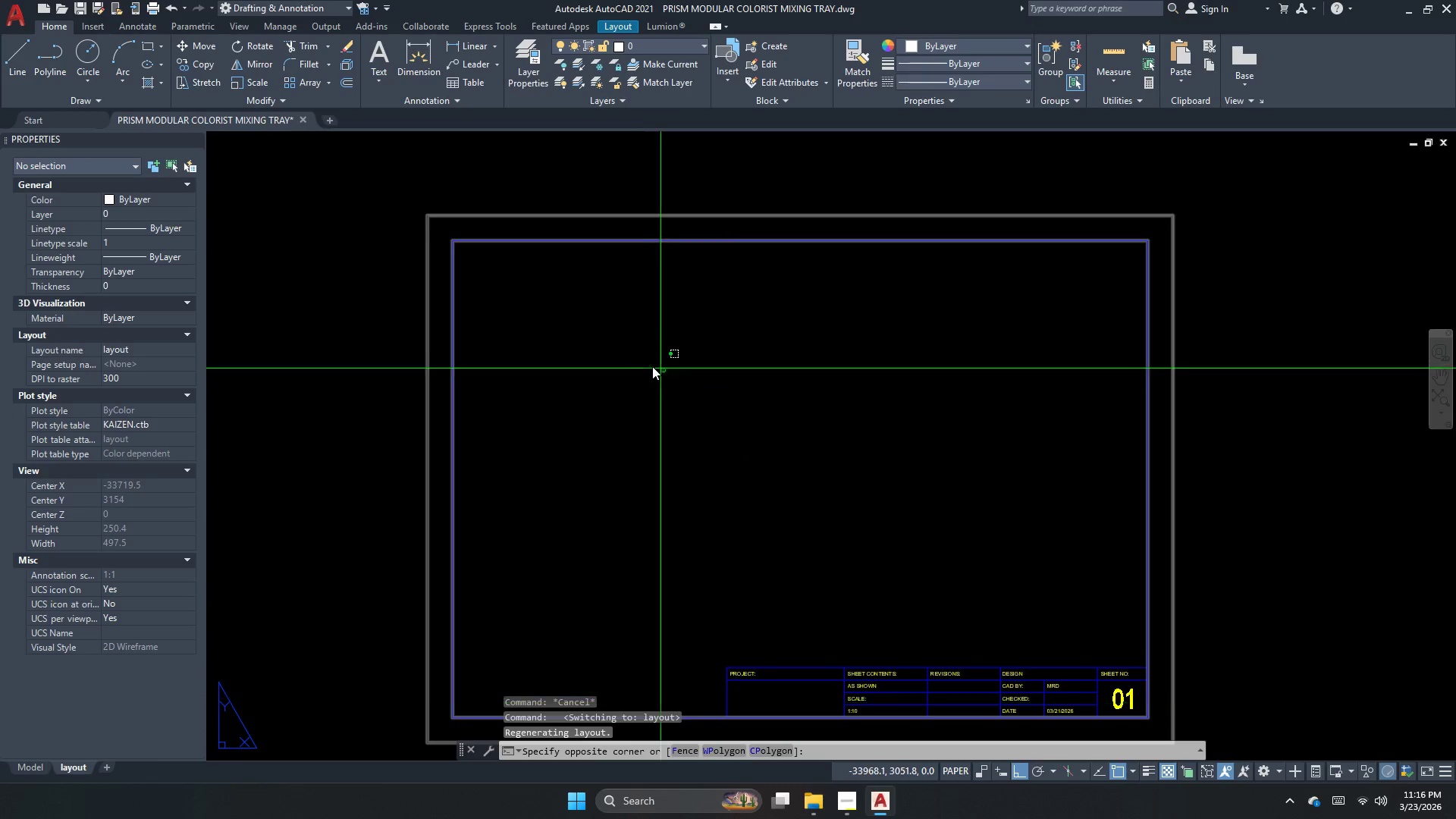 
key(Escape)
 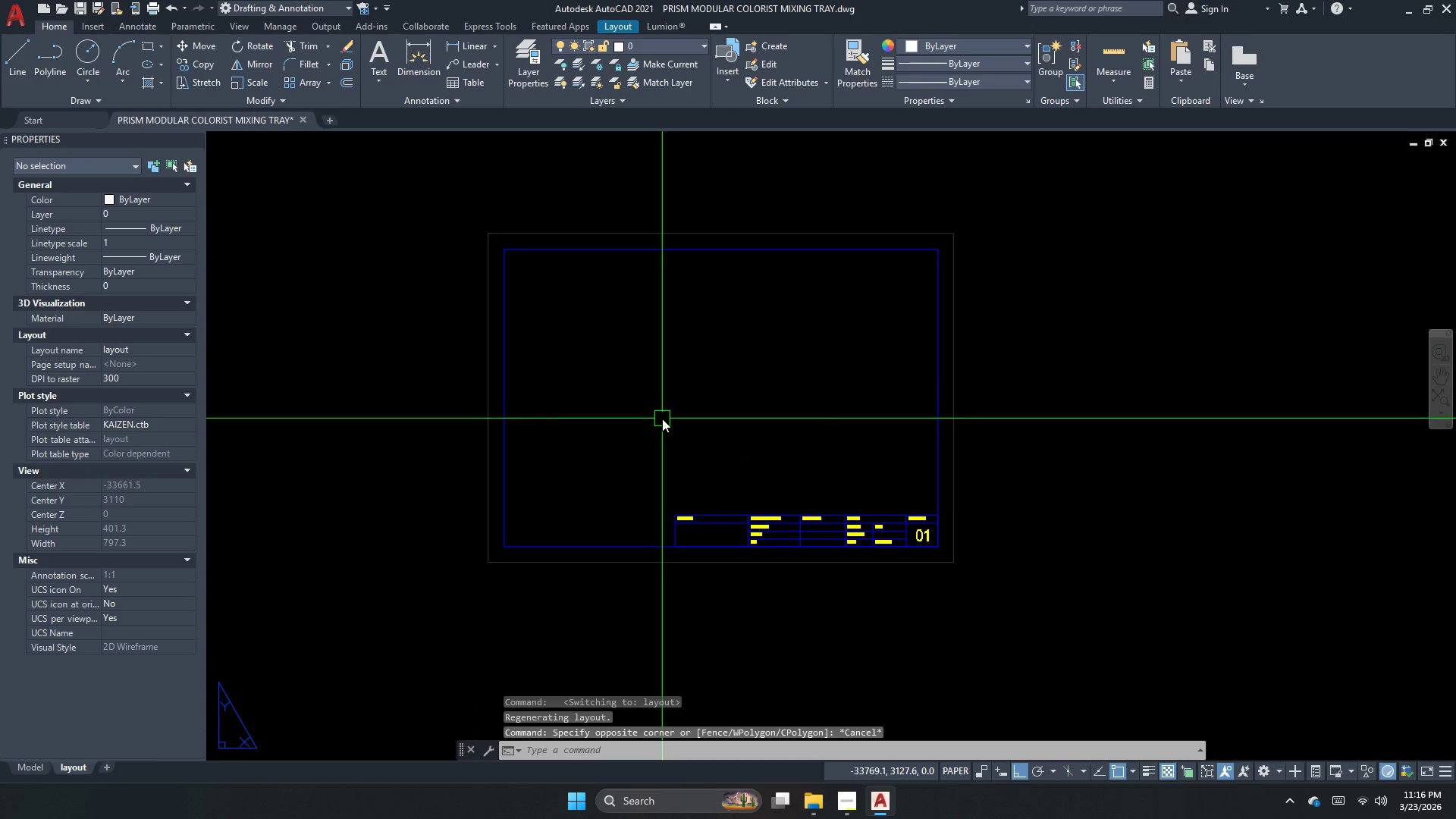 
scroll: coordinate [662, 419], scroll_direction: down, amount: 1.0
 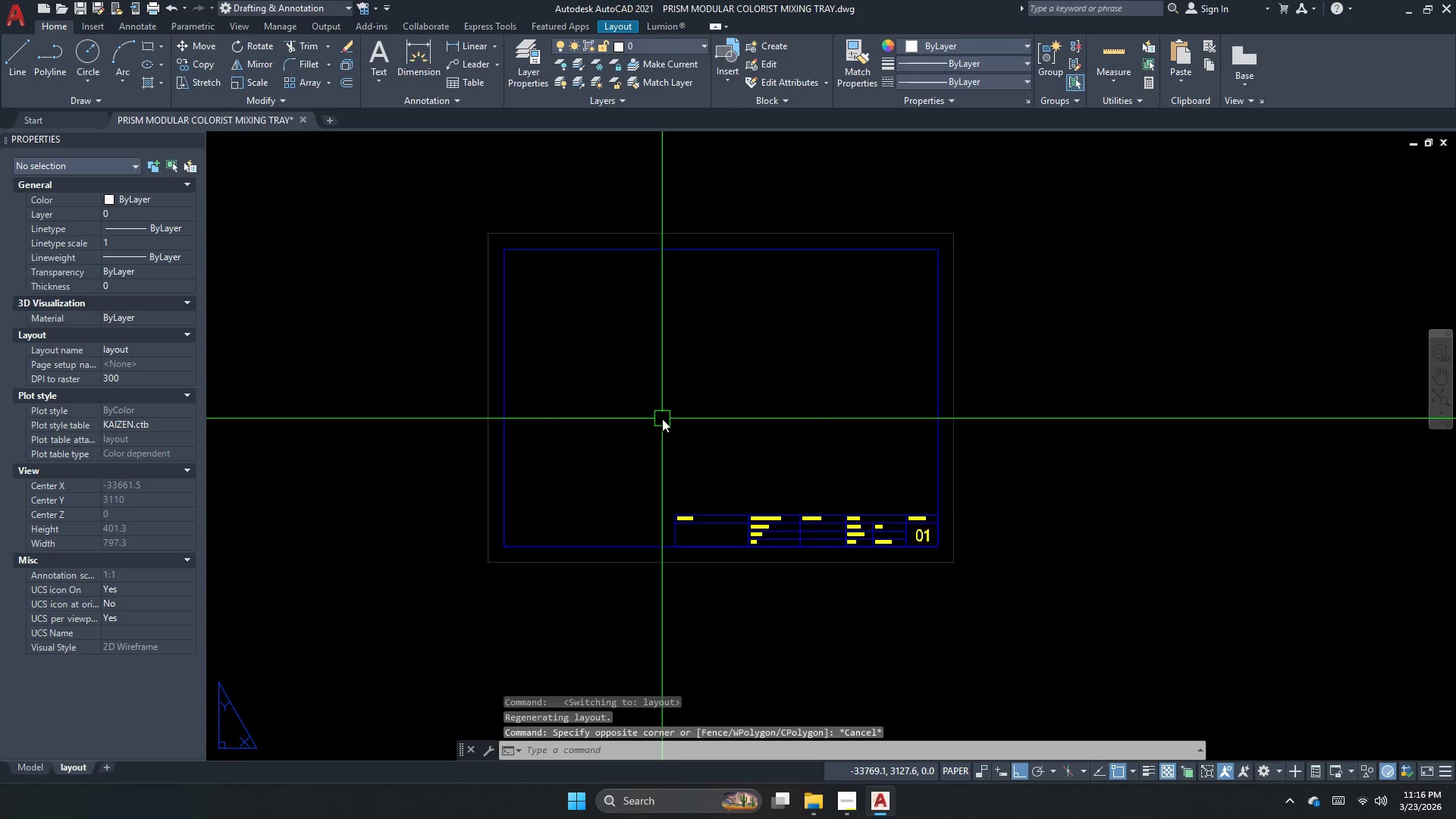 
key(Escape)
 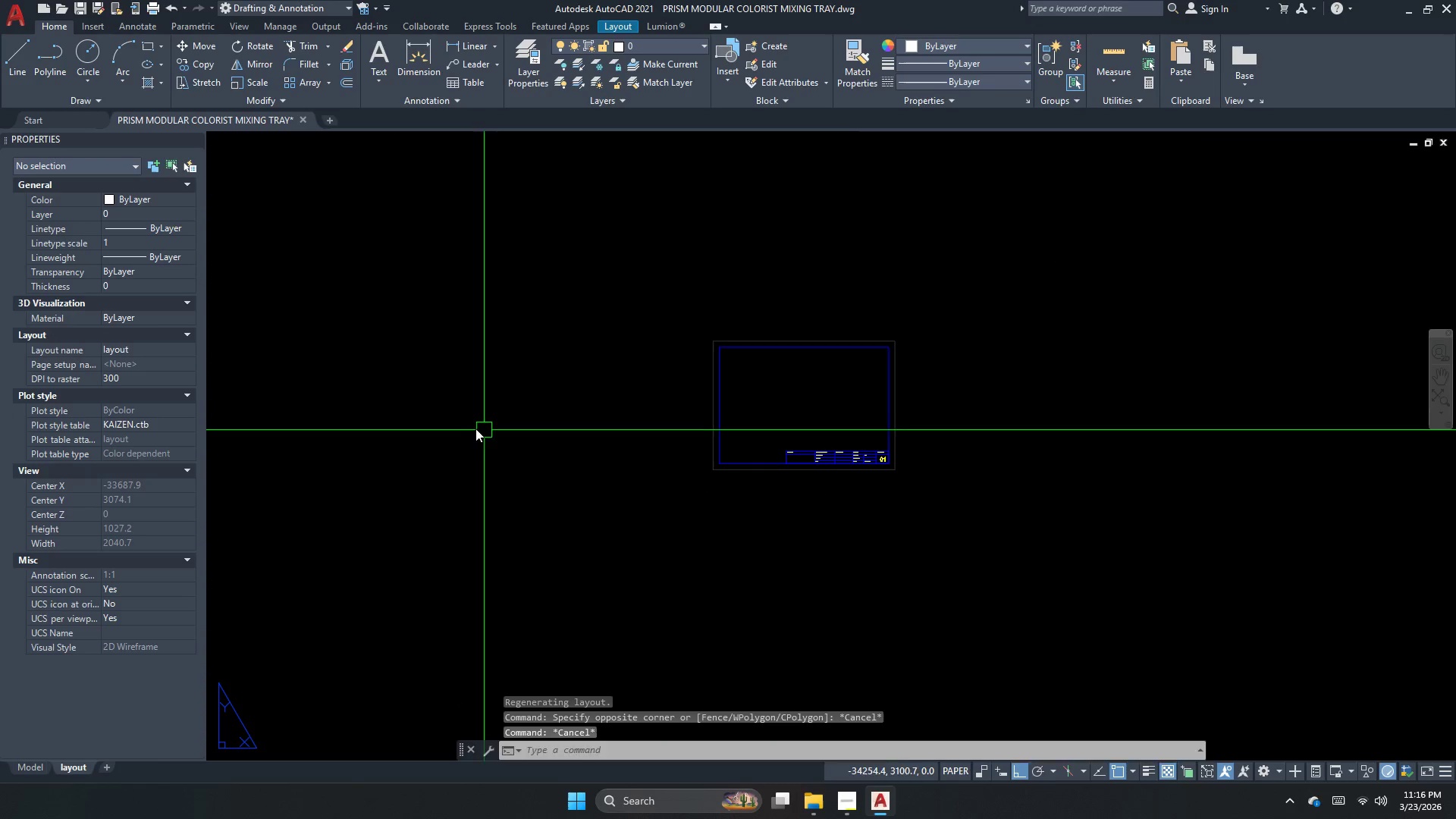 
key(R)
 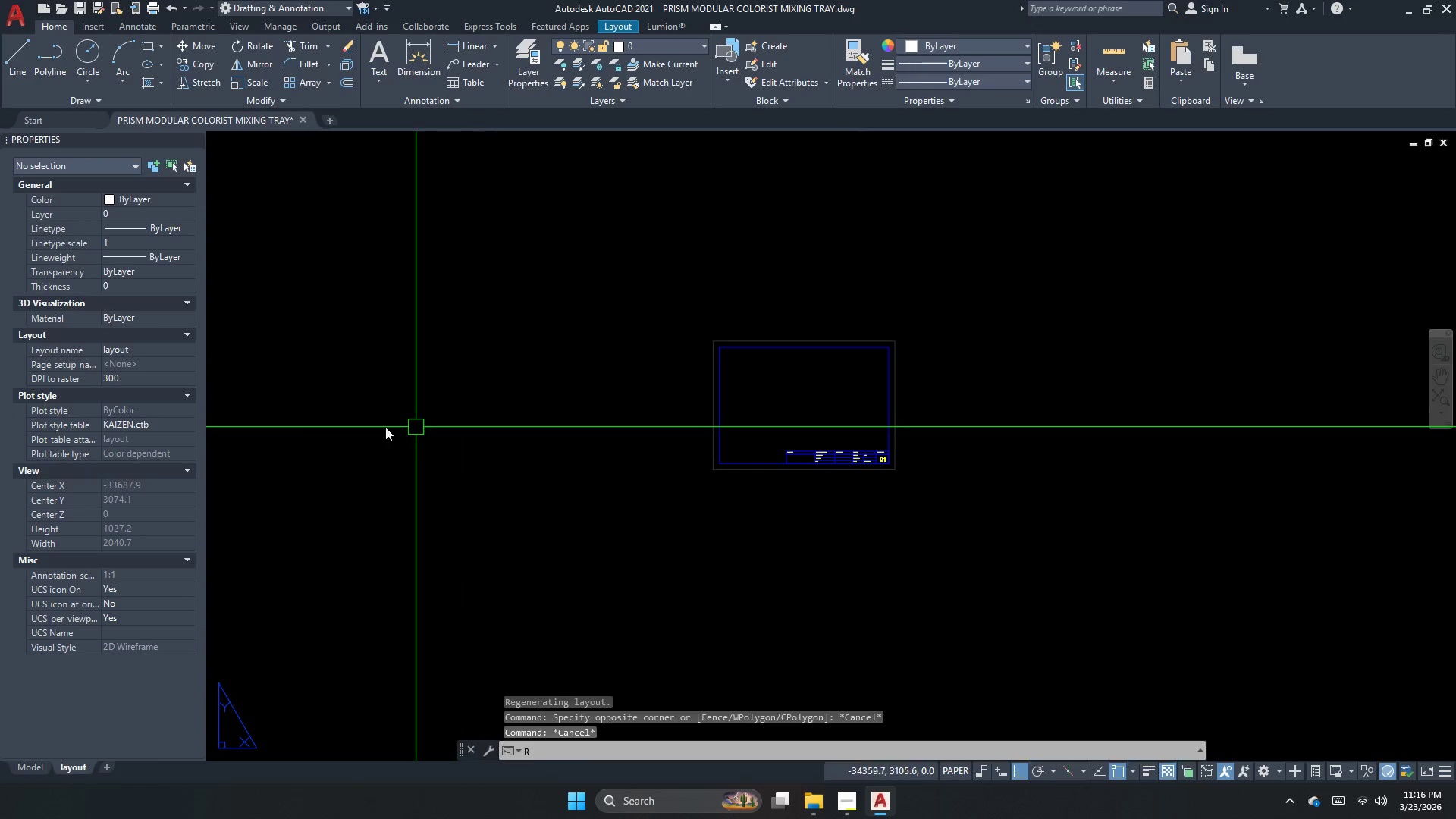 
scroll: coordinate [857, 410], scroll_direction: down, amount: 2.0
 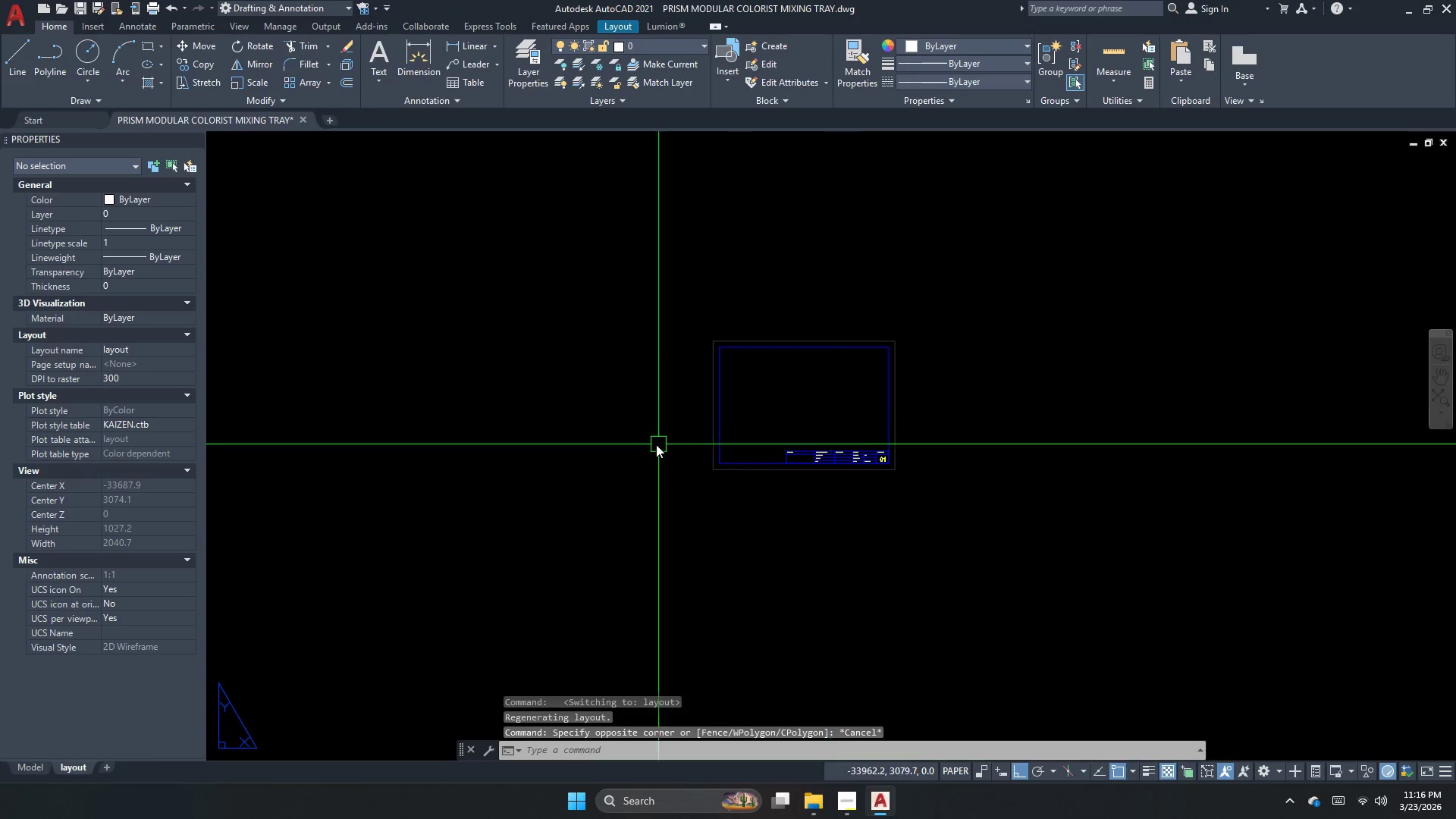 
type(ec d 420)
key(NumpadEnter)
type(297)
key(NumpadEnter)
 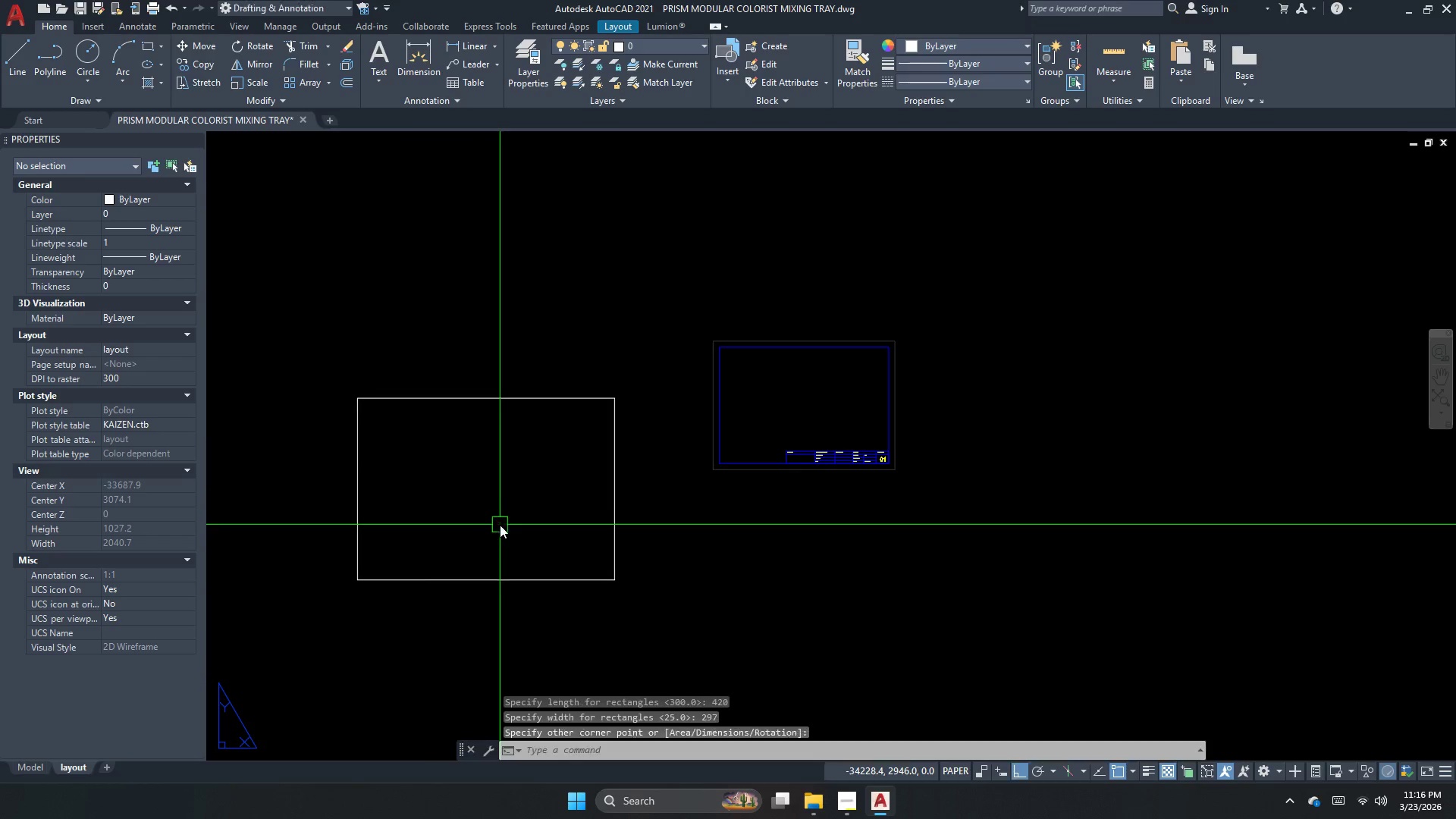 
left_click_drag(start_coordinate=[357, 398], to_coordinate=[410, 447])
 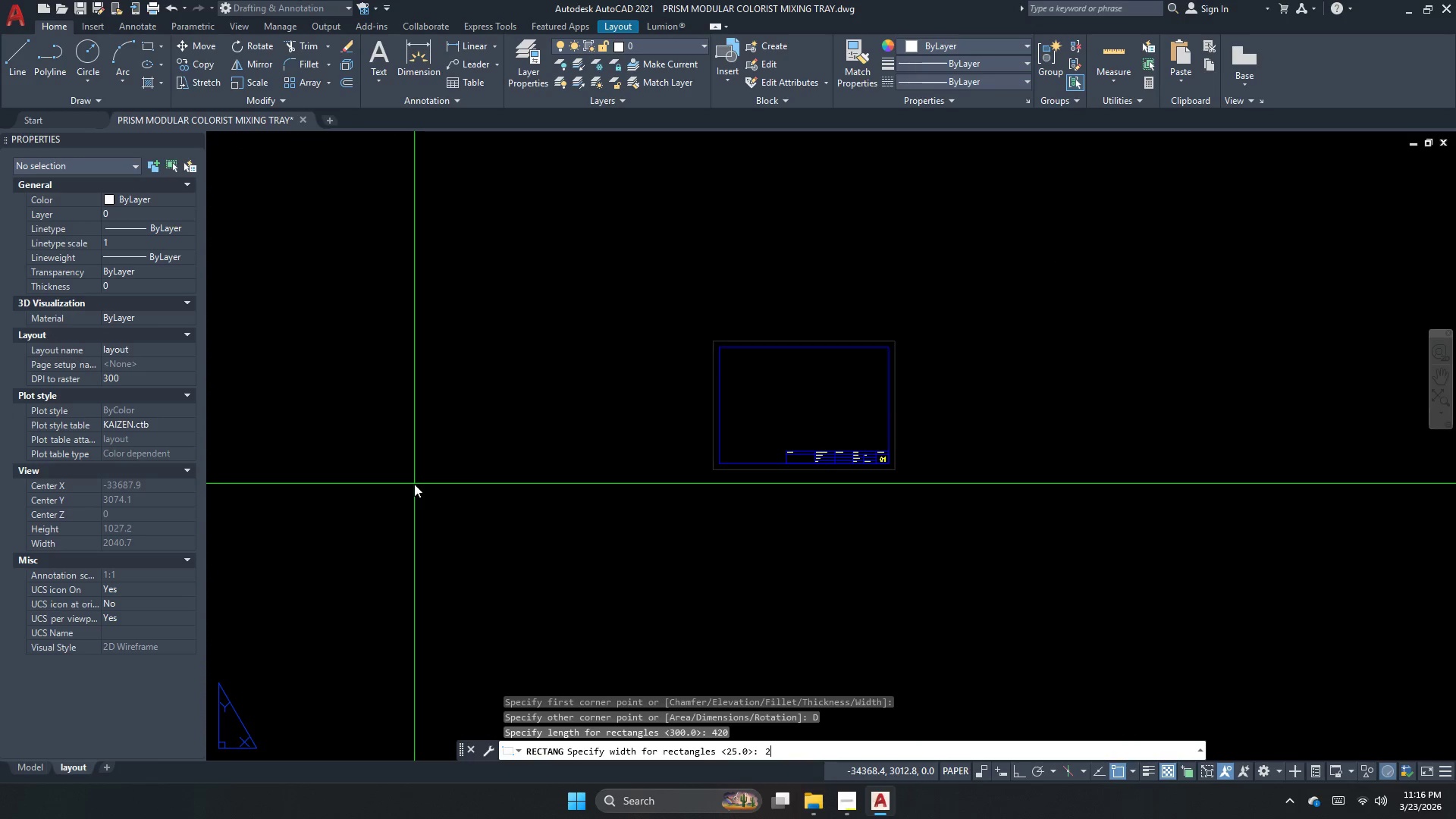 
left_click_drag(start_coordinate=[500, 525], to_coordinate=[504, 527])
 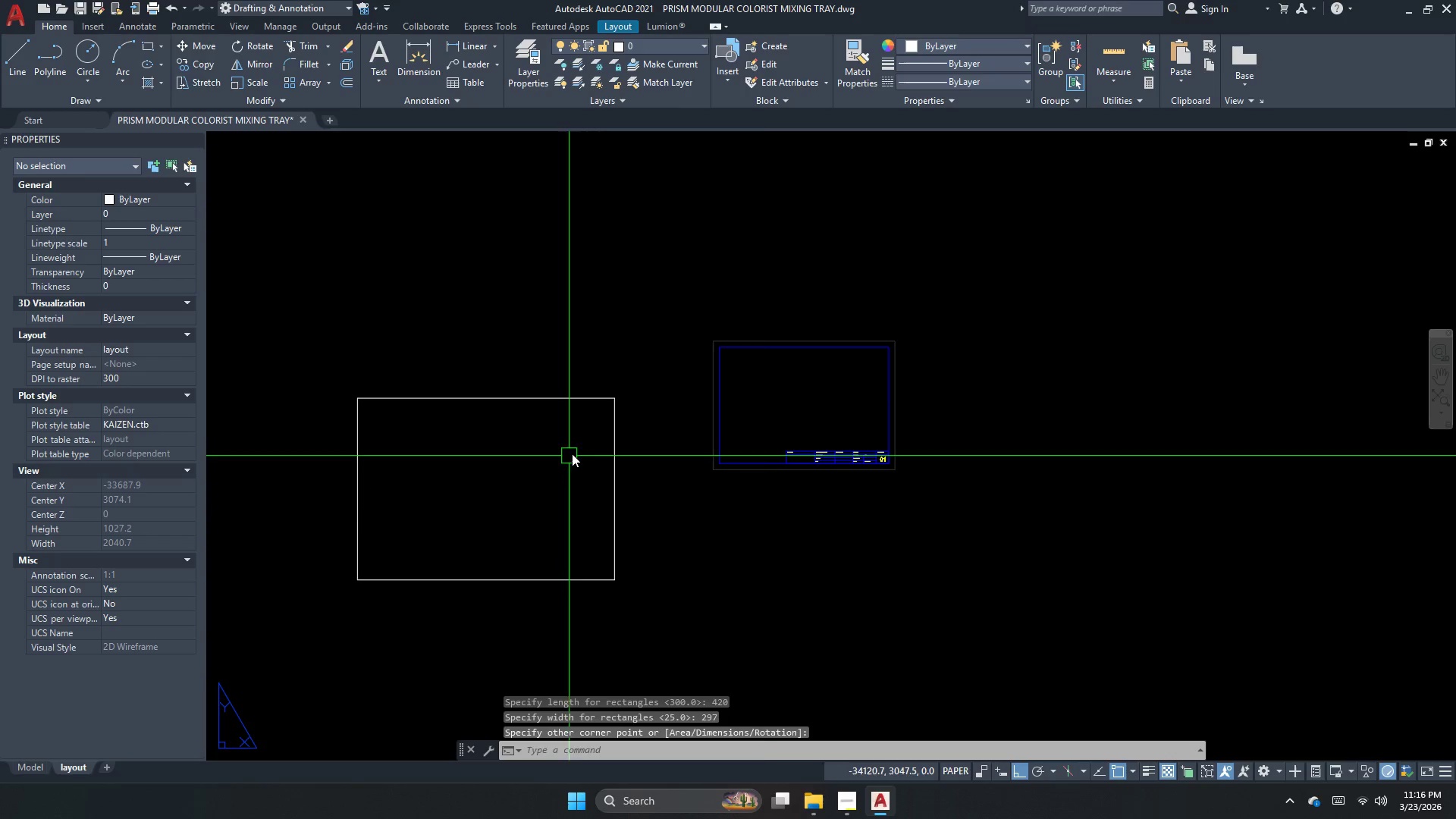 
key(Escape)
type(dli  )
 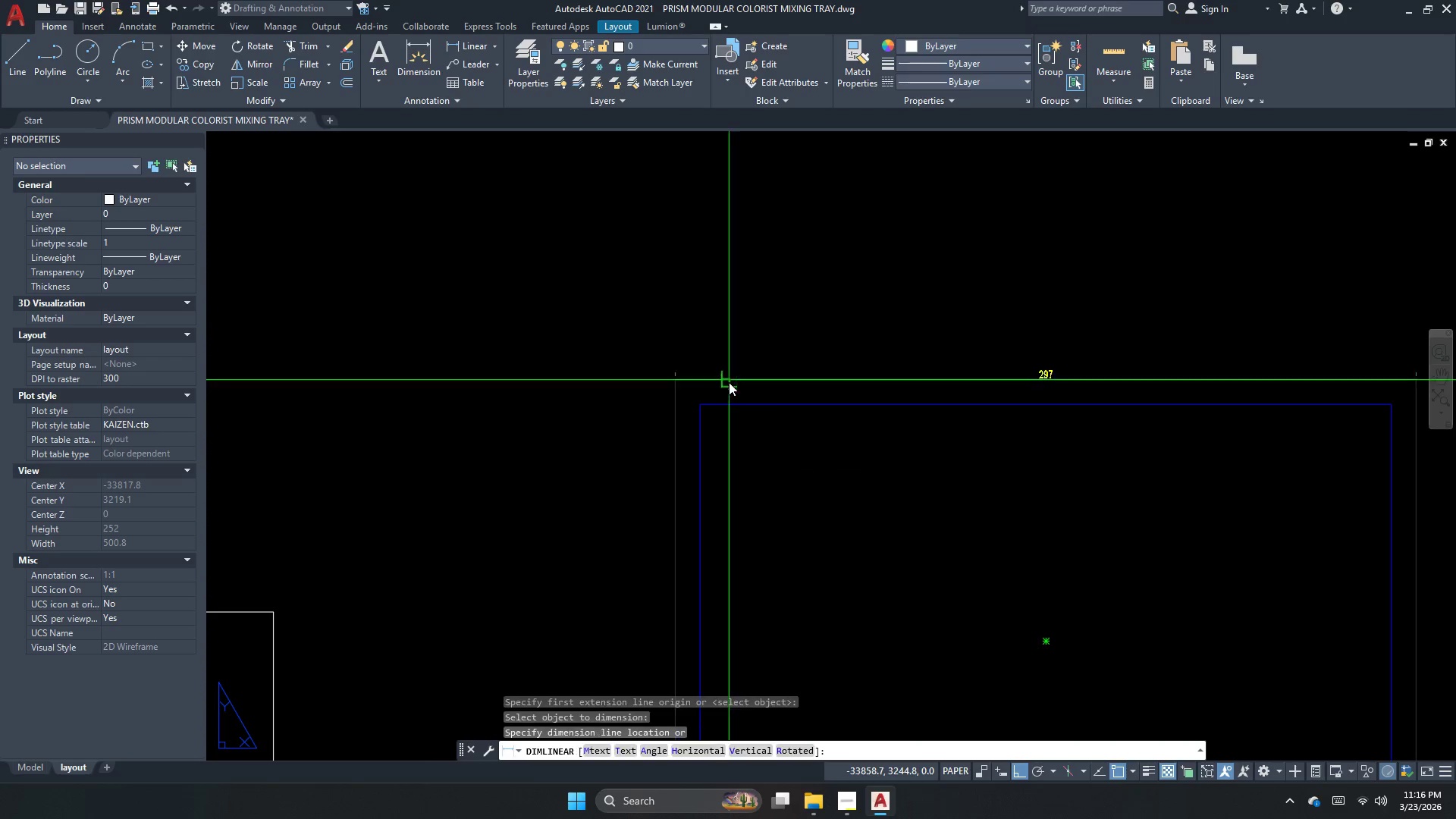 
scroll: coordinate [723, 329], scroll_direction: up, amount: 3.0
 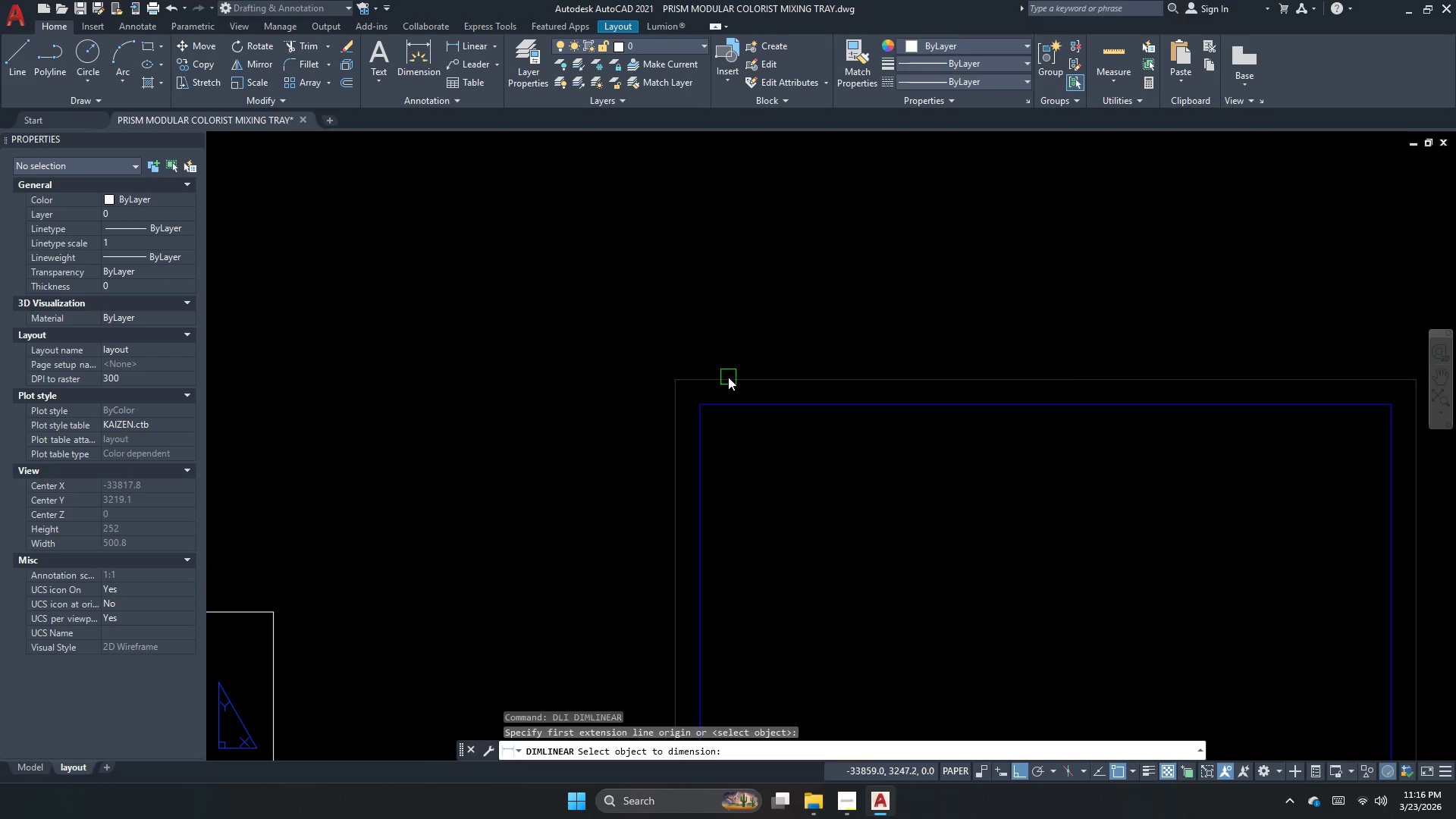 
left_click_drag(start_coordinate=[729, 382], to_coordinate=[731, 375])
 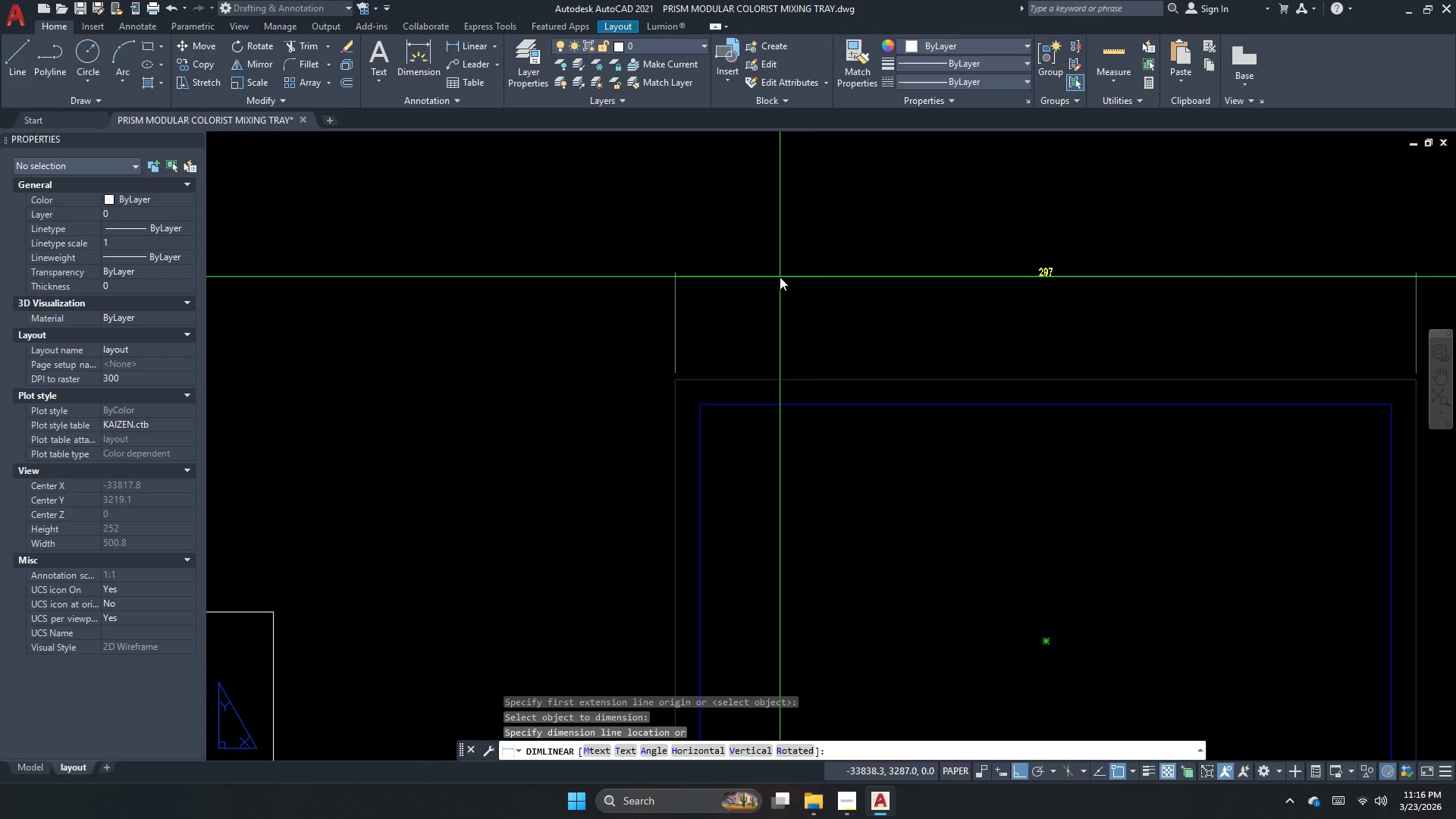 
scroll: coordinate [866, 268], scroll_direction: up, amount: 1.0
 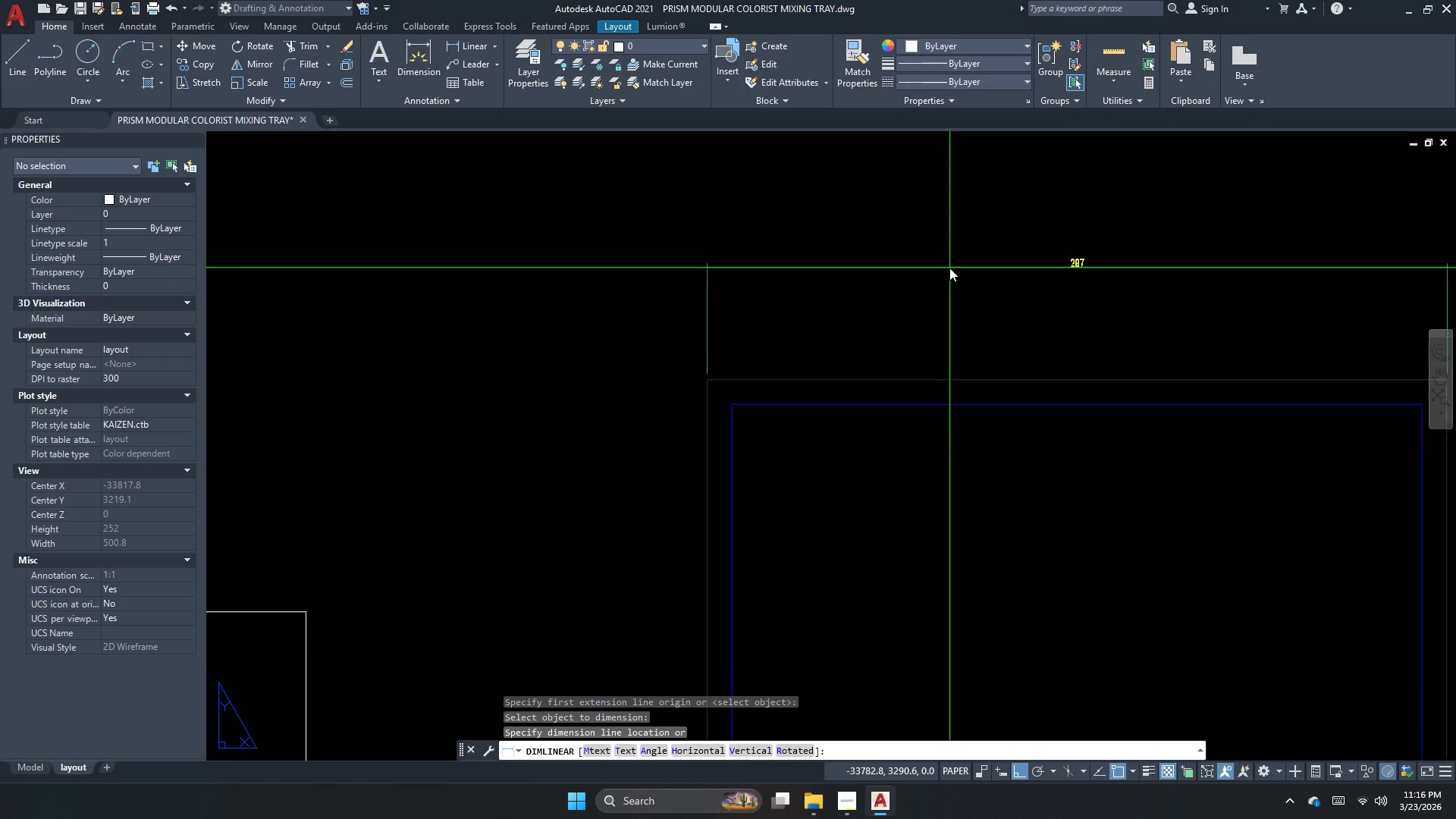 
key(Escape)
 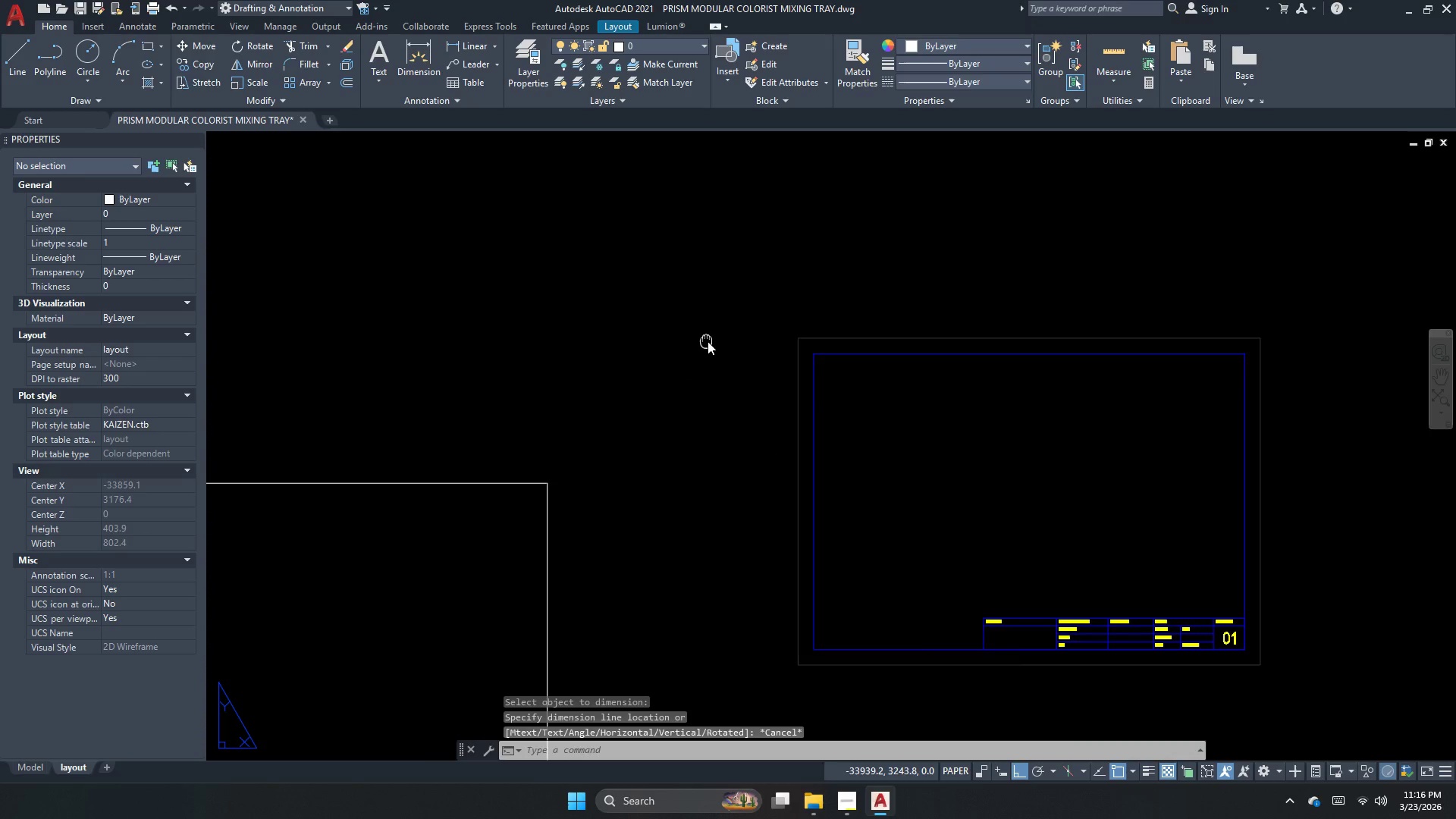 
scroll: coordinate [949, 268], scroll_direction: down, amount: 2.0
 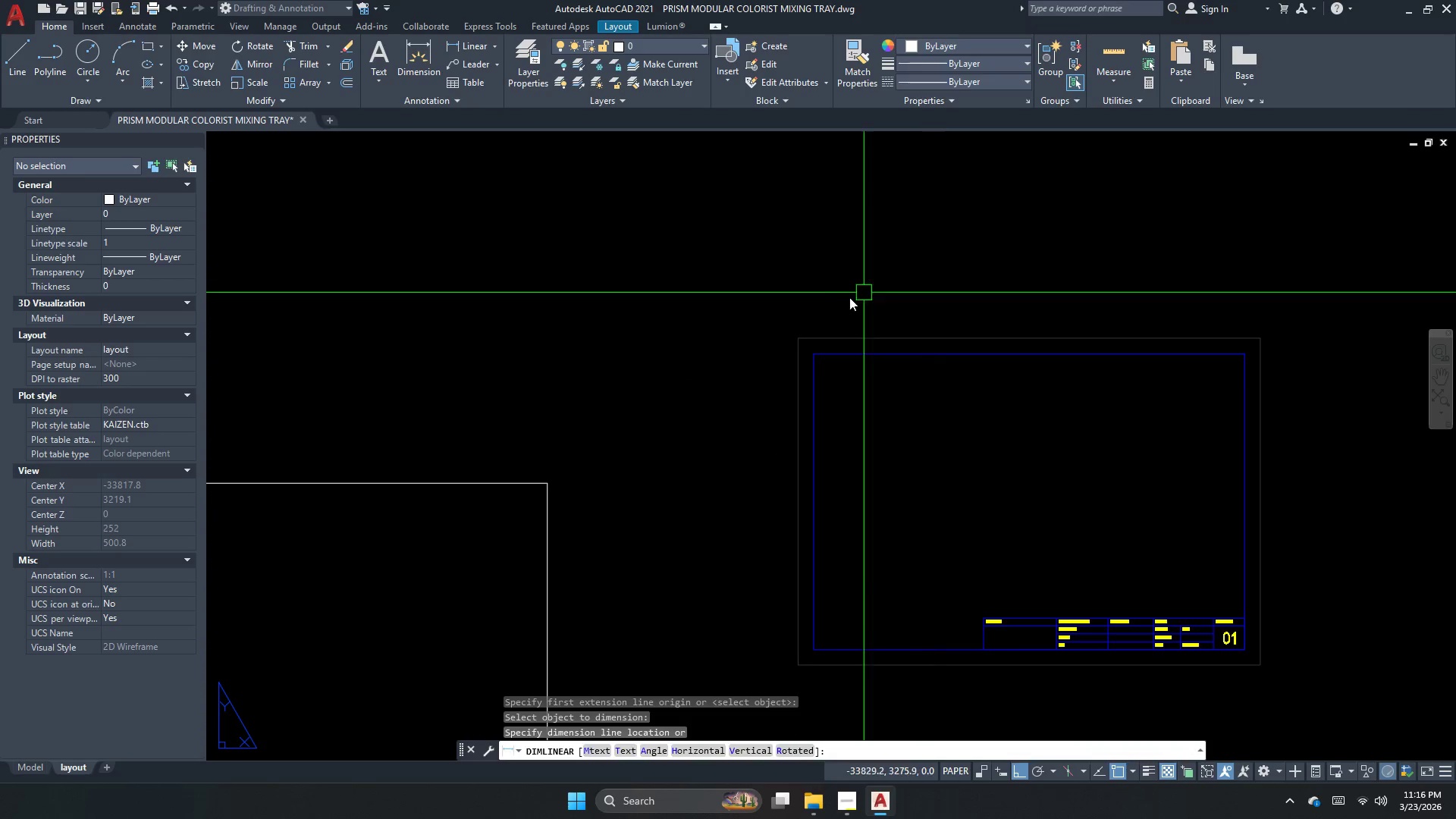 
key(Escape)
 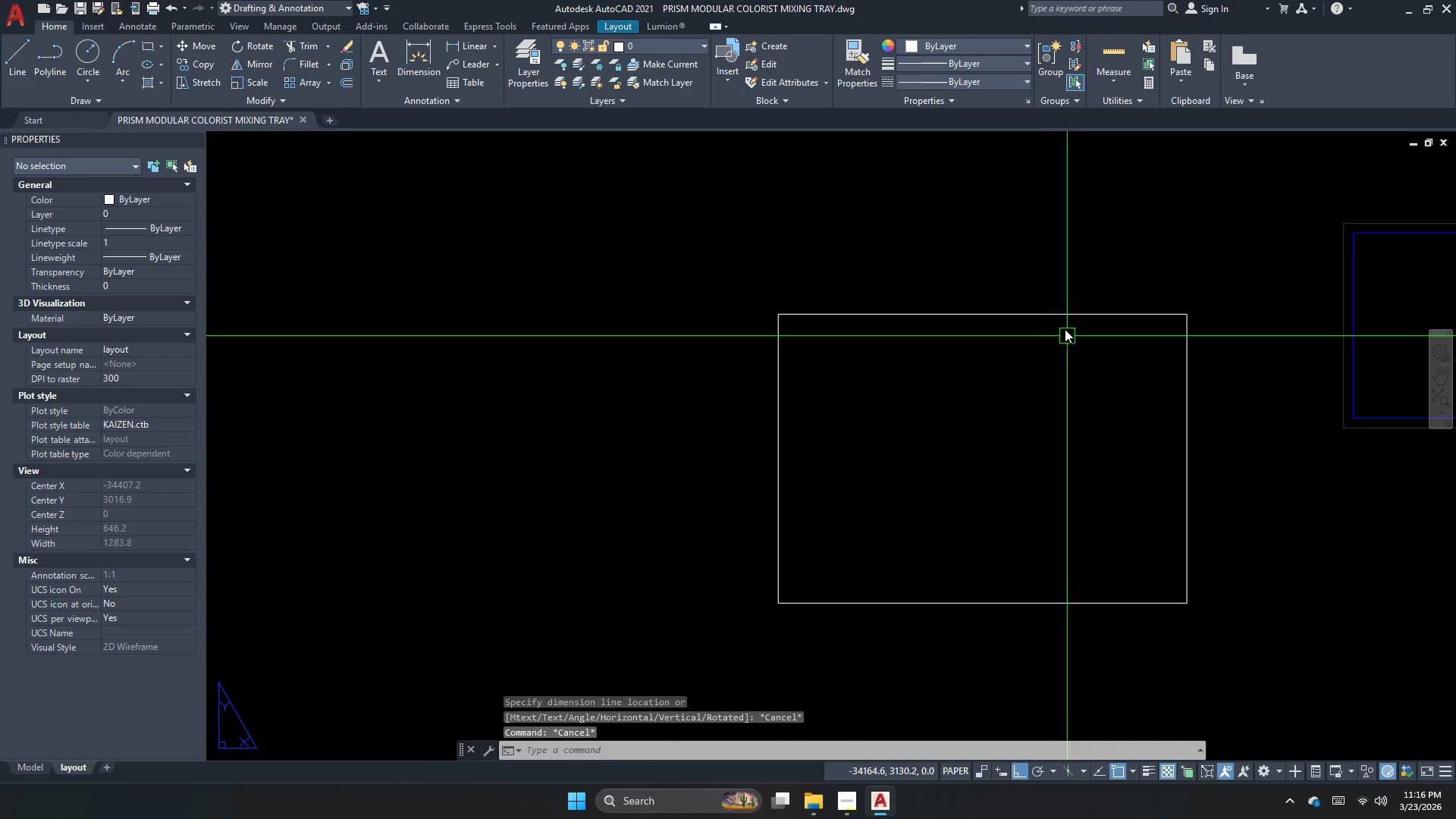 
left_click_drag(start_coordinate=[1063, 329], to_coordinate=[1026, 296])
 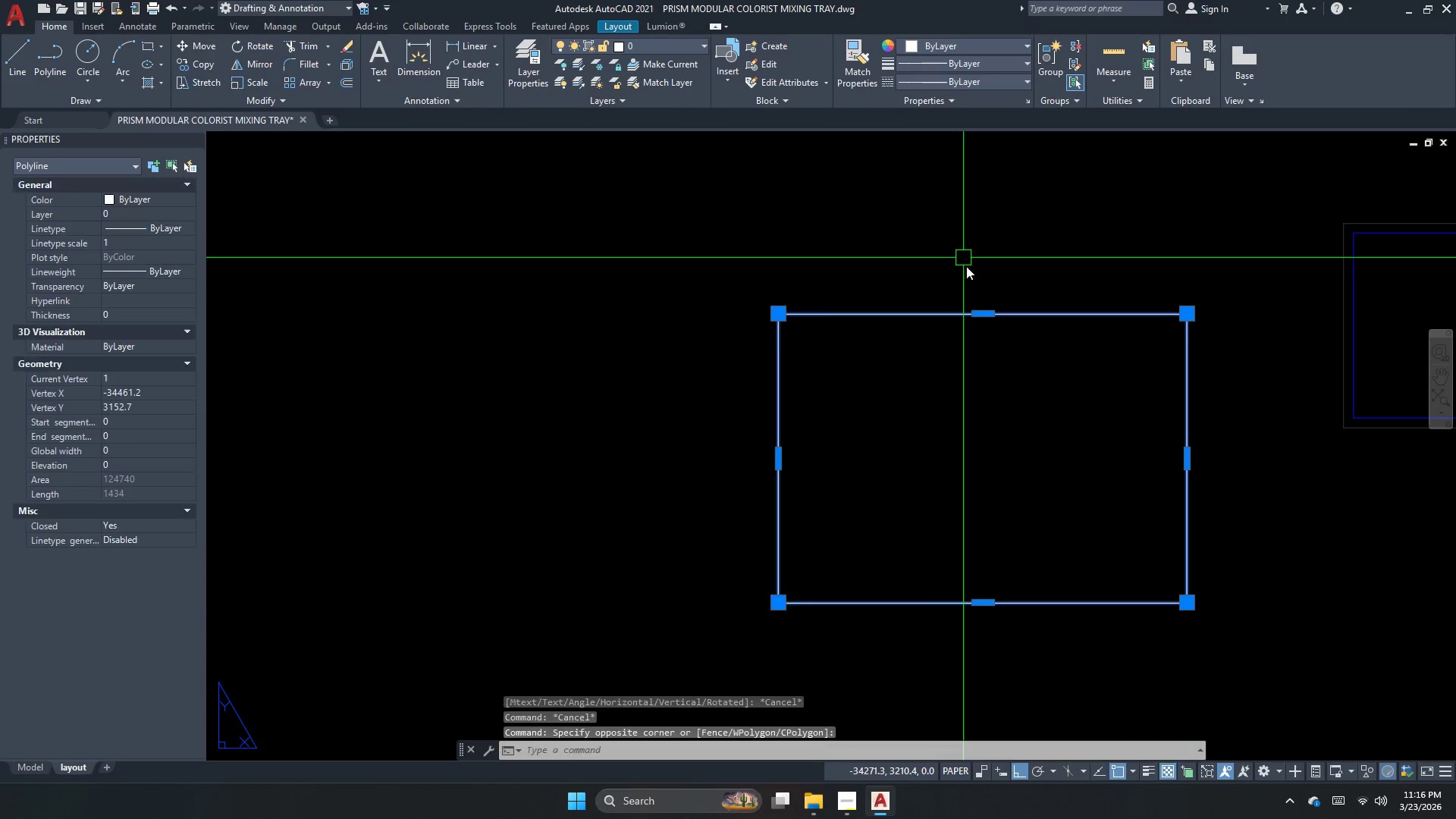 
scroll: coordinate [1286, 225], scroll_direction: down, amount: 1.0
 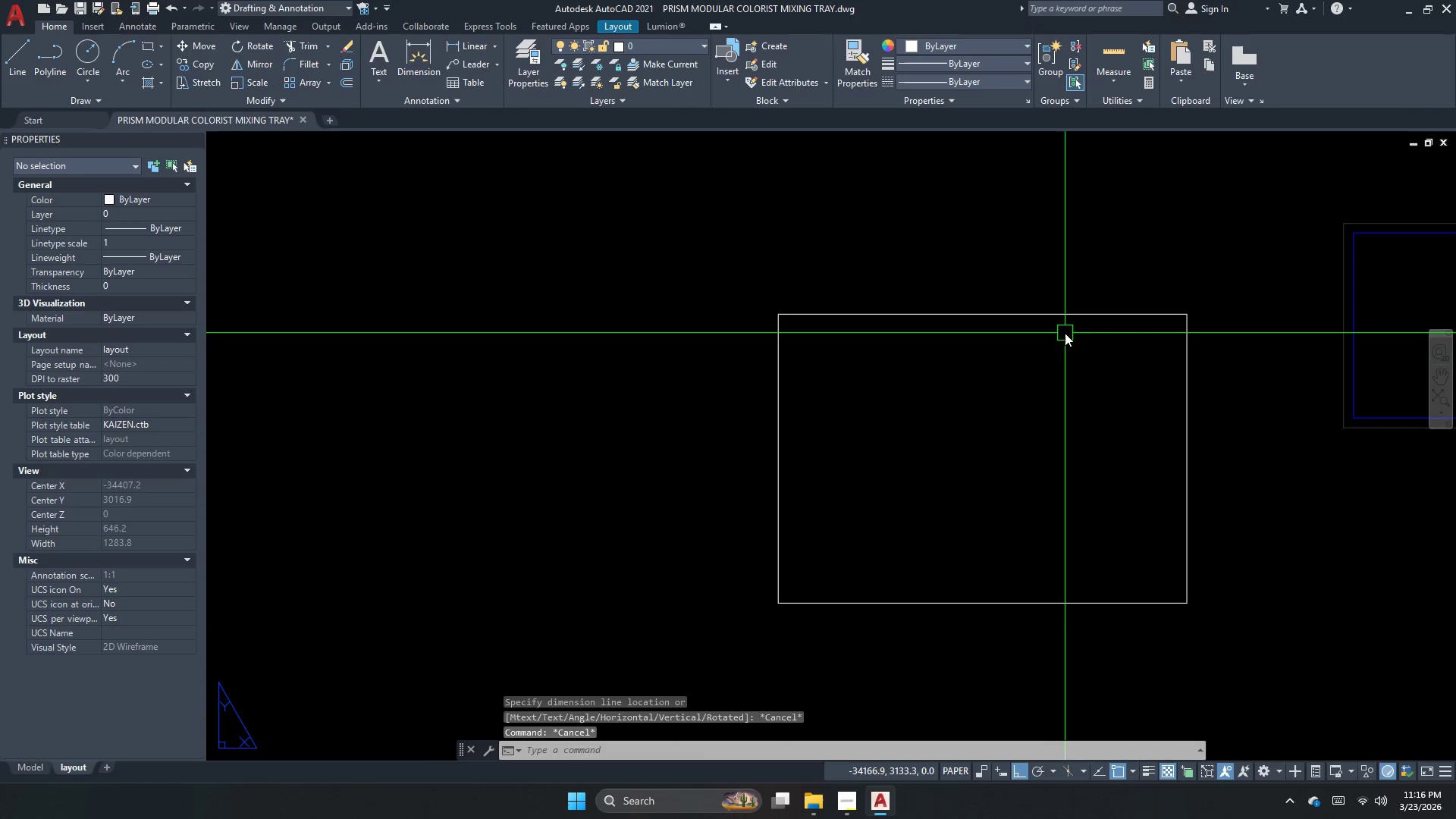 
key(M)
 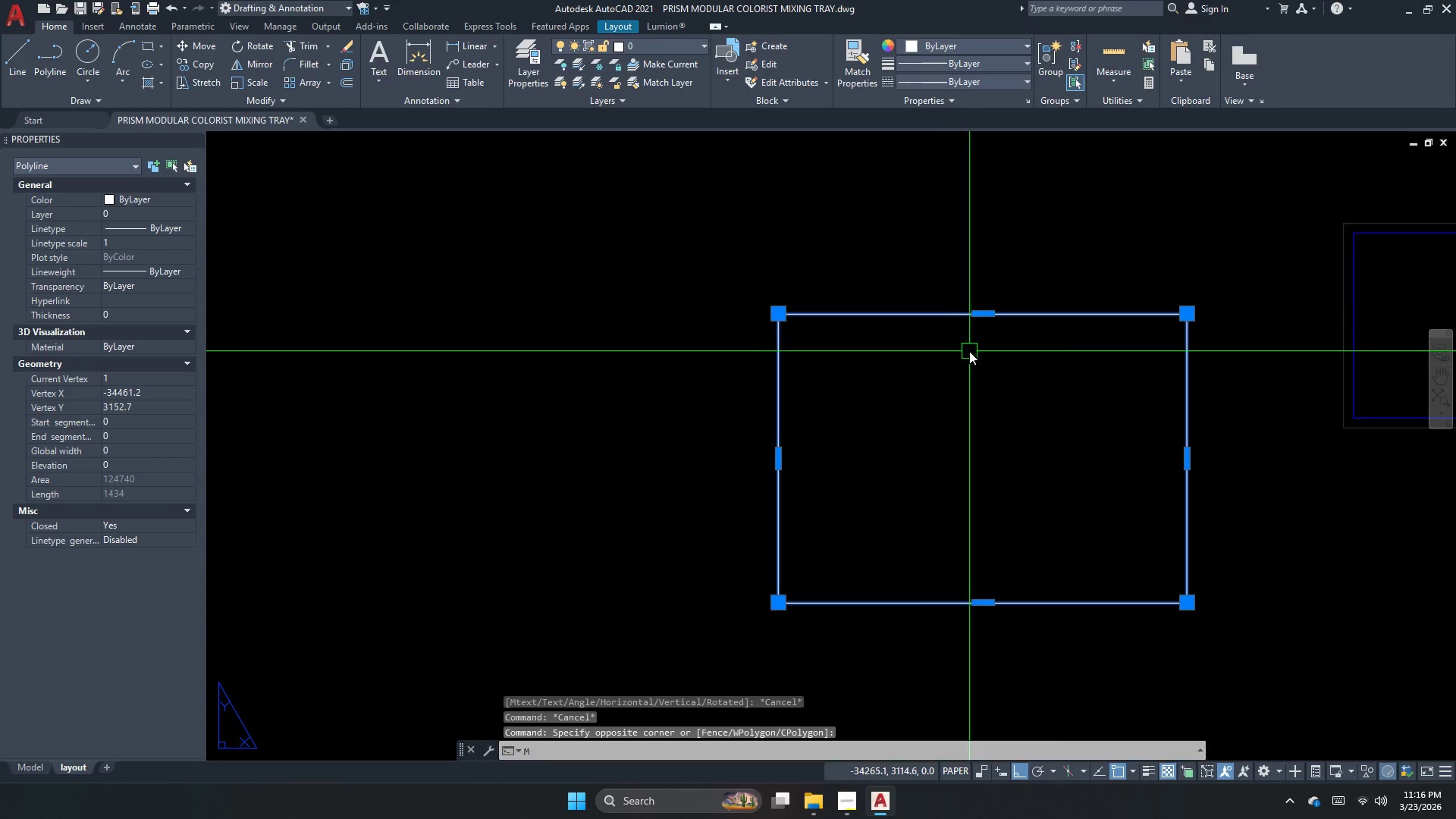 
key(Space)
 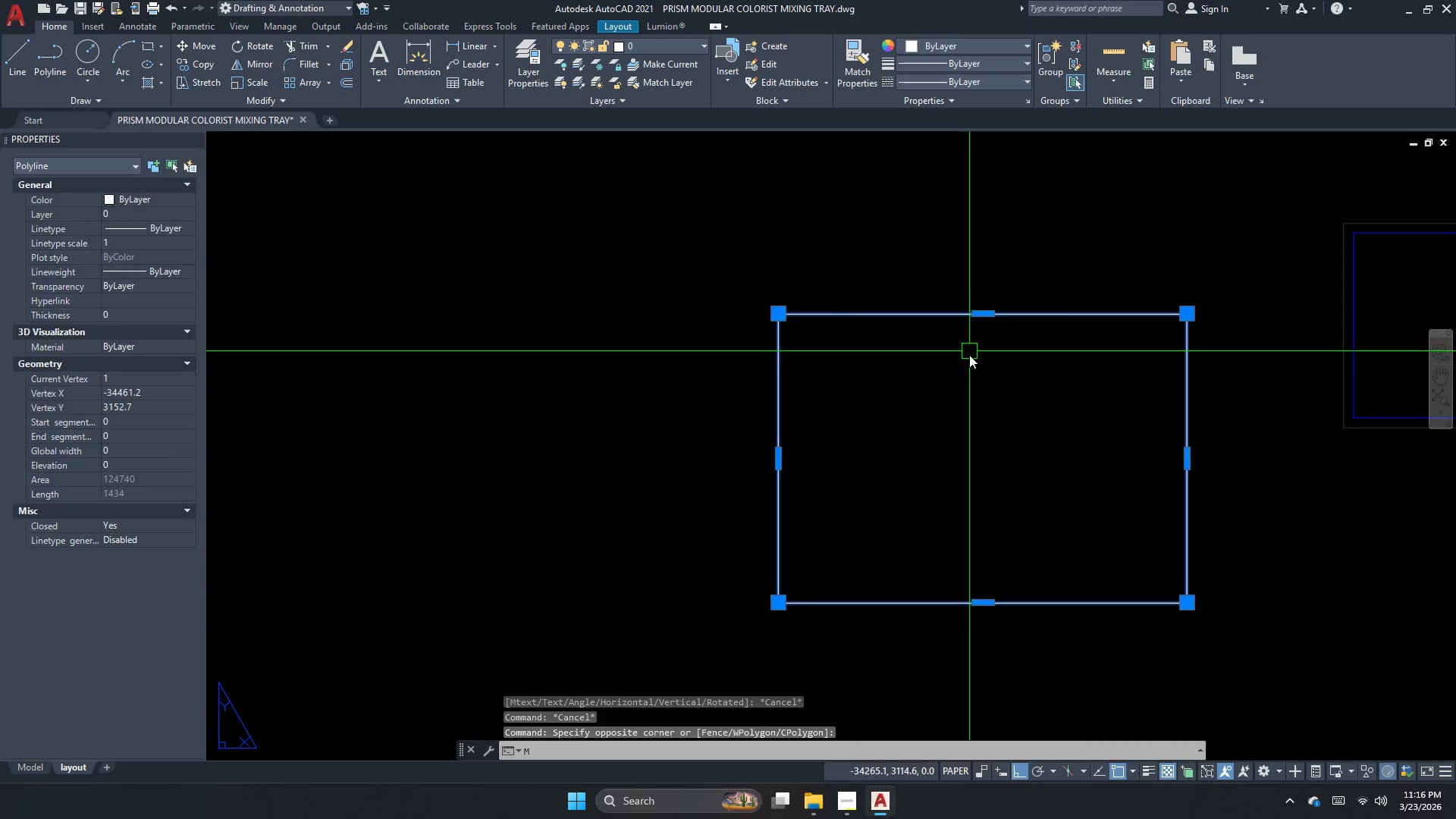 
left_click_drag(start_coordinate=[996, 396], to_coordinate=[949, 415])
 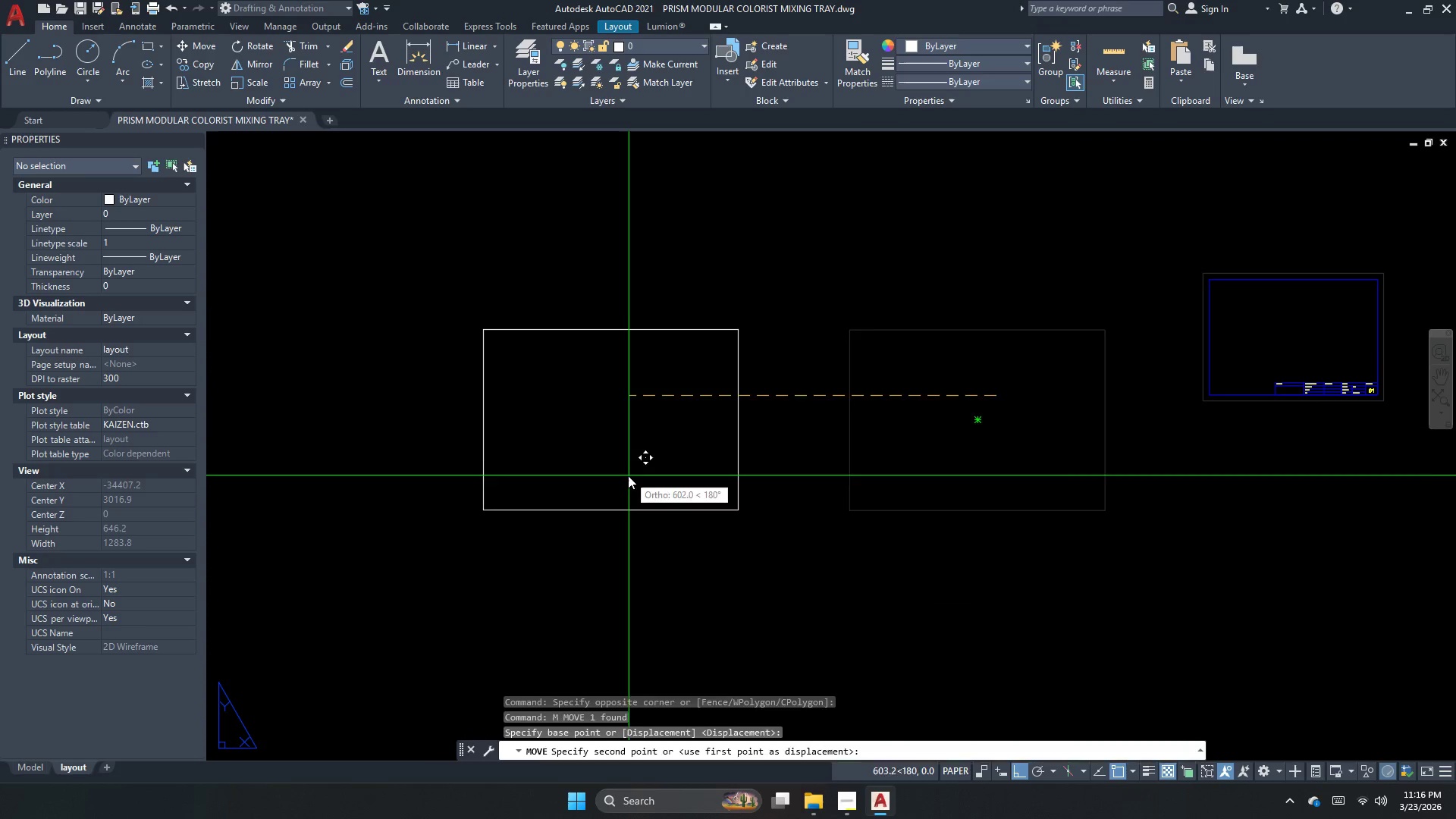 
scroll: coordinate [969, 355], scroll_direction: down, amount: 1.0
 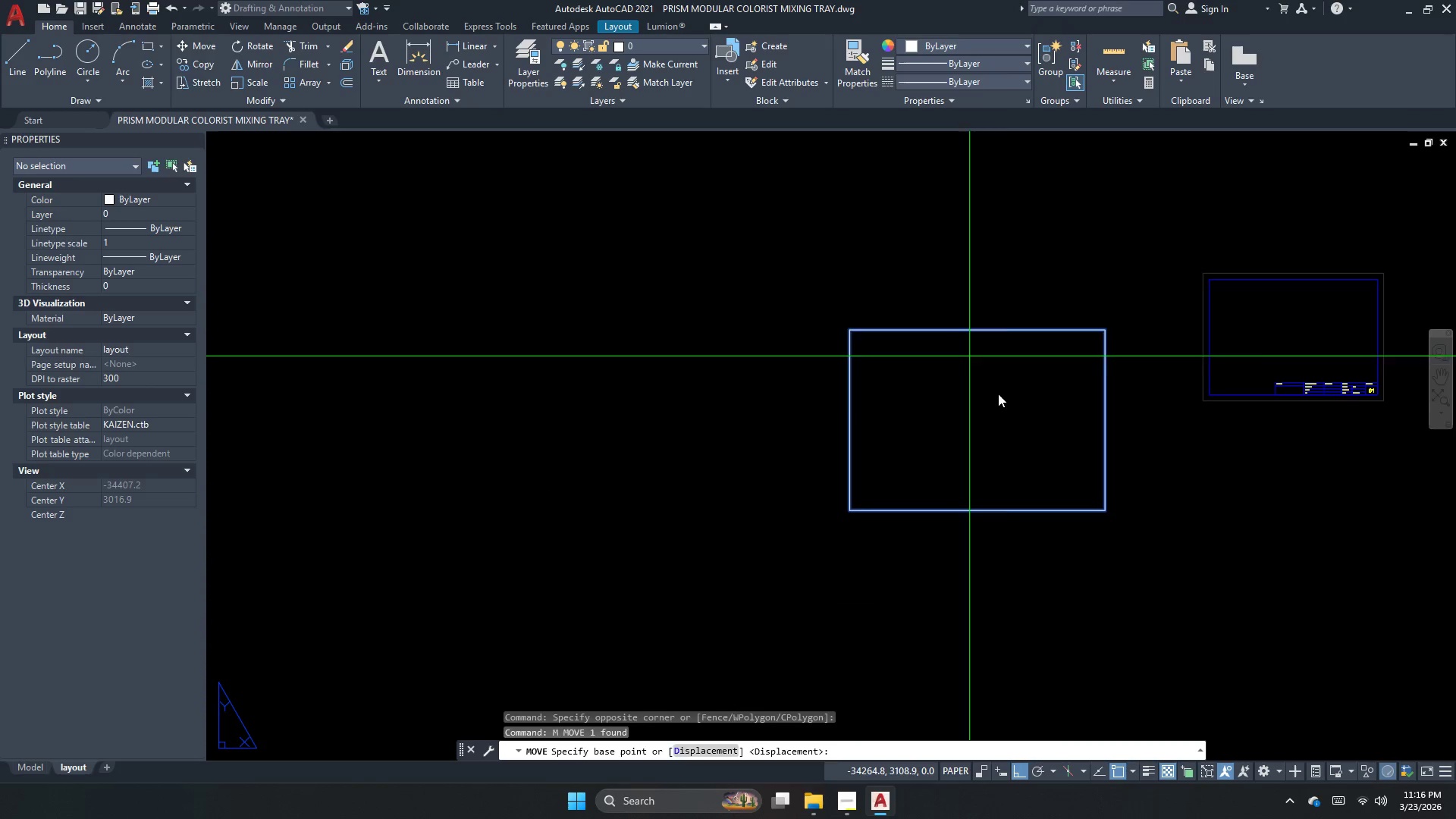 
key(Escape)
 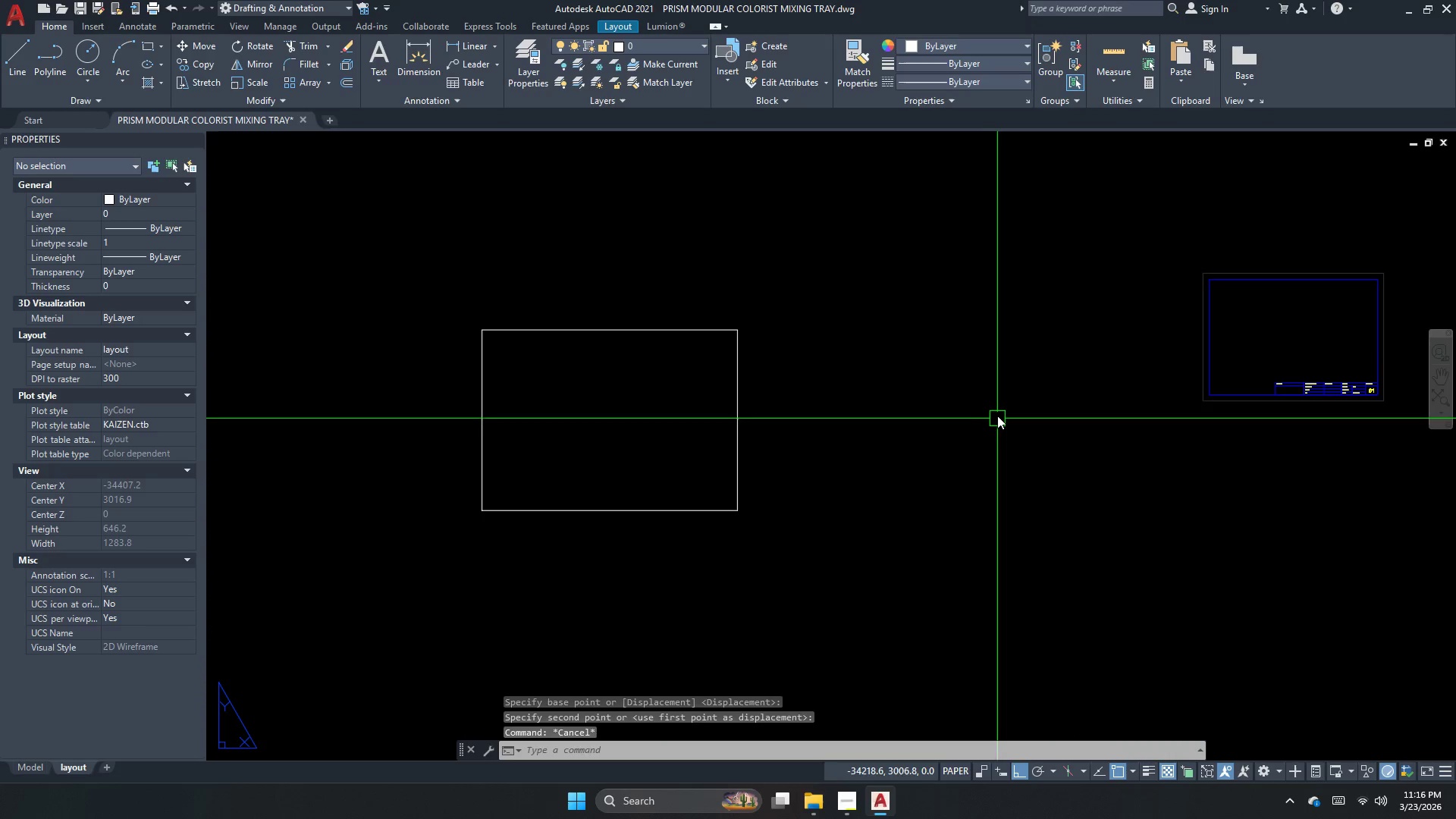 
key(Escape)
 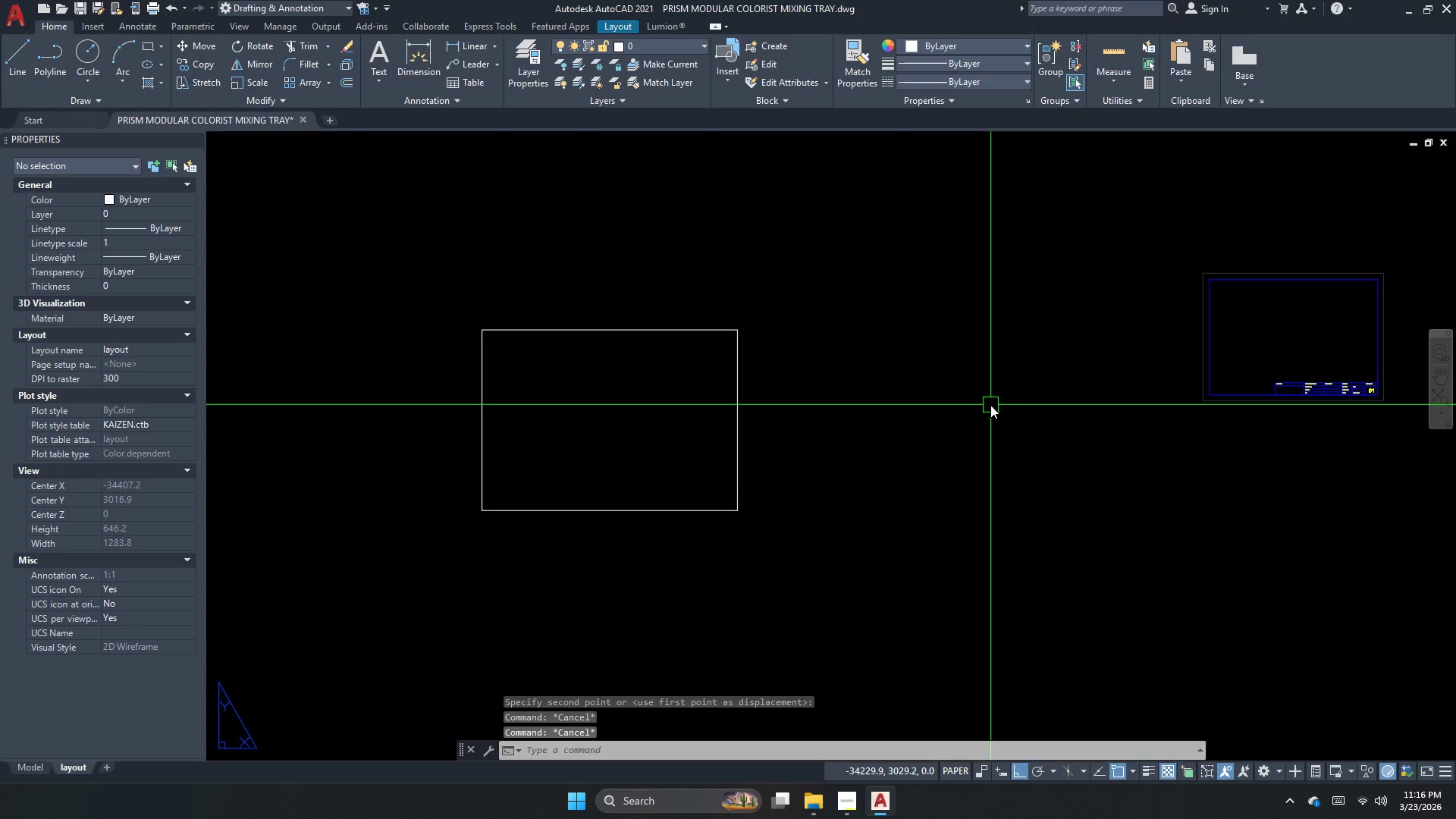 
key(O)
 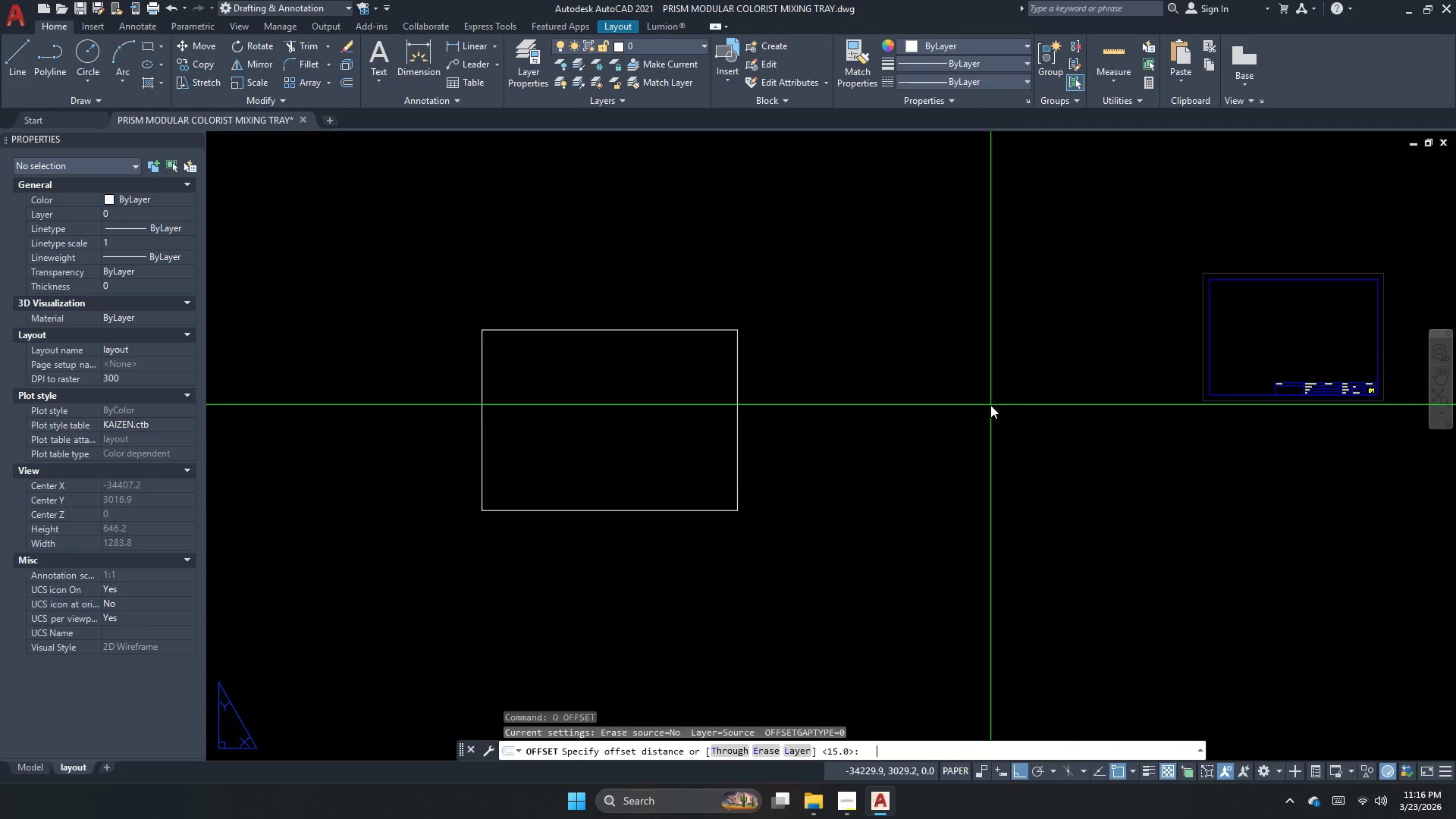 
key(Space)
 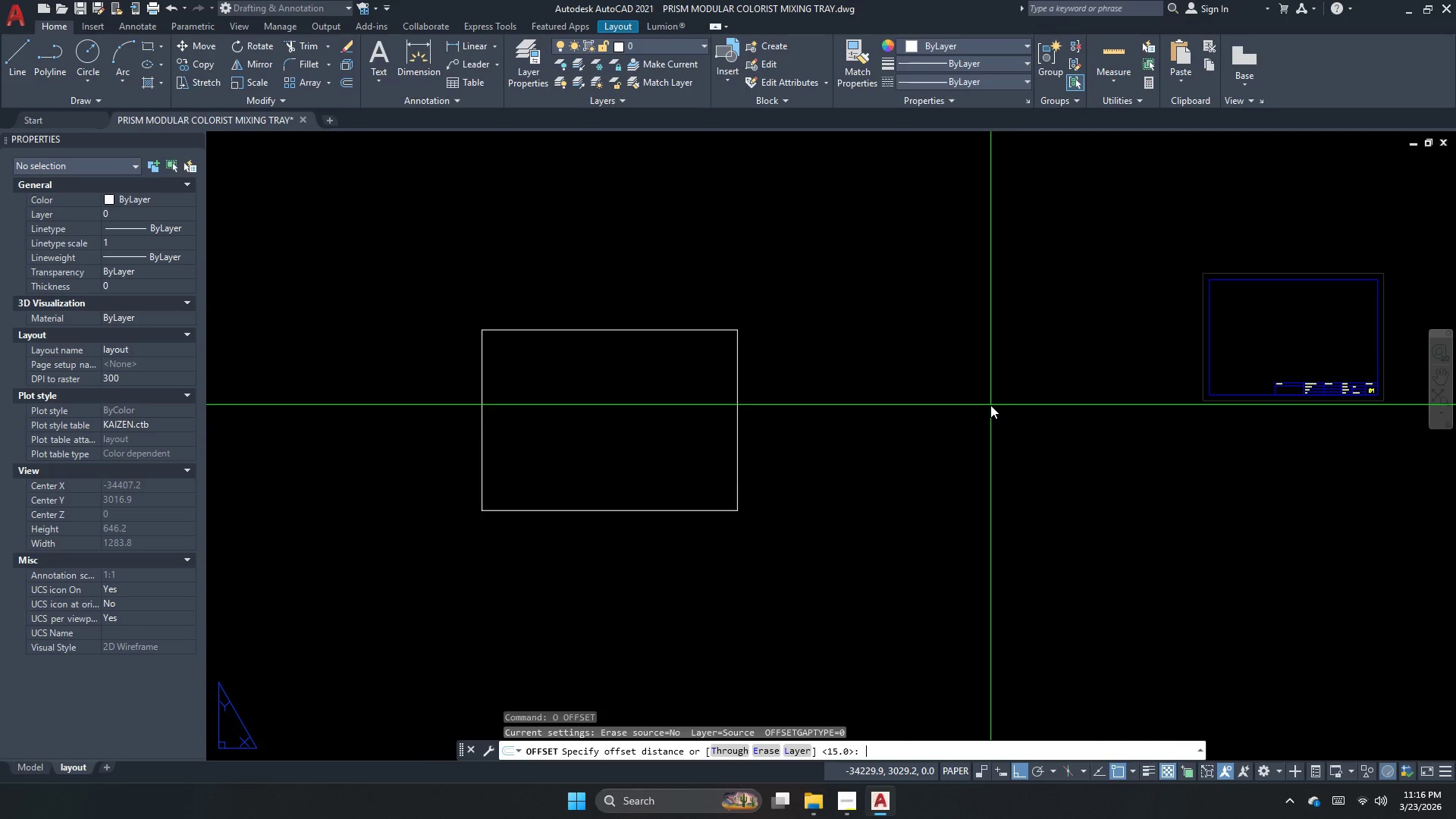 
key(Numpad1)
 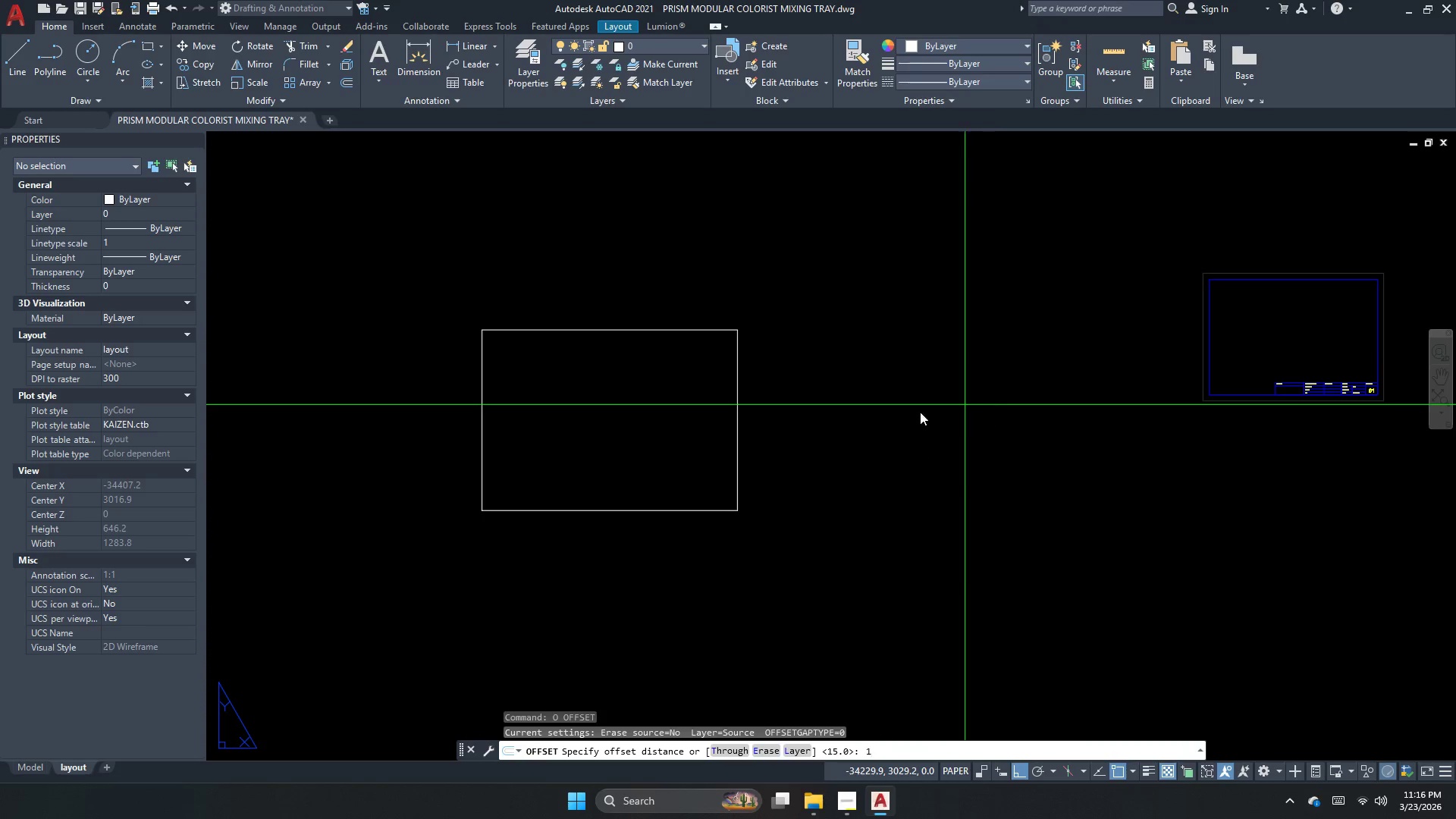 
key(Numpad0)
 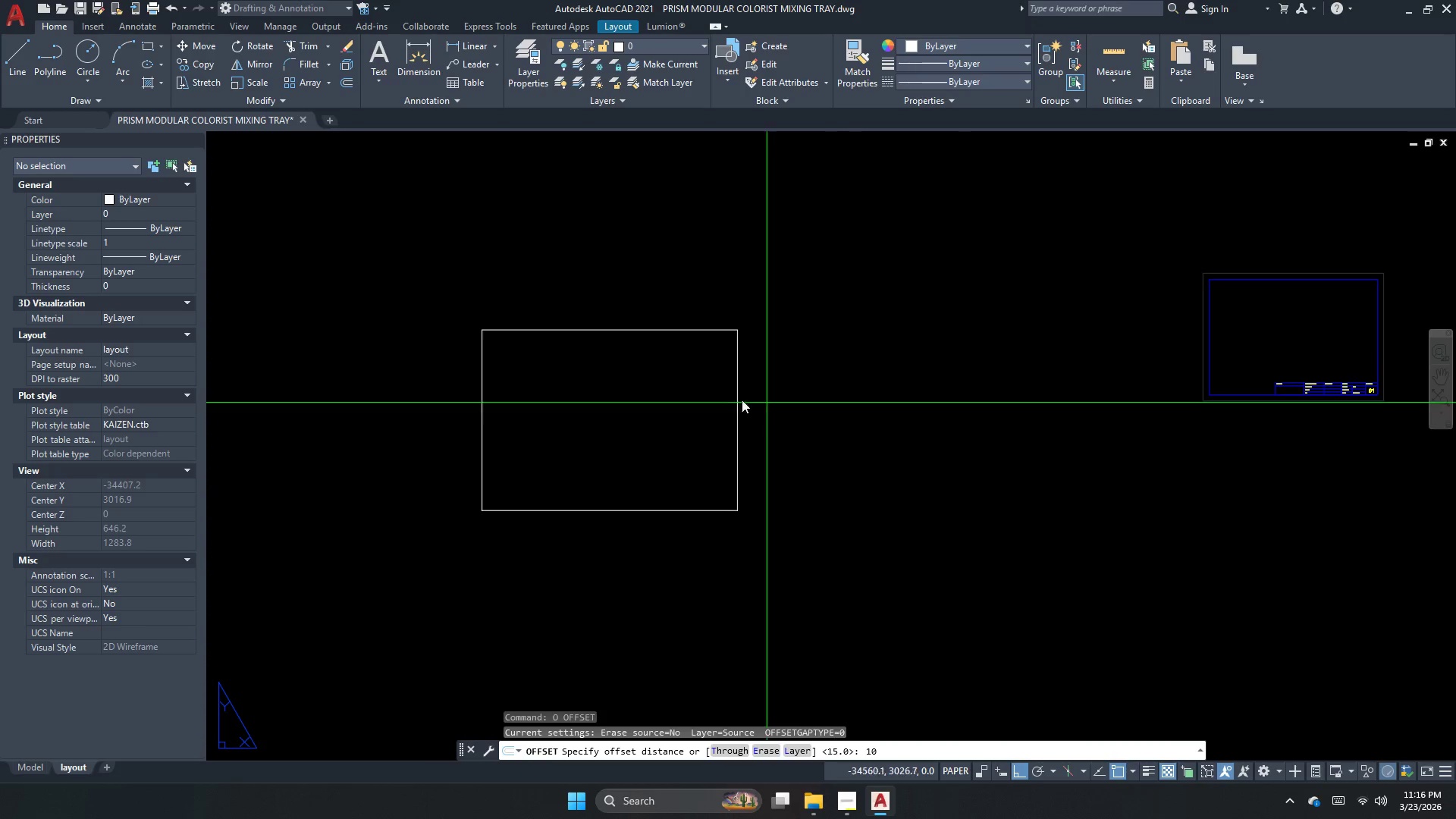 
key(NumpadEnter)
 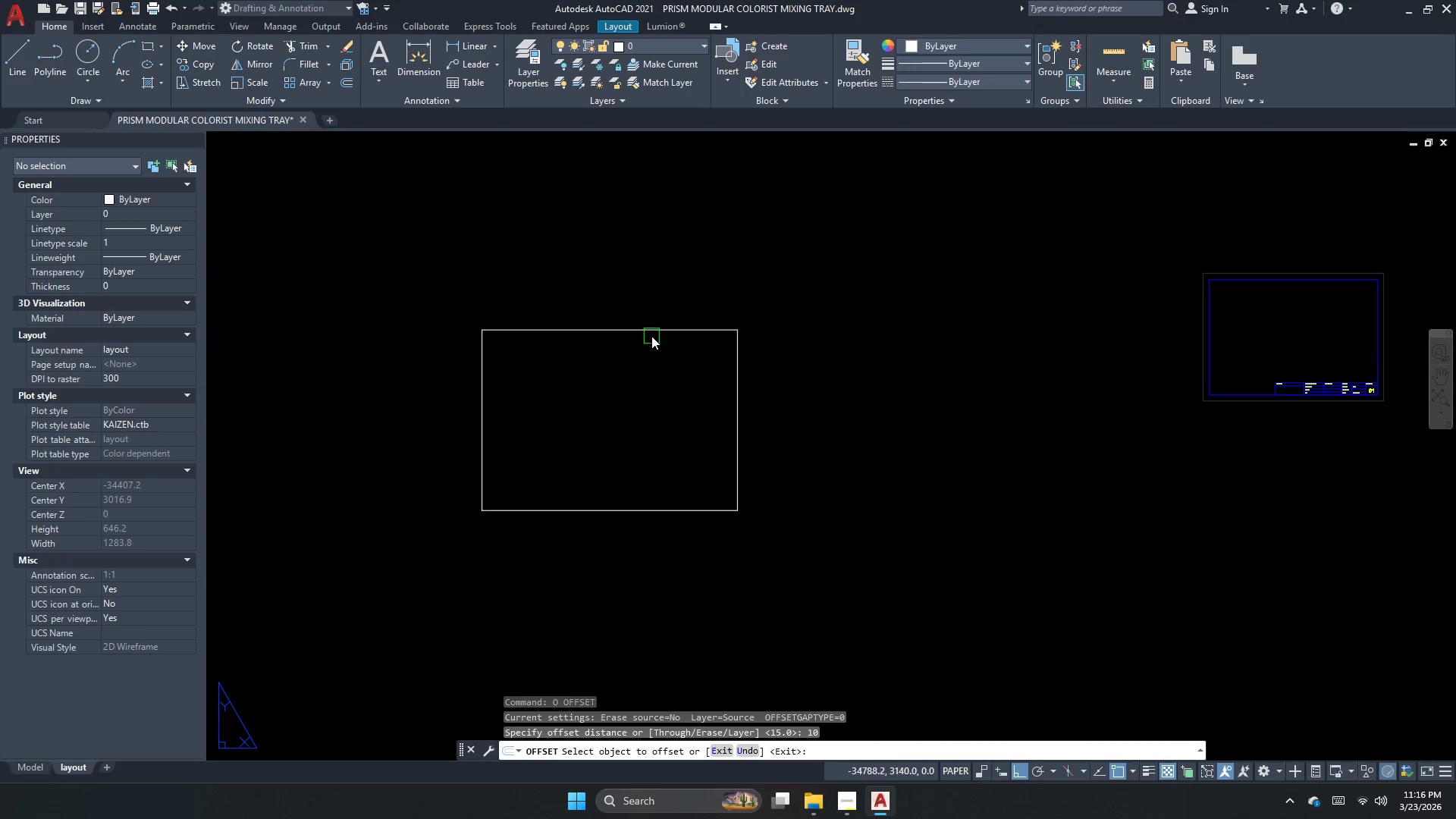 
left_click_drag(start_coordinate=[651, 335], to_coordinate=[641, 359])
 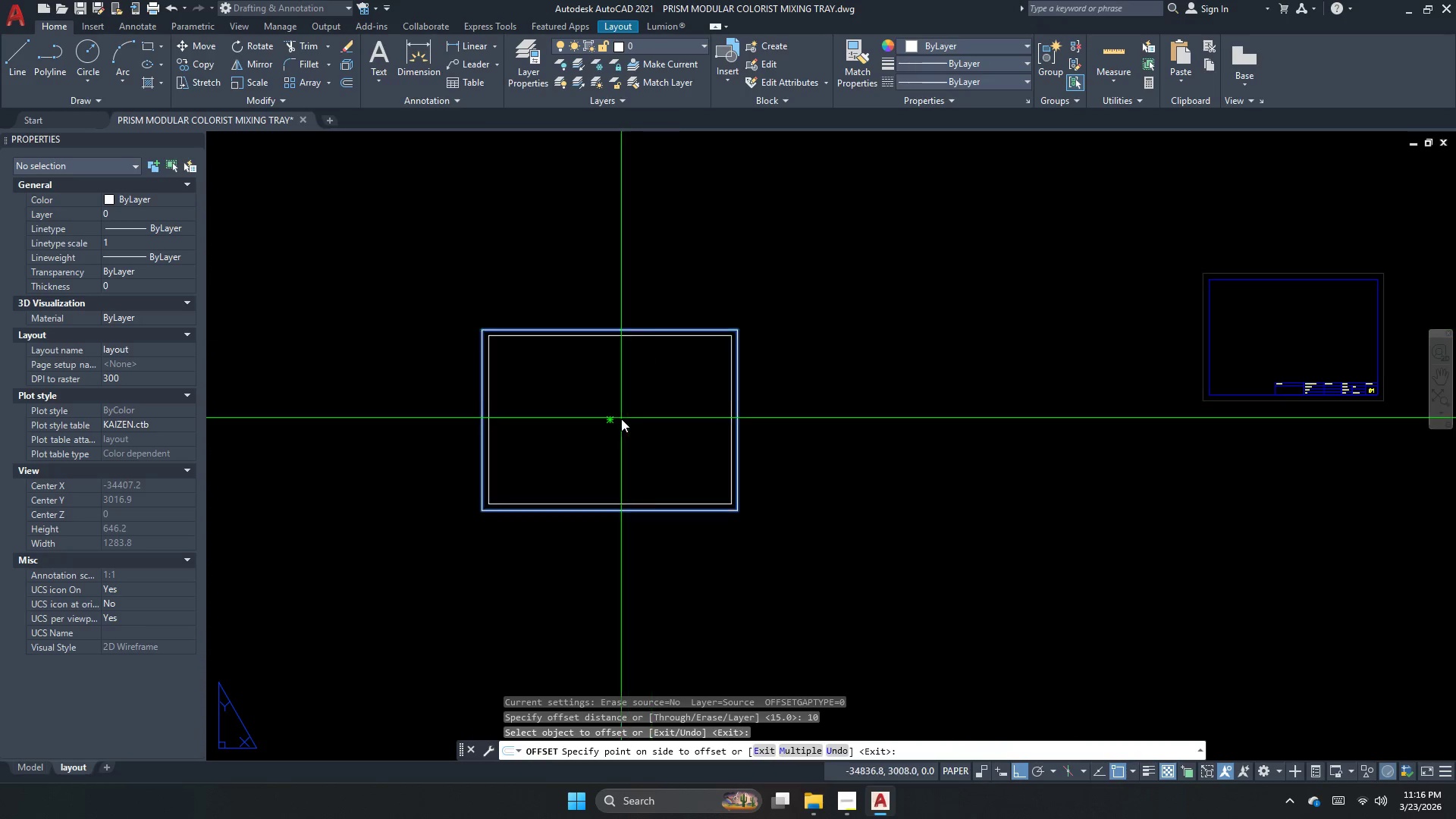 
double_click([621, 419])
 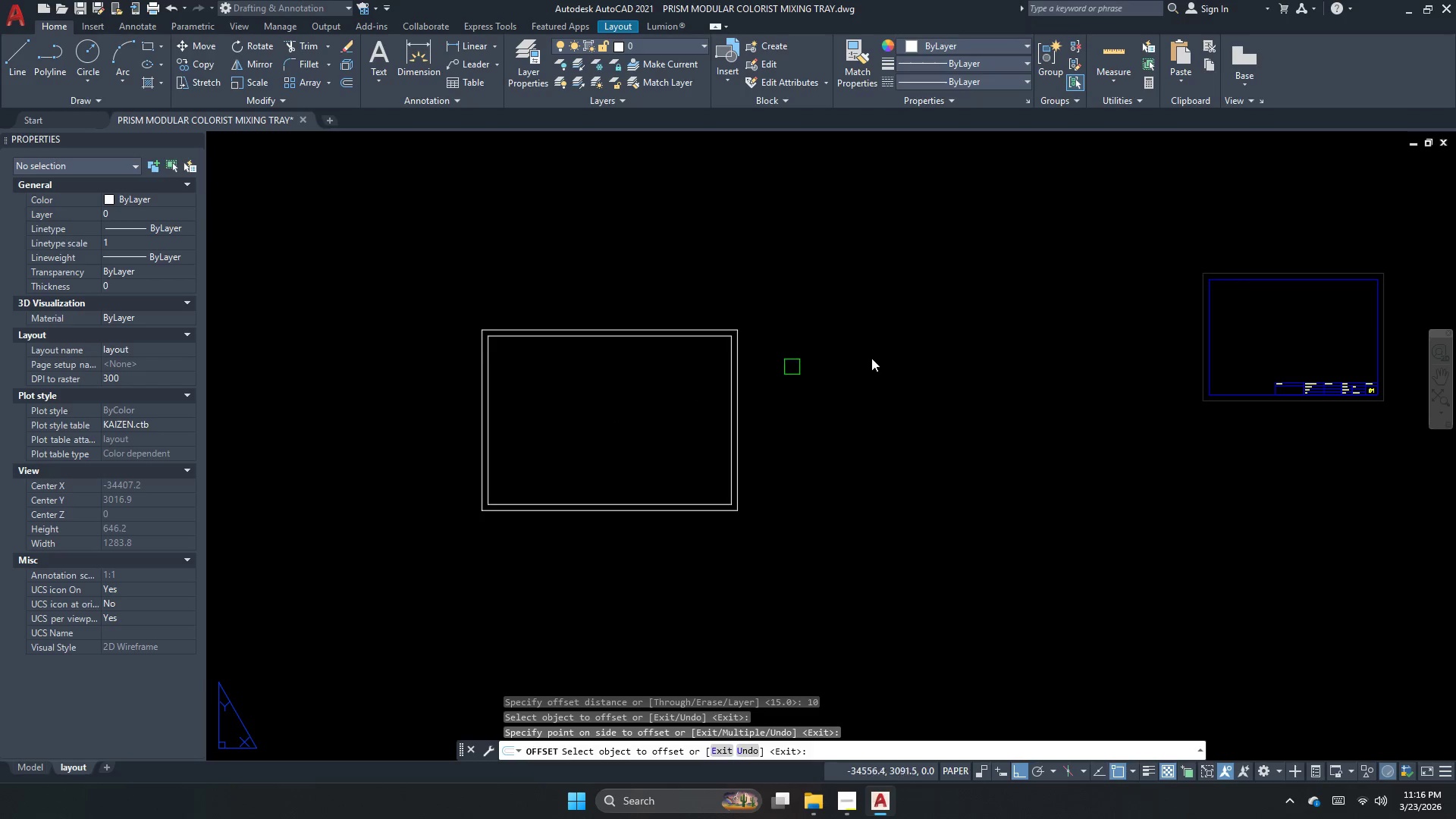 
key(Escape)
type(ma )
 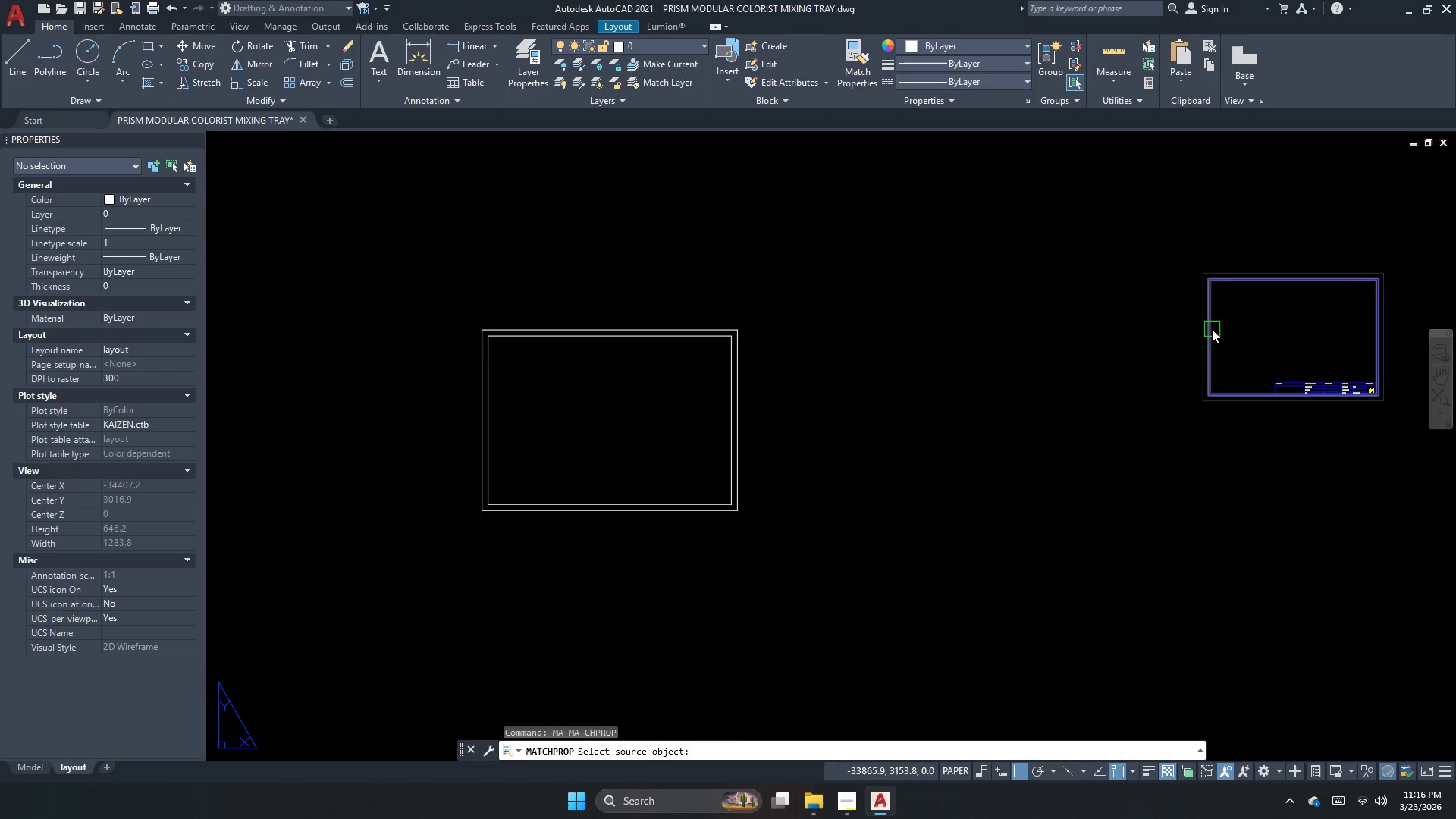 
left_click([1212, 329])
 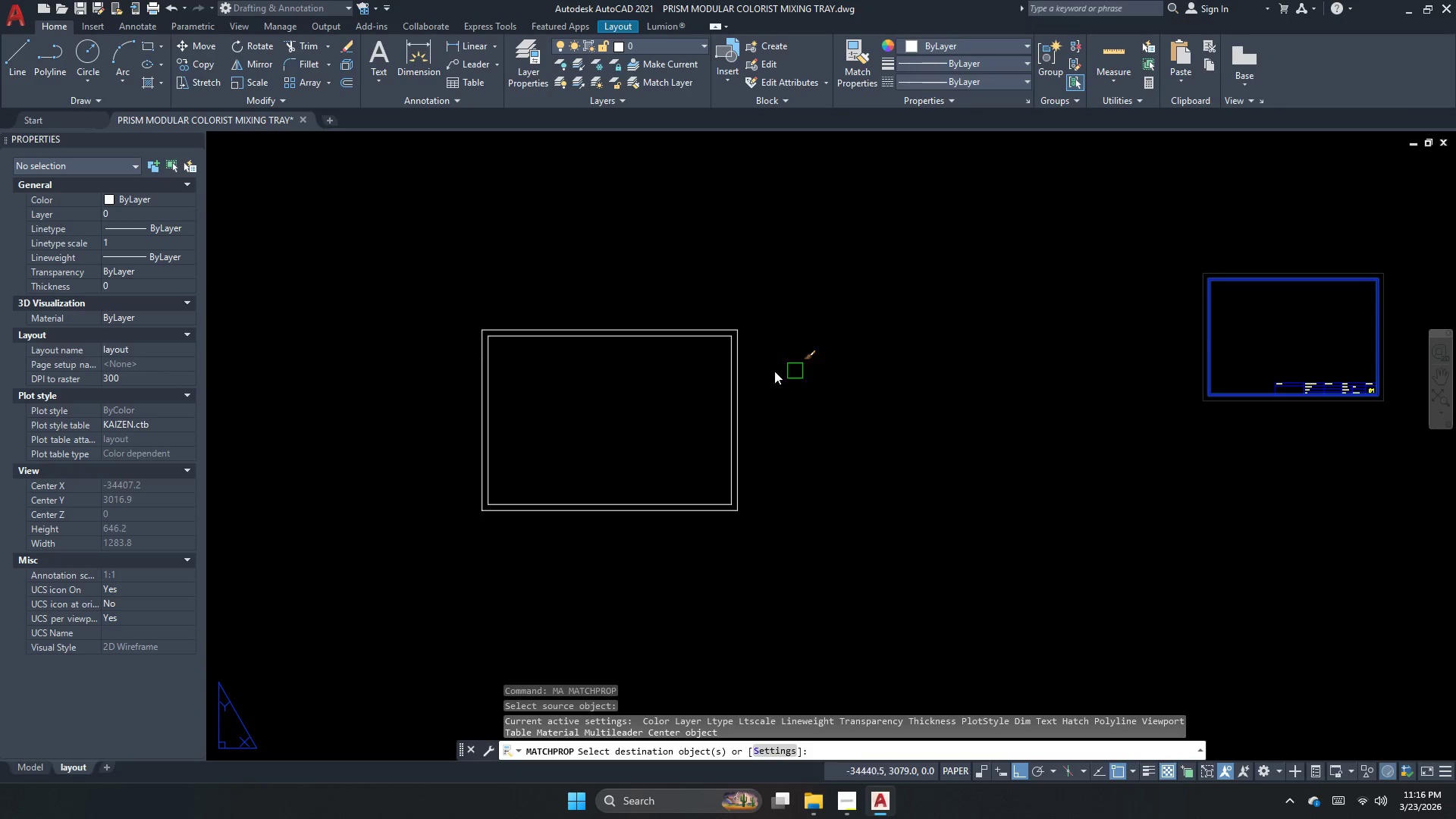 
scroll: coordinate [708, 369], scroll_direction: up, amount: 2.0
 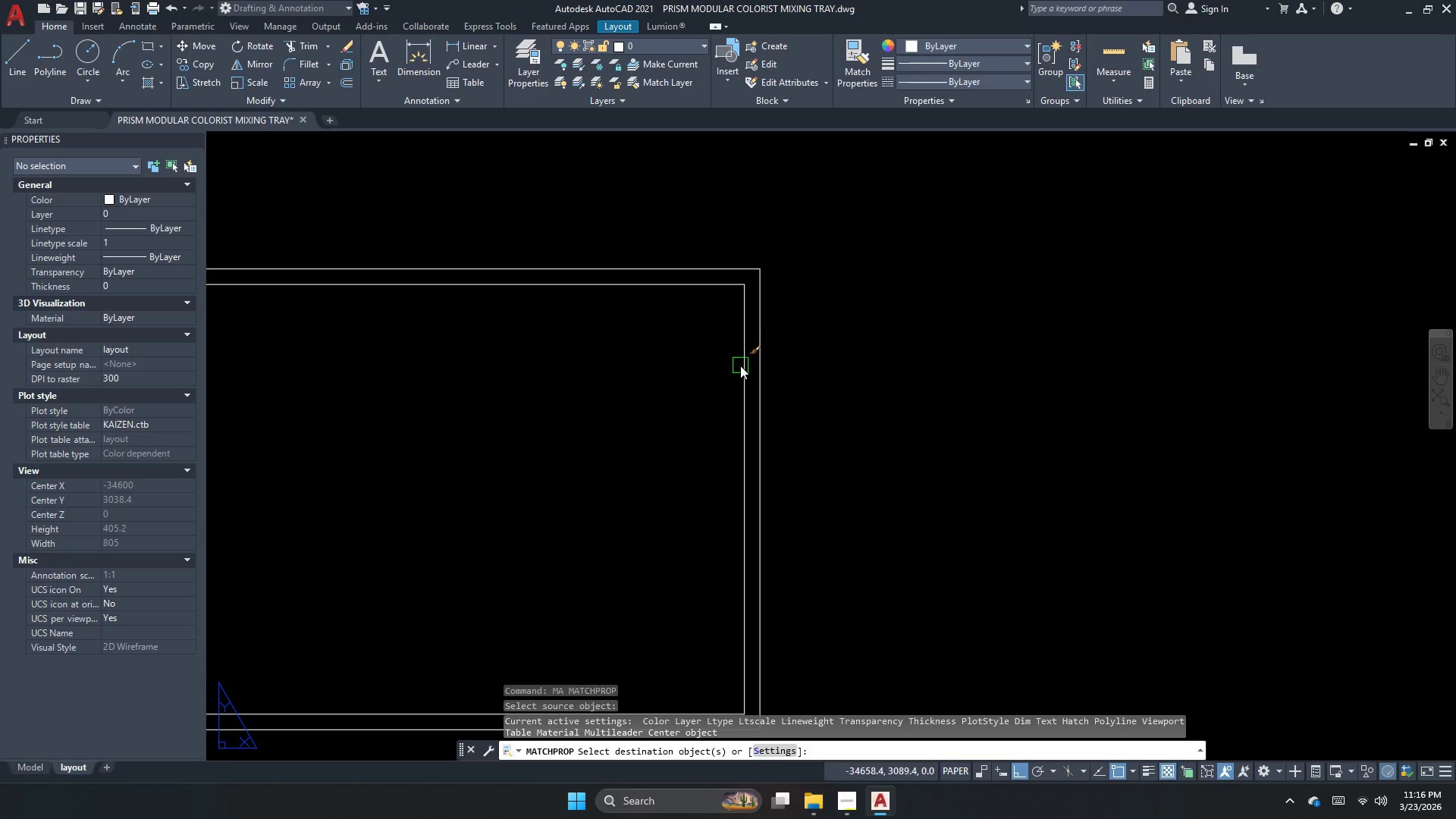 
left_click([741, 366])
 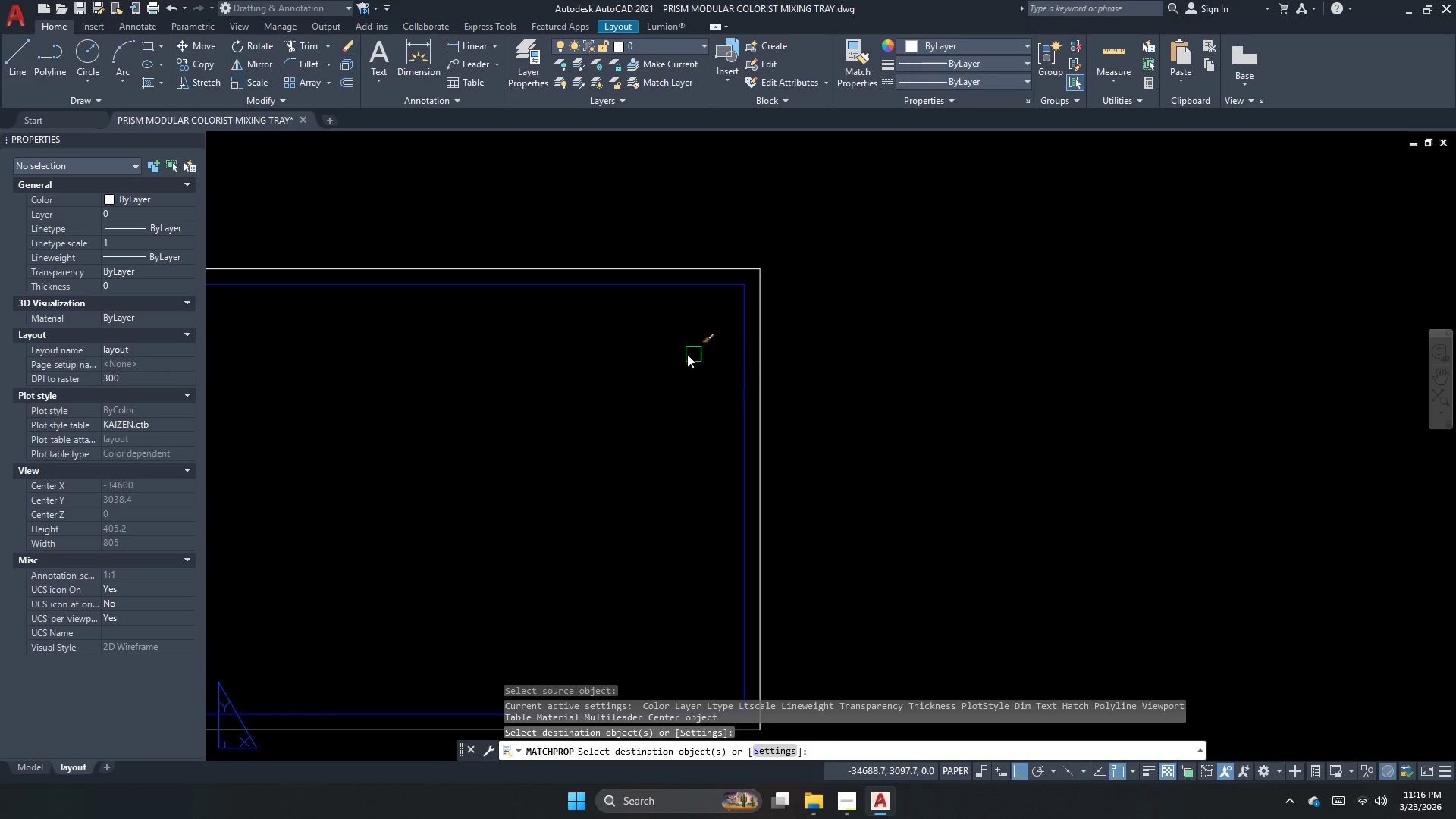 
key(Escape)
 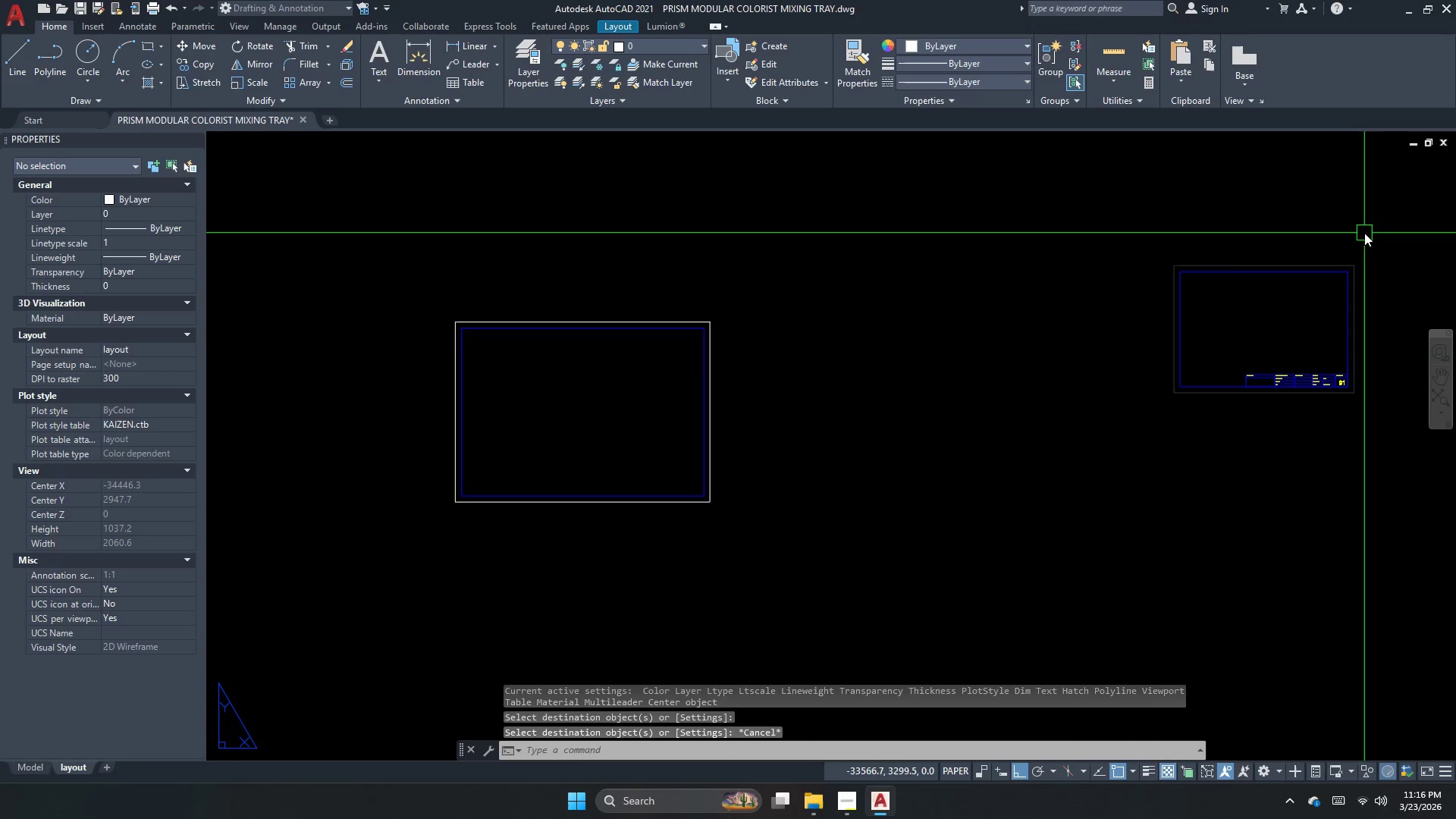 
scroll: coordinate [676, 355], scroll_direction: down, amount: 2.0
 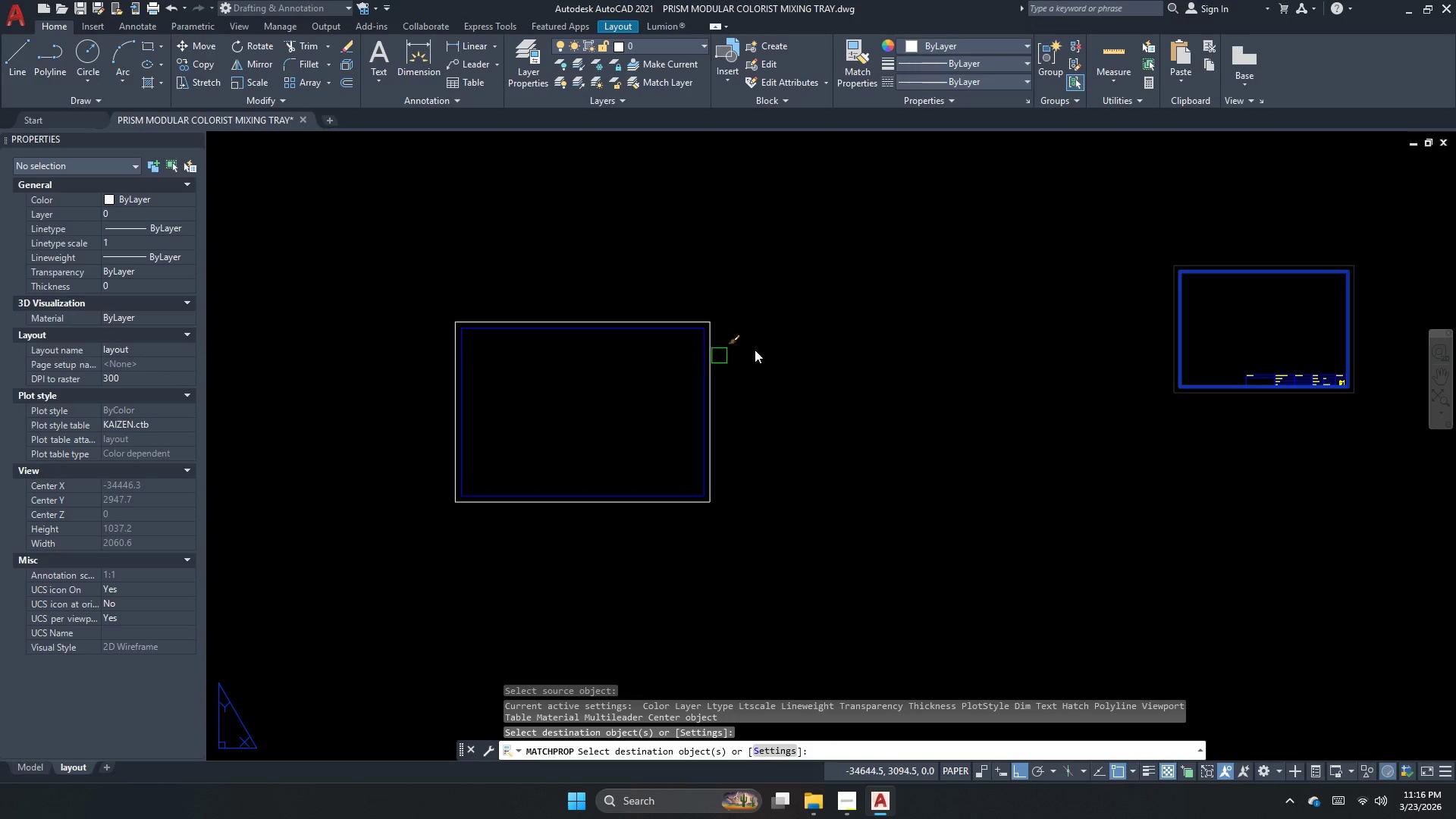 
type(ma)
 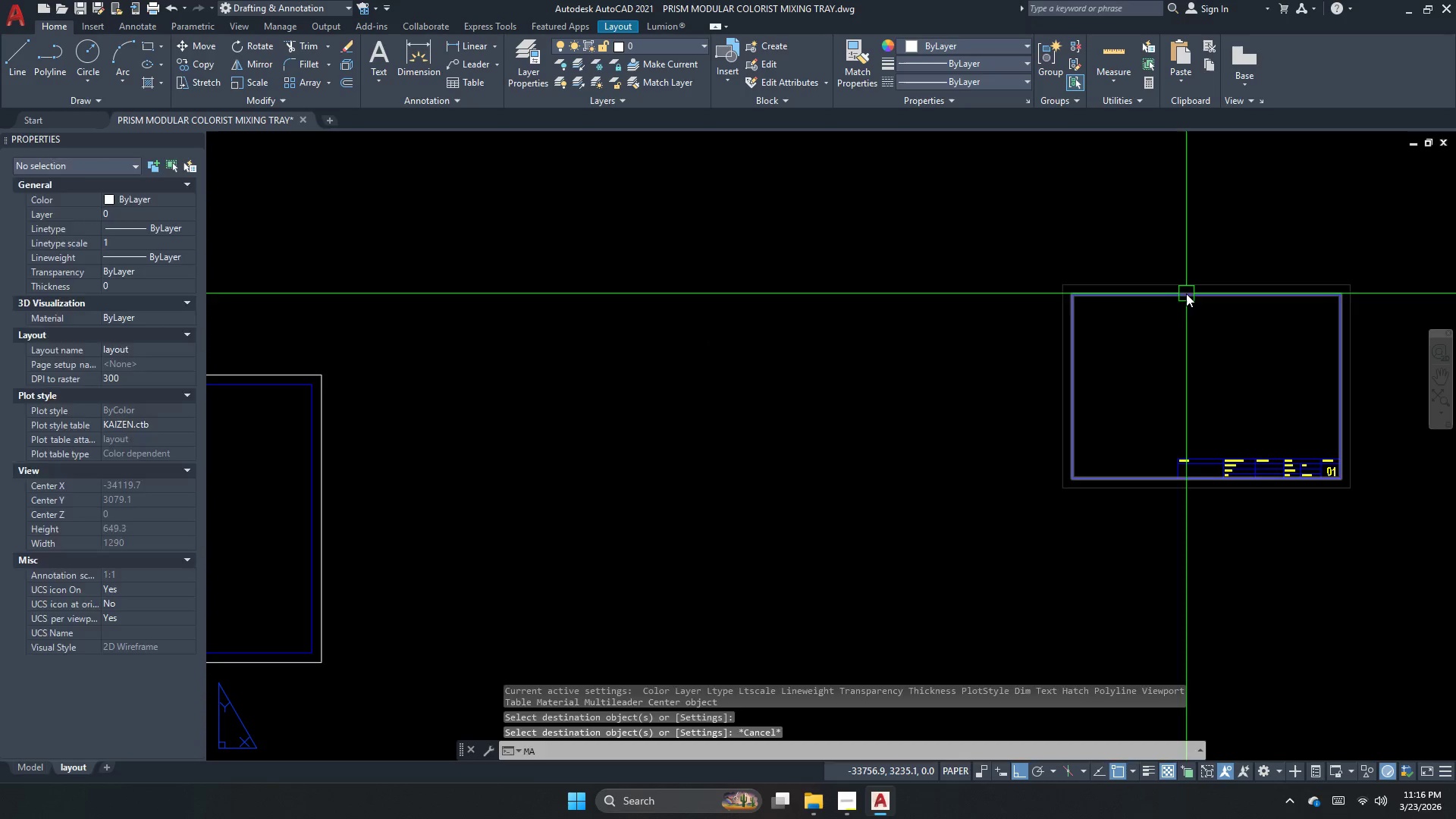 
scroll: coordinate [1359, 233], scroll_direction: up, amount: 1.0
 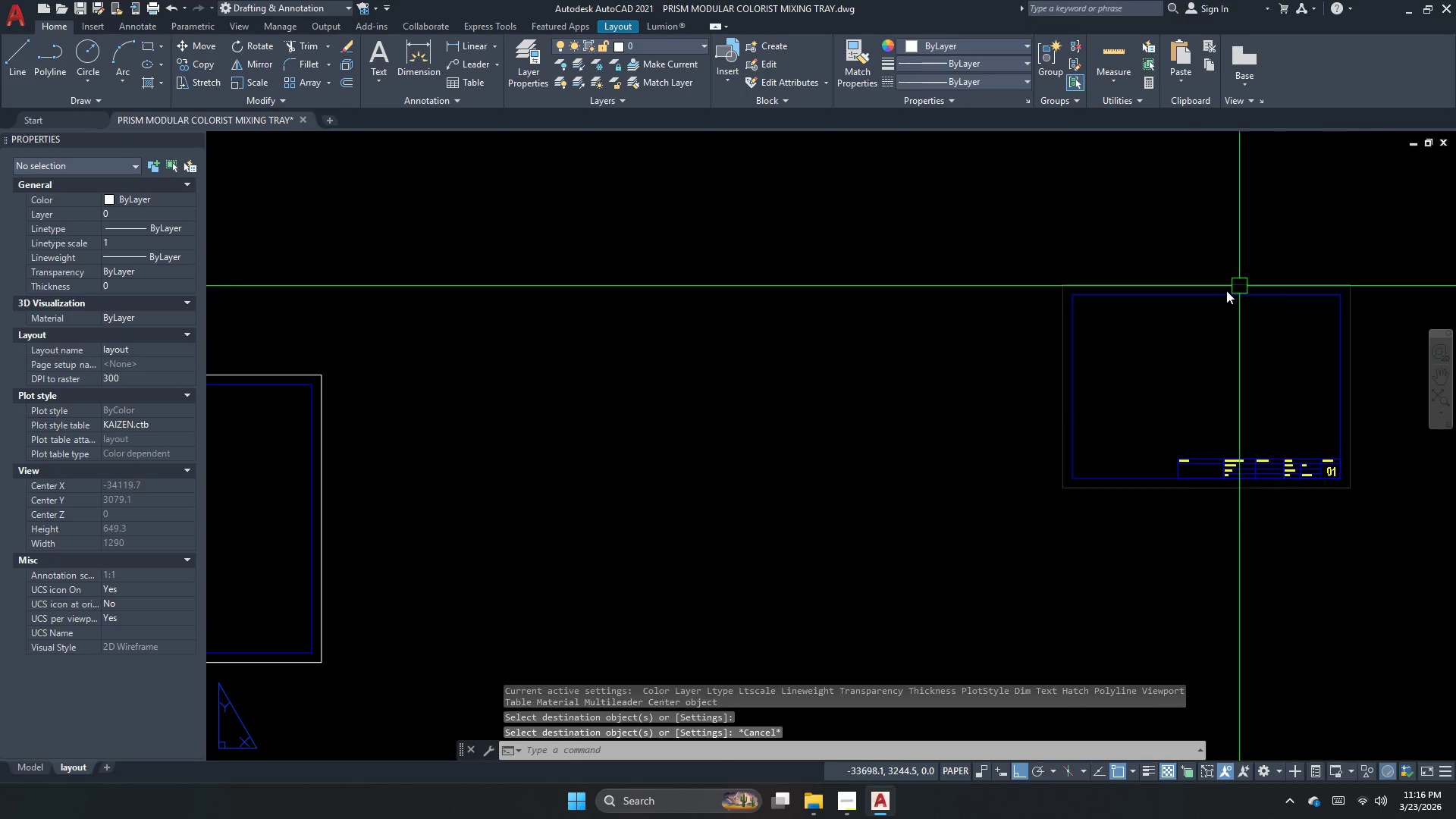 
key(Space)
 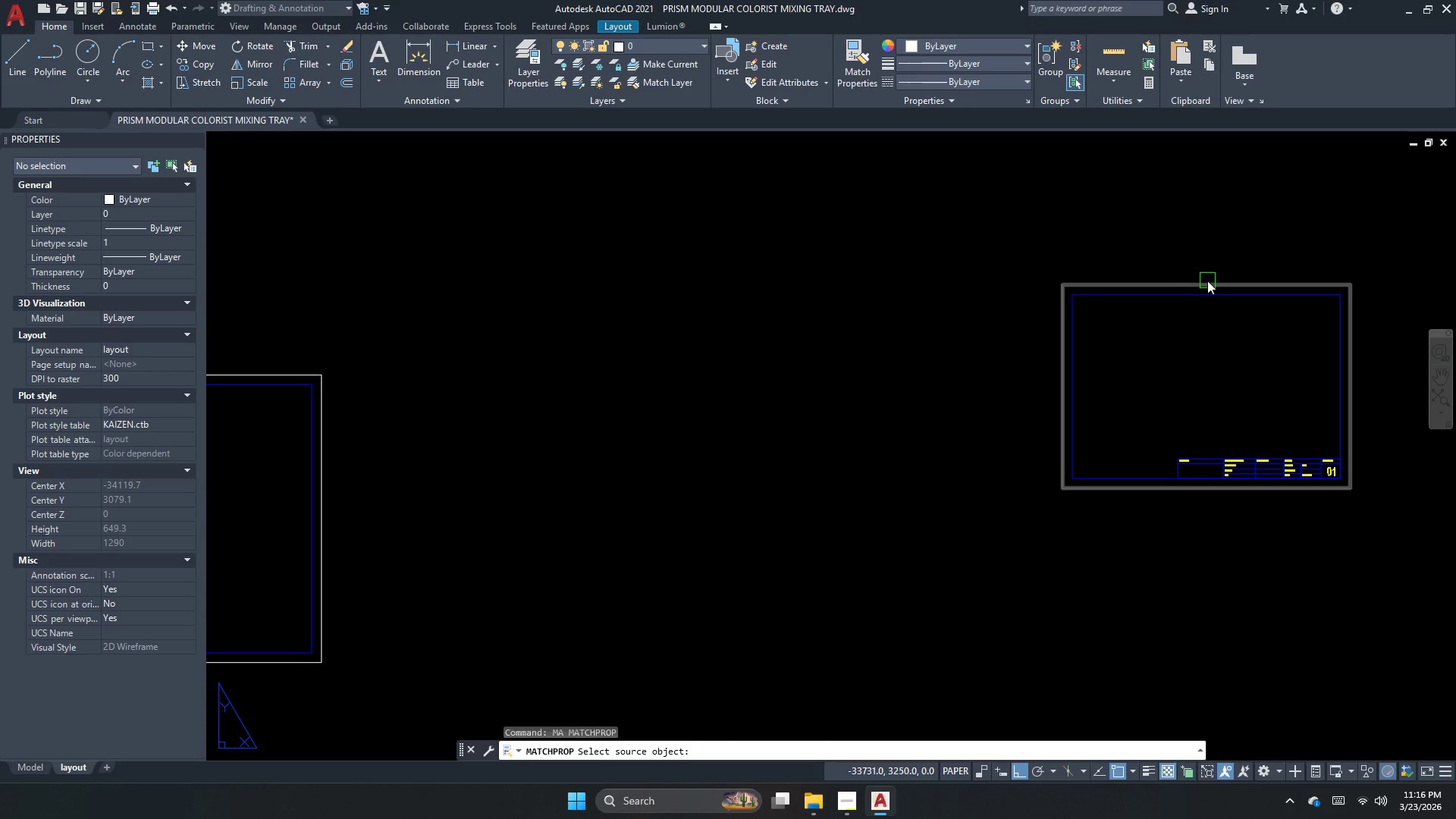 
left_click([1207, 281])
 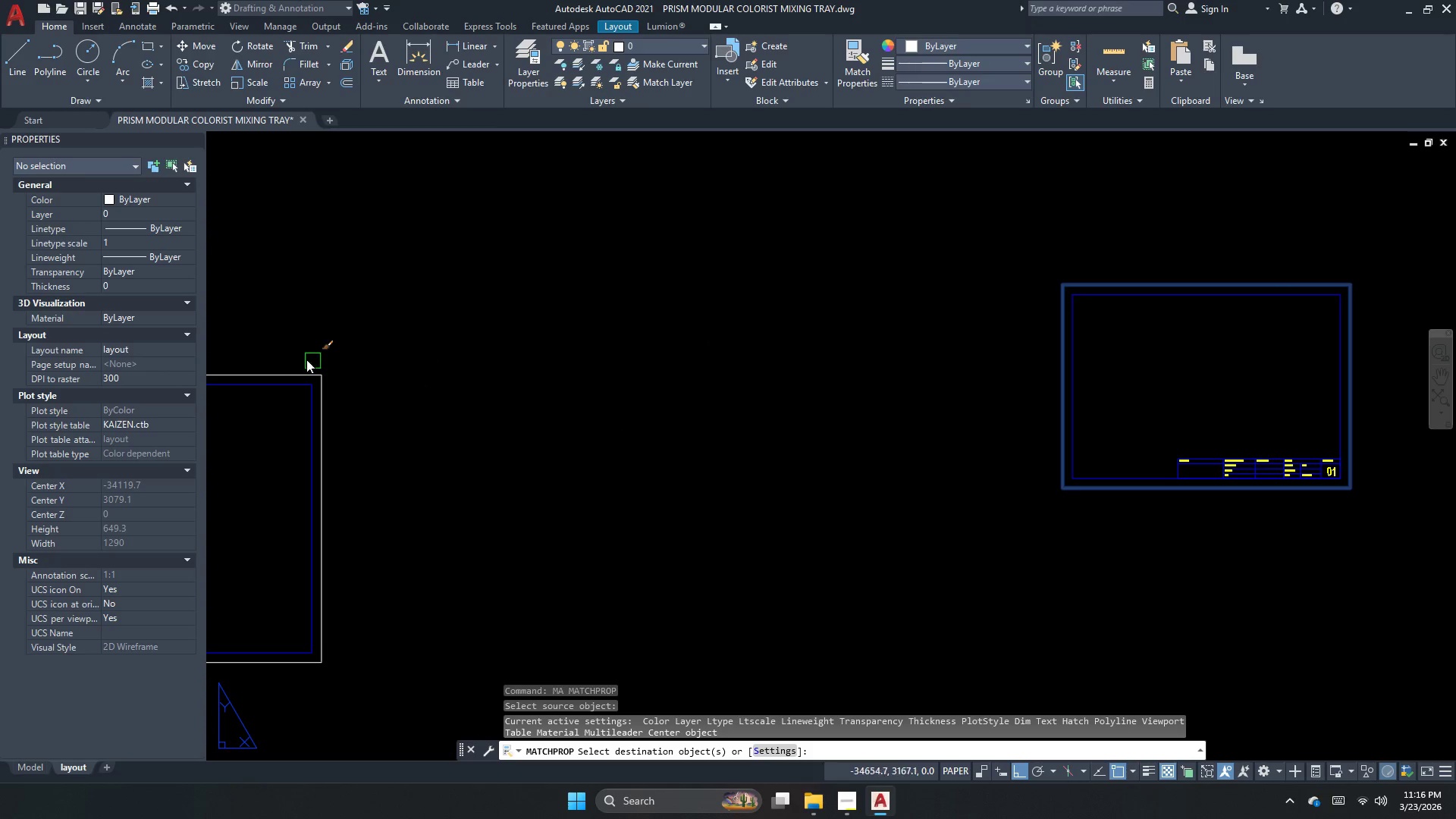 
left_click([284, 373])
 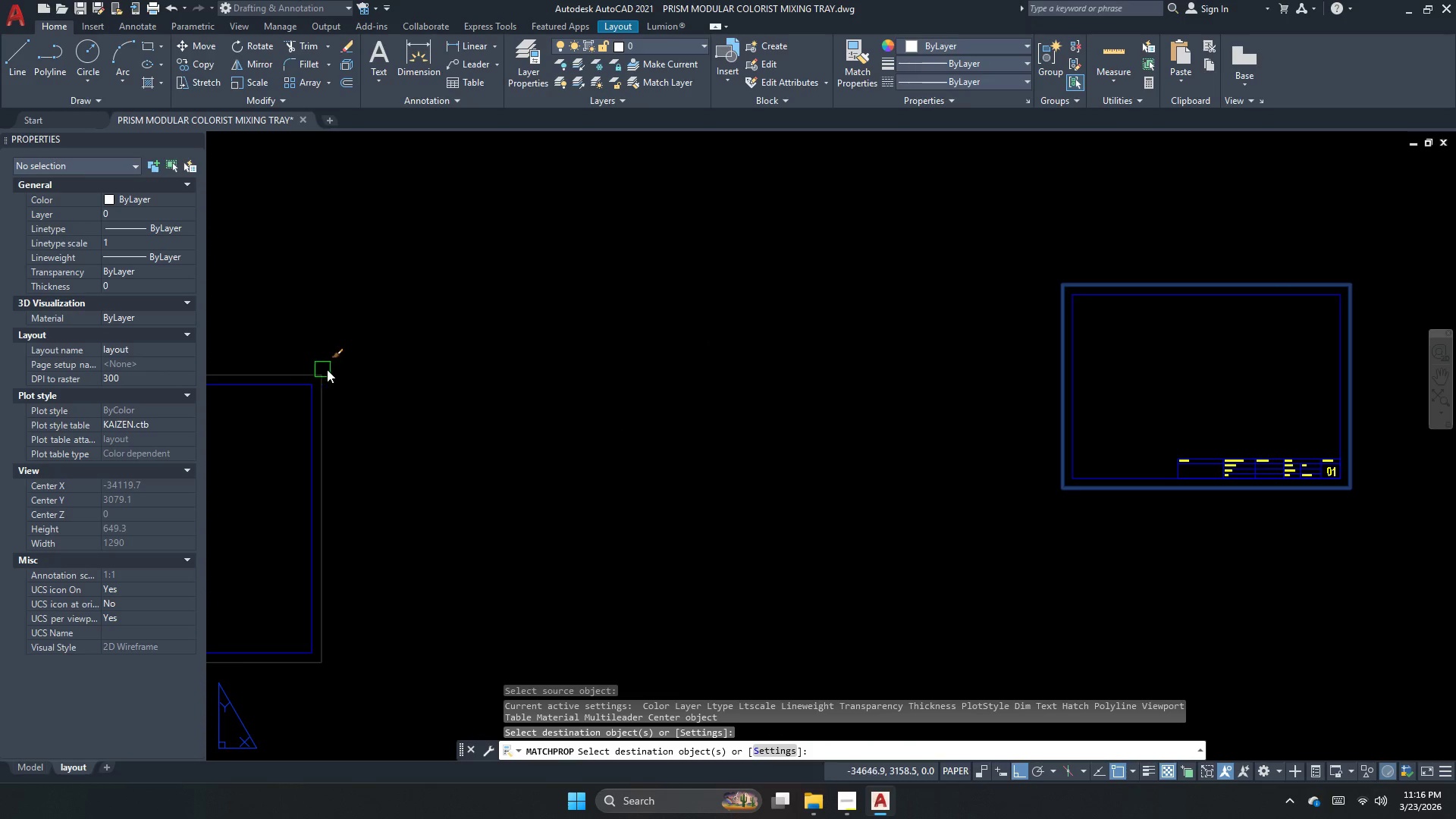 
key(Escape)
 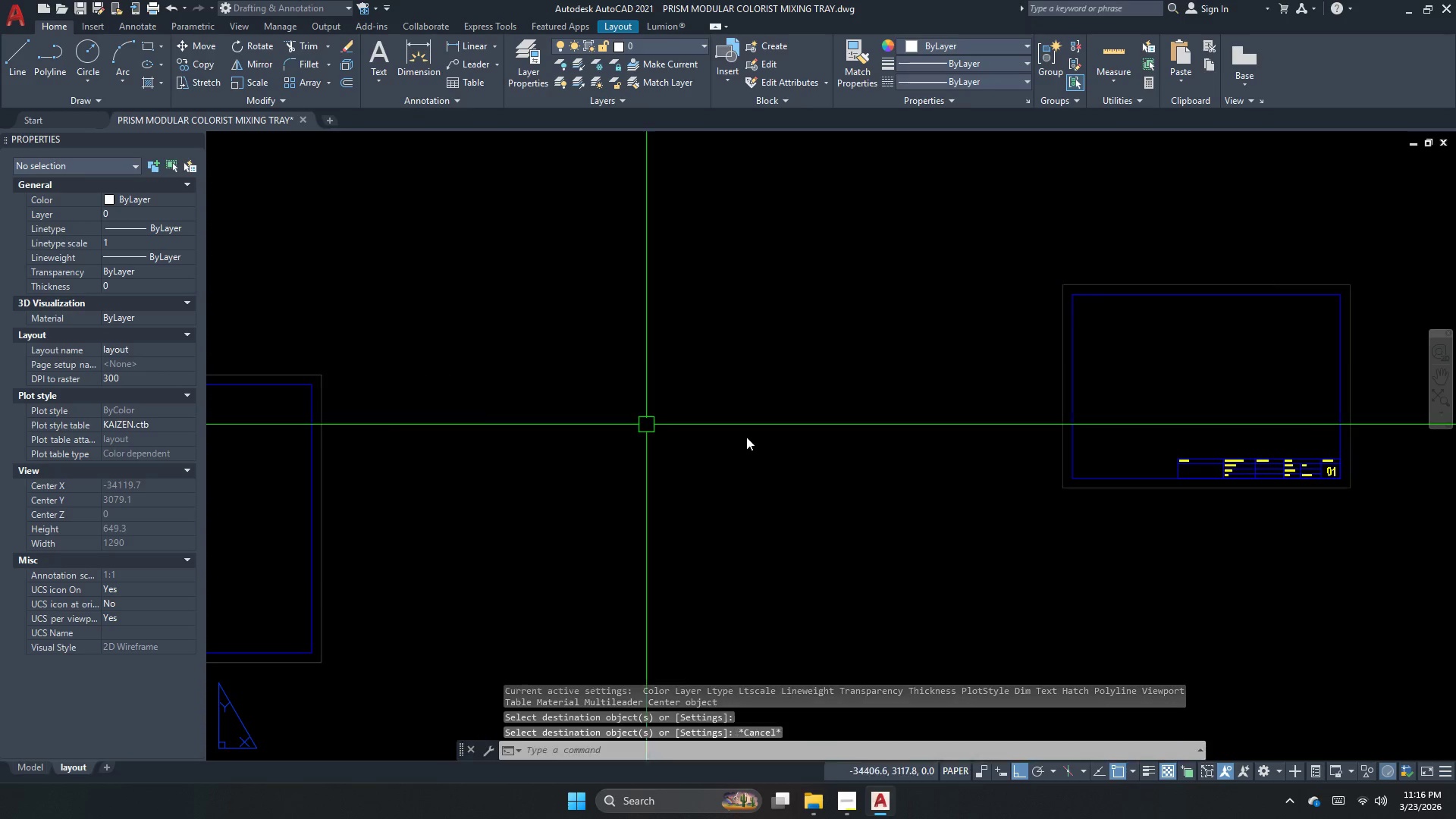 
key(Escape)
 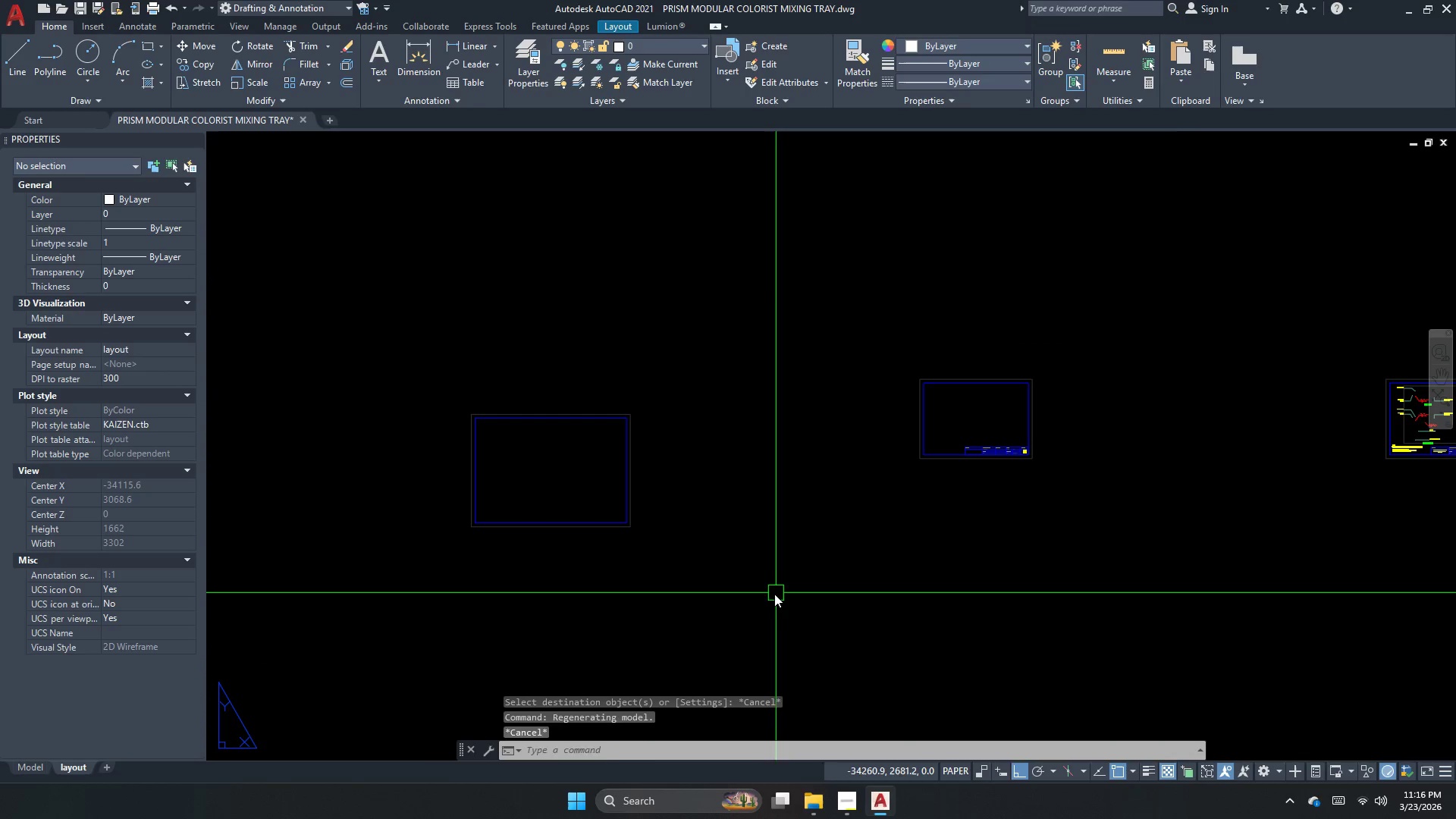 
left_click_drag(start_coordinate=[774, 594], to_coordinate=[524, 421])
 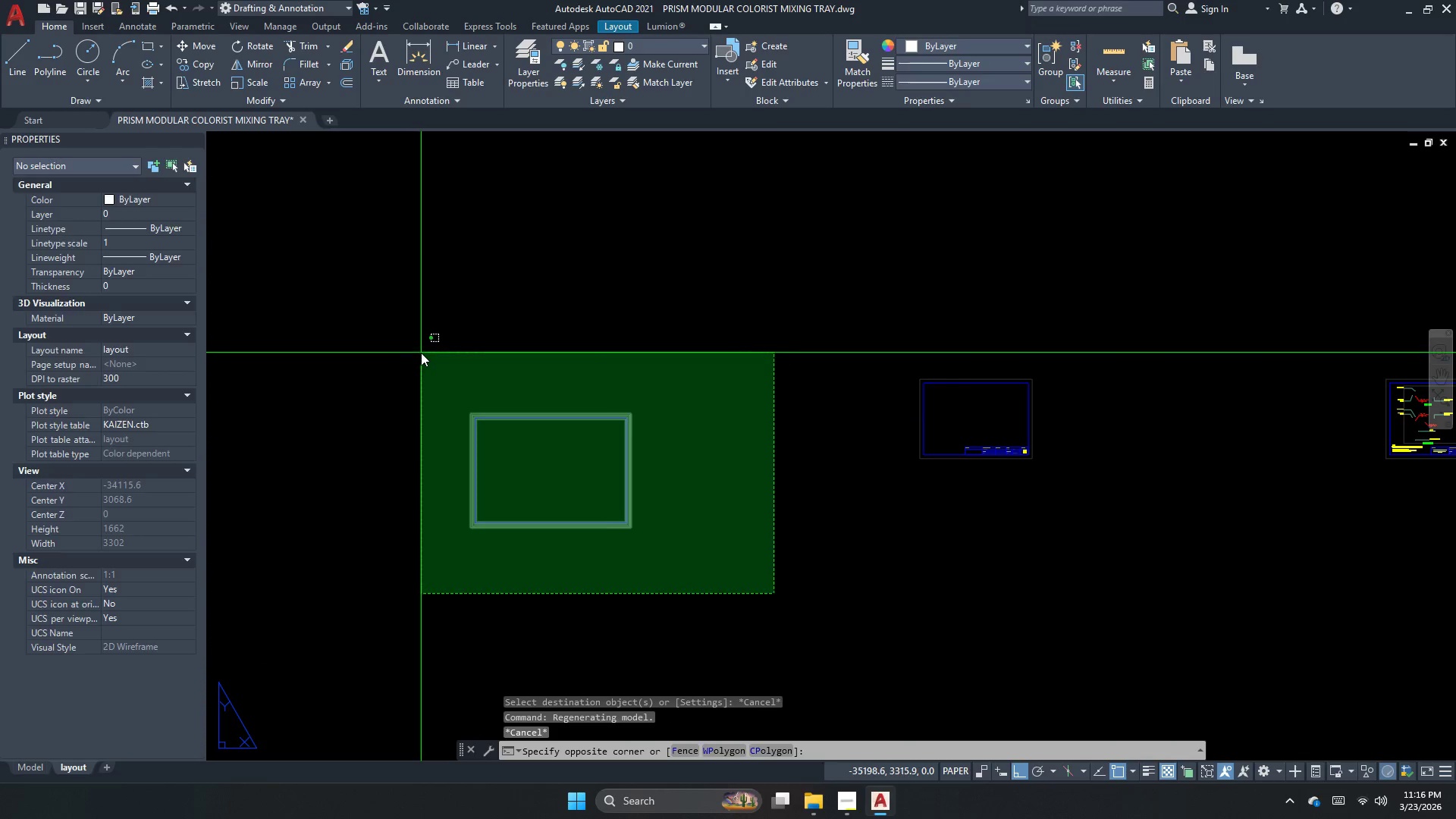 
scroll: coordinate [879, 440], scroll_direction: down, amount: 2.0
 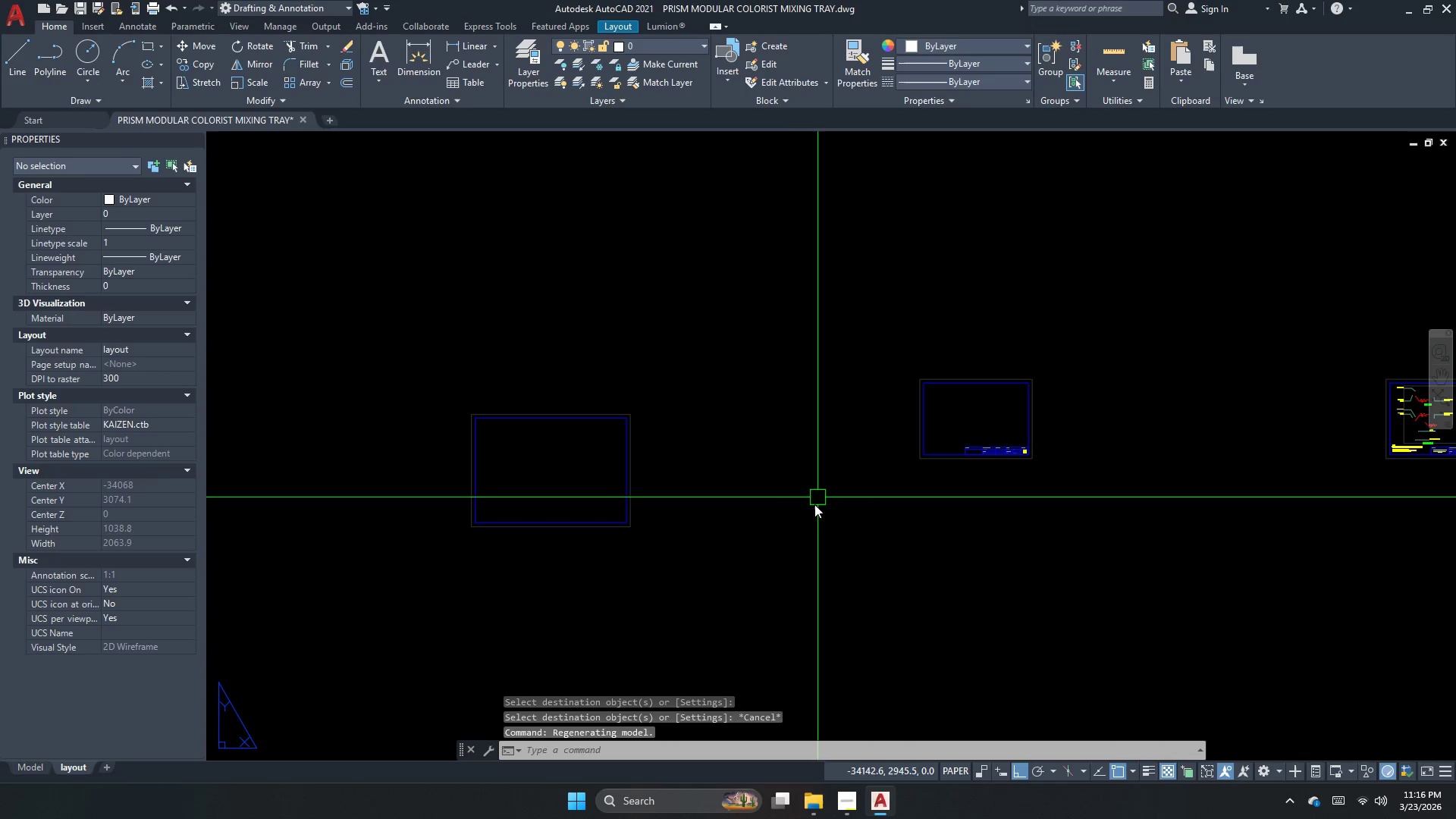 
left_click_drag(start_coordinate=[421, 353], to_coordinate=[437, 359])
 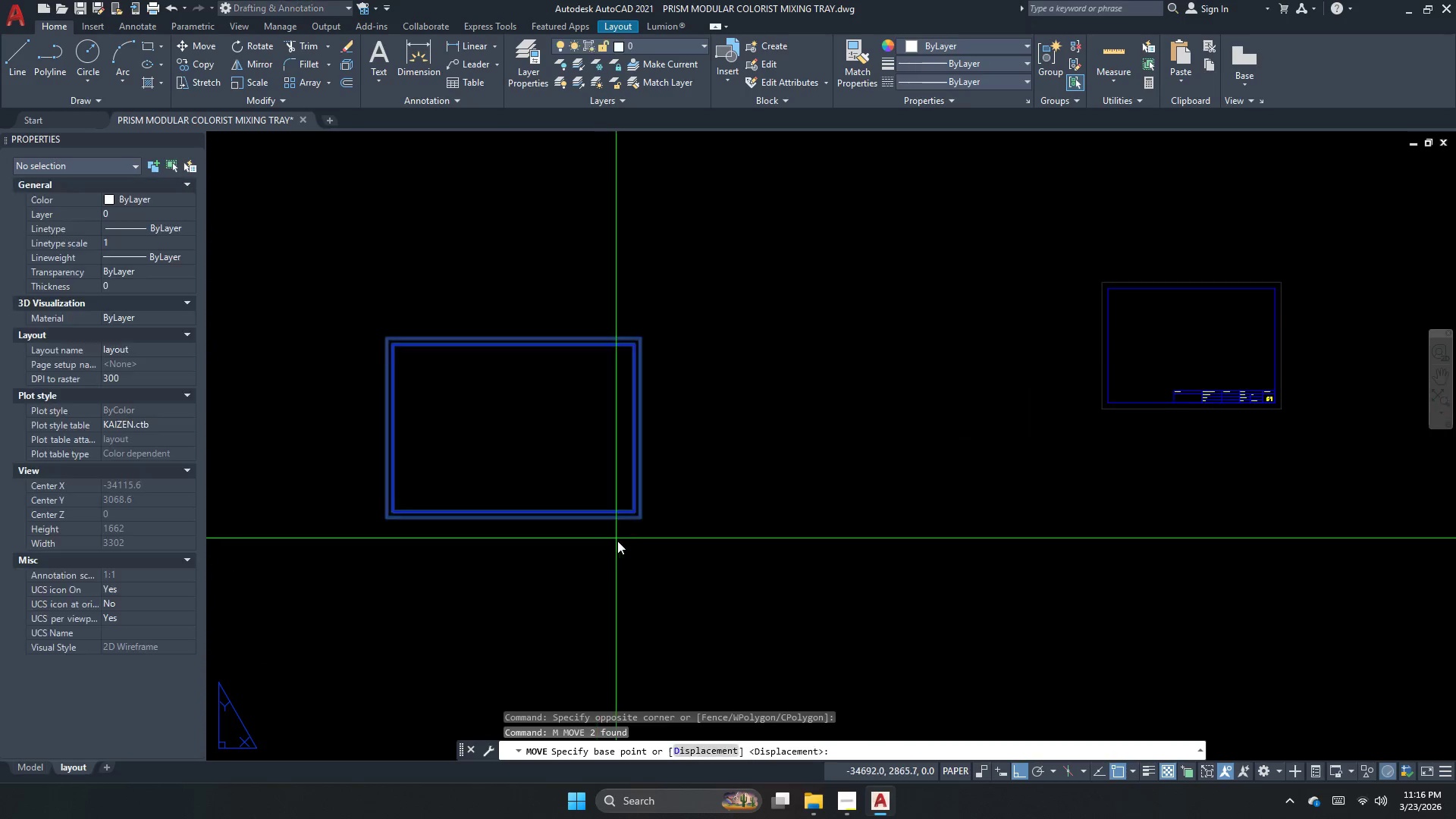 
key(M)
 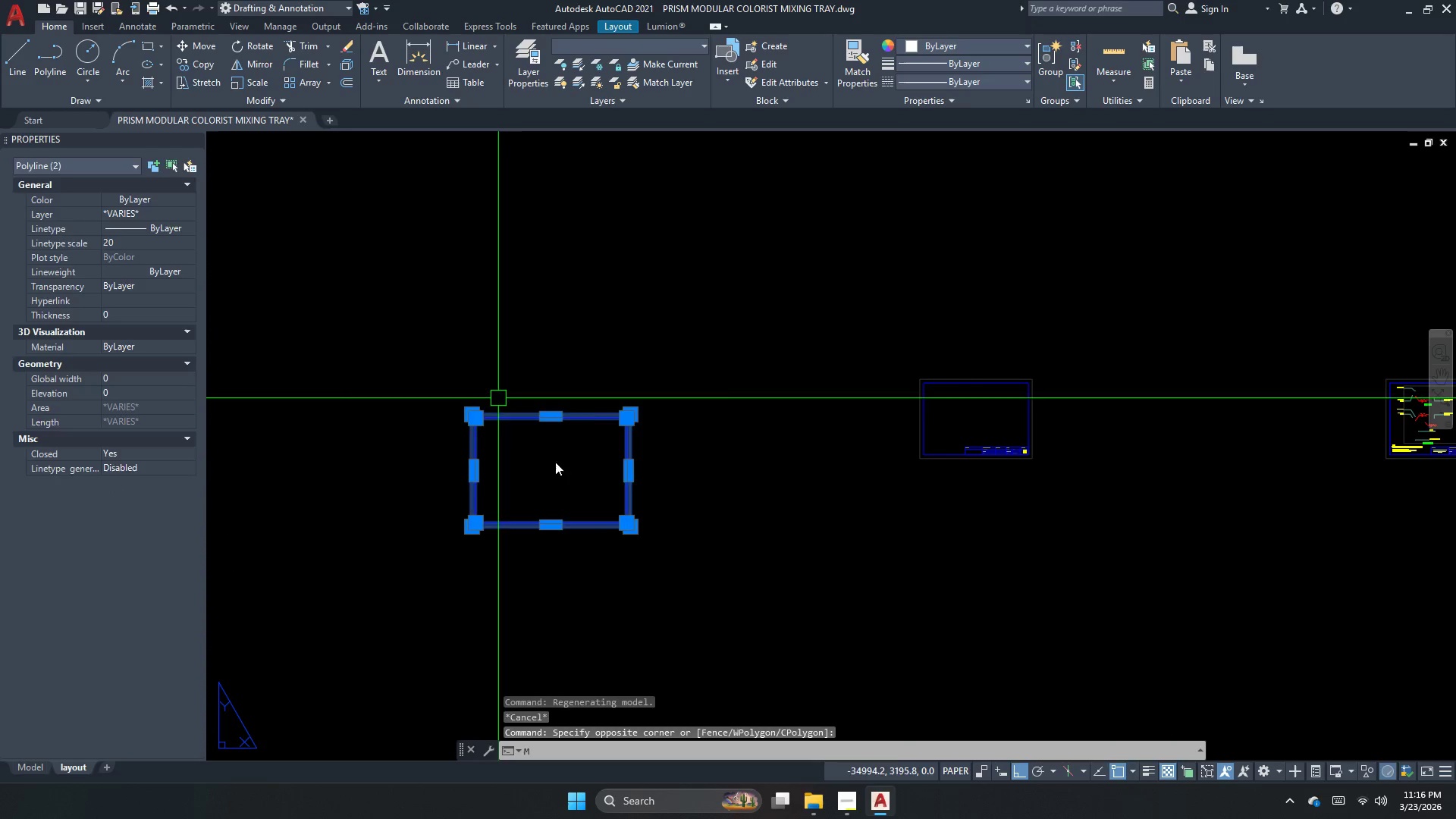 
key(Space)
 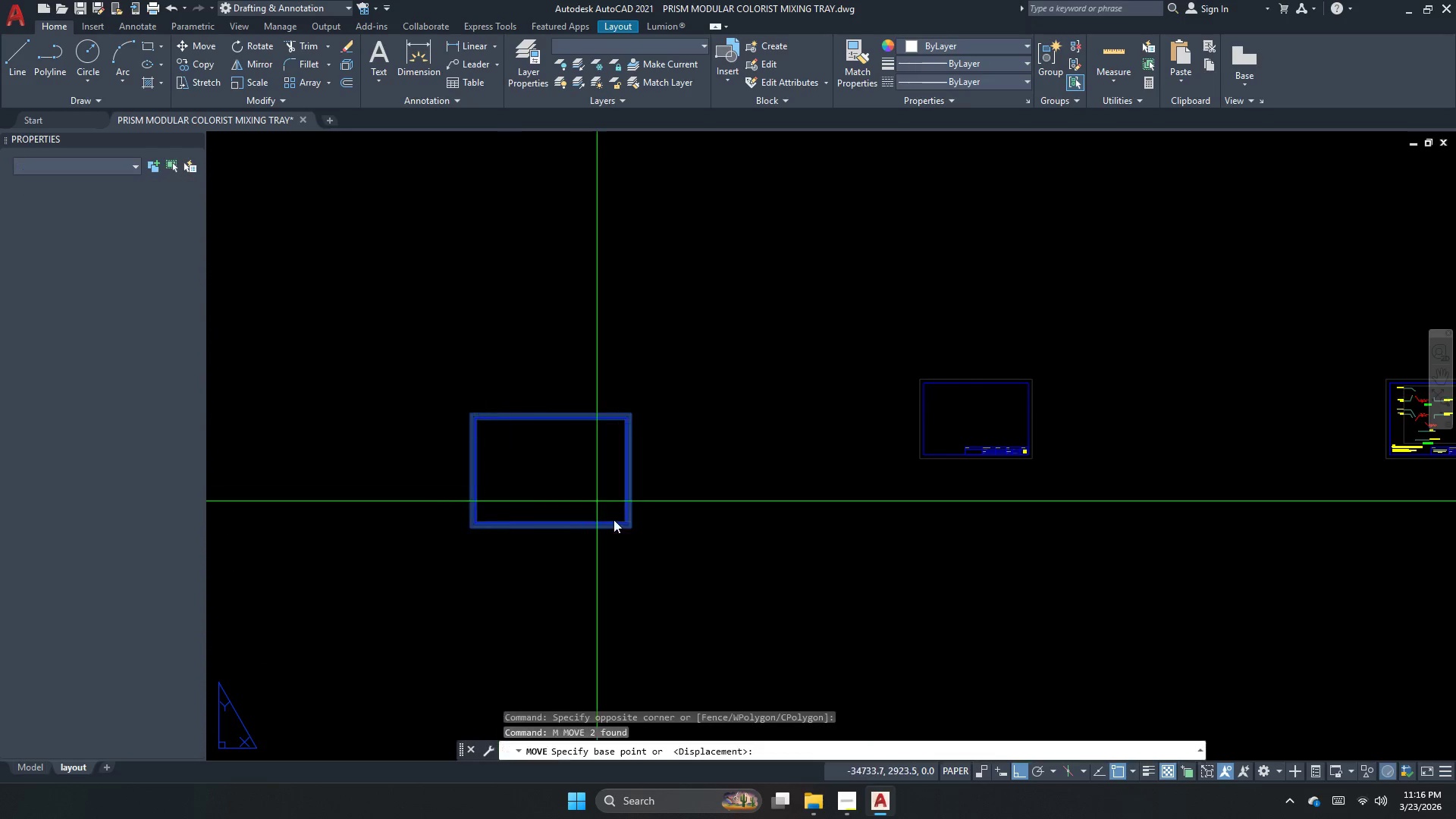 
scroll: coordinate [616, 538], scroll_direction: up, amount: 1.0
 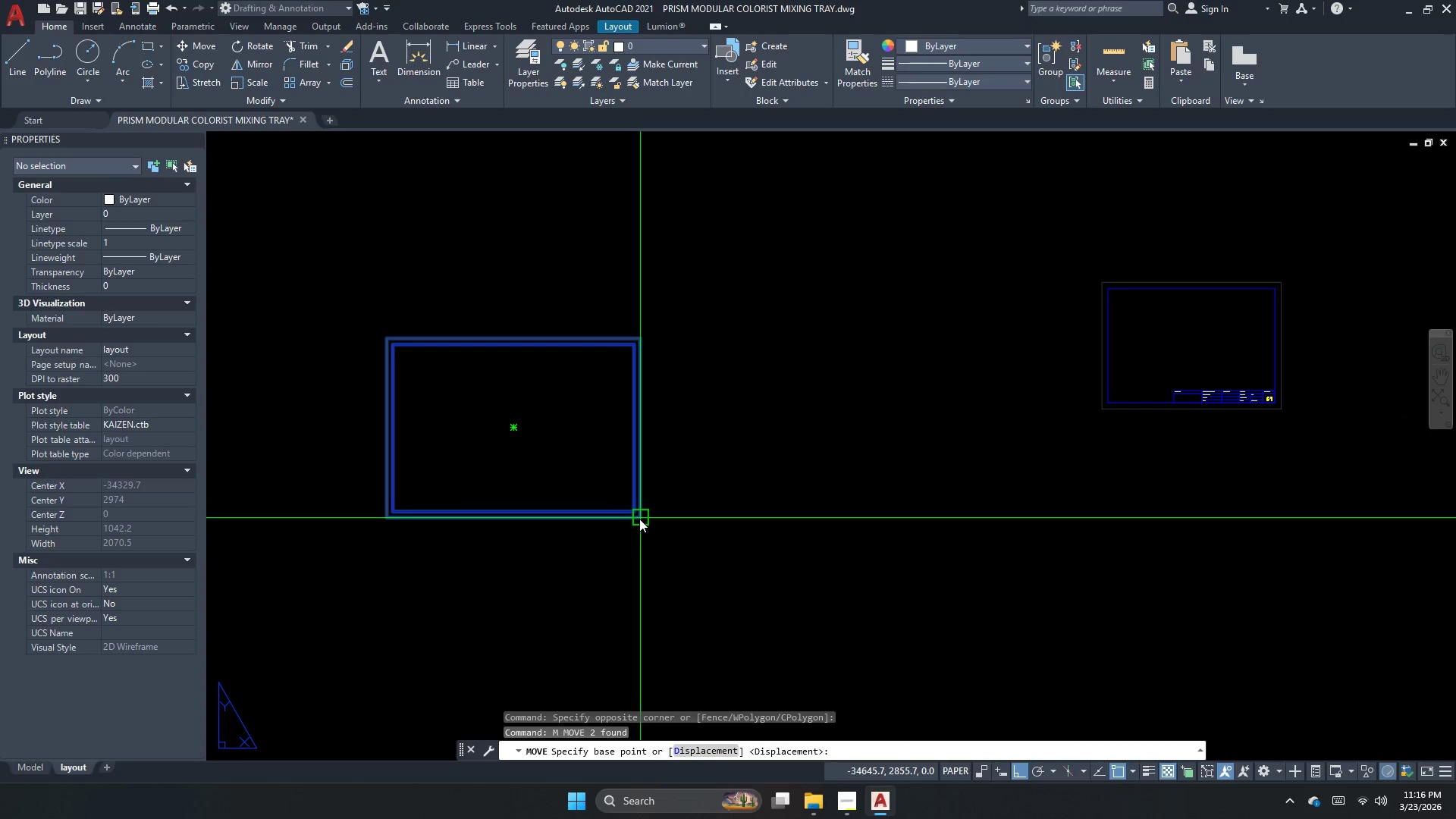 
left_click_drag(start_coordinate=[640, 519], to_coordinate=[644, 519])
 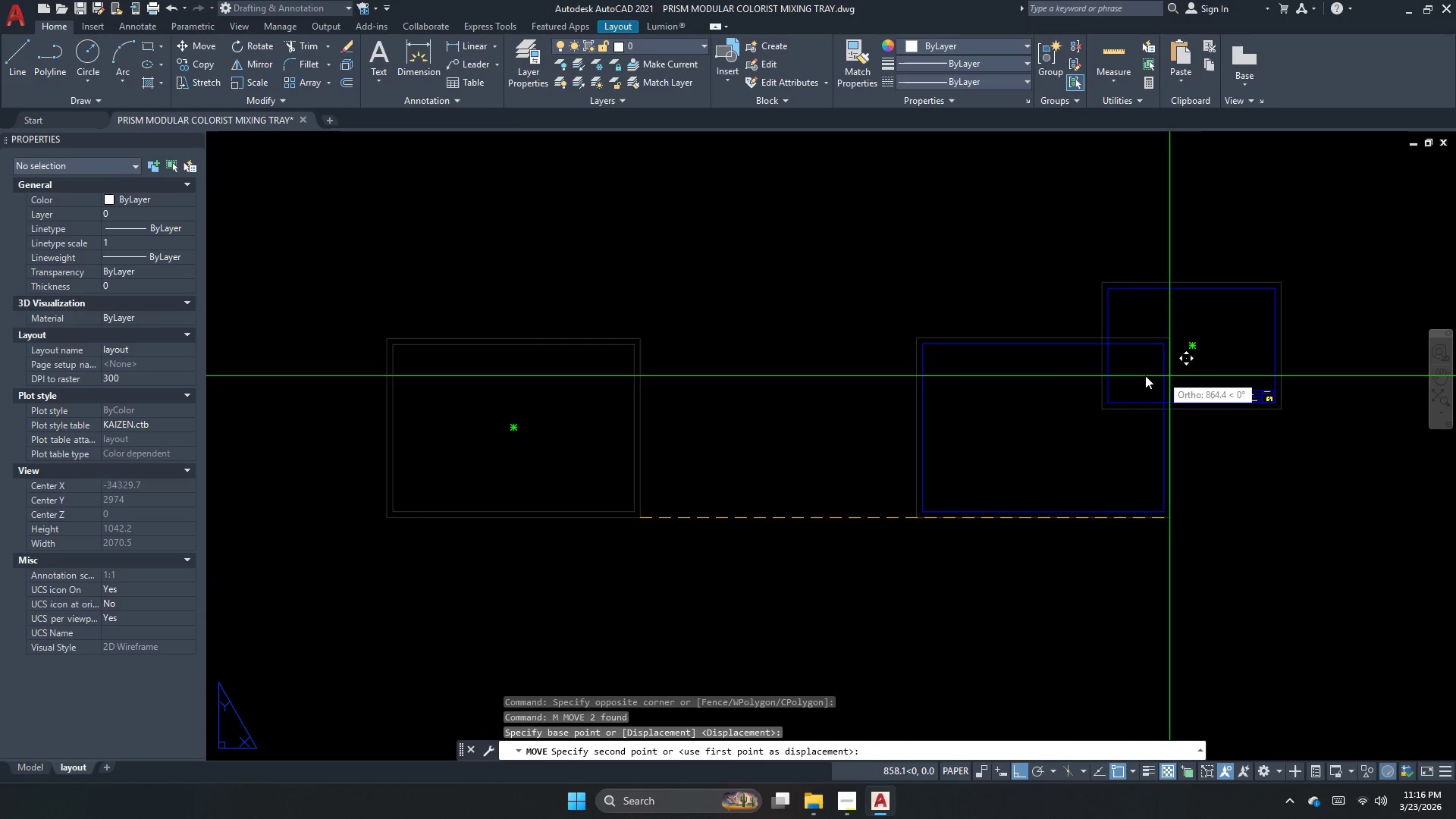 
scroll: coordinate [1142, 375], scroll_direction: up, amount: 1.0
 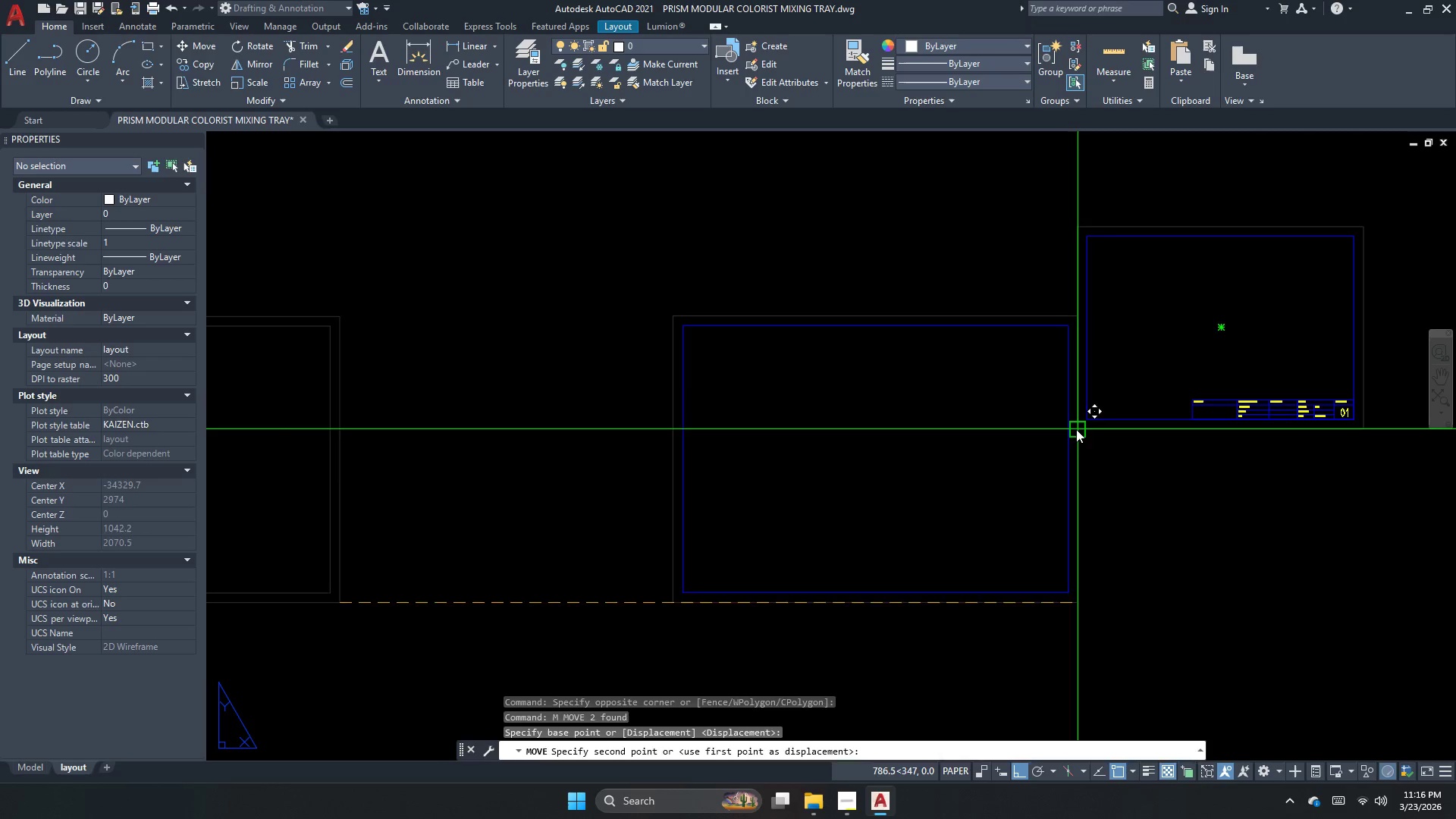 
key(Escape)
 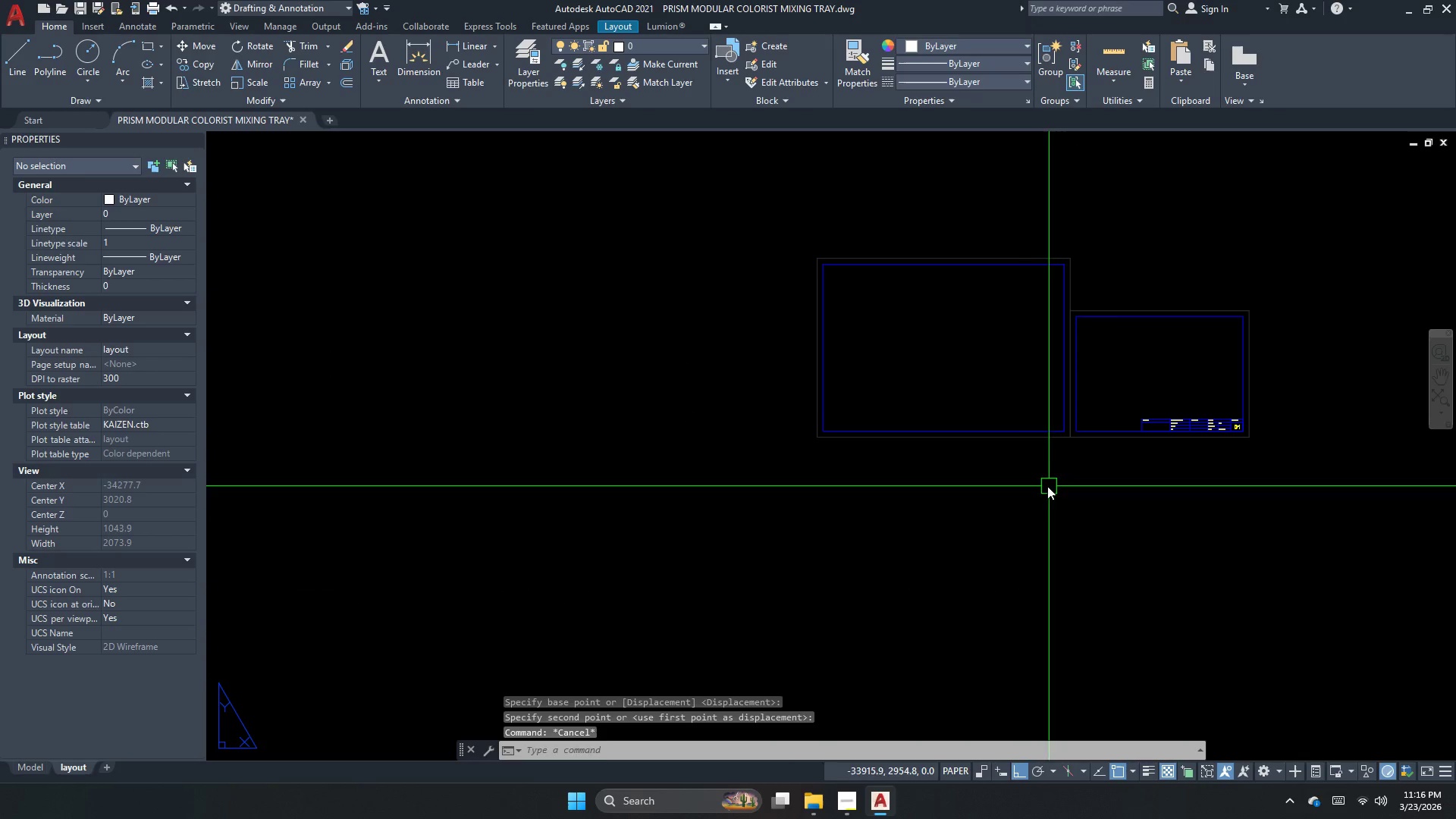 
left_click_drag(start_coordinate=[1046, 485], to_coordinate=[948, 406])
 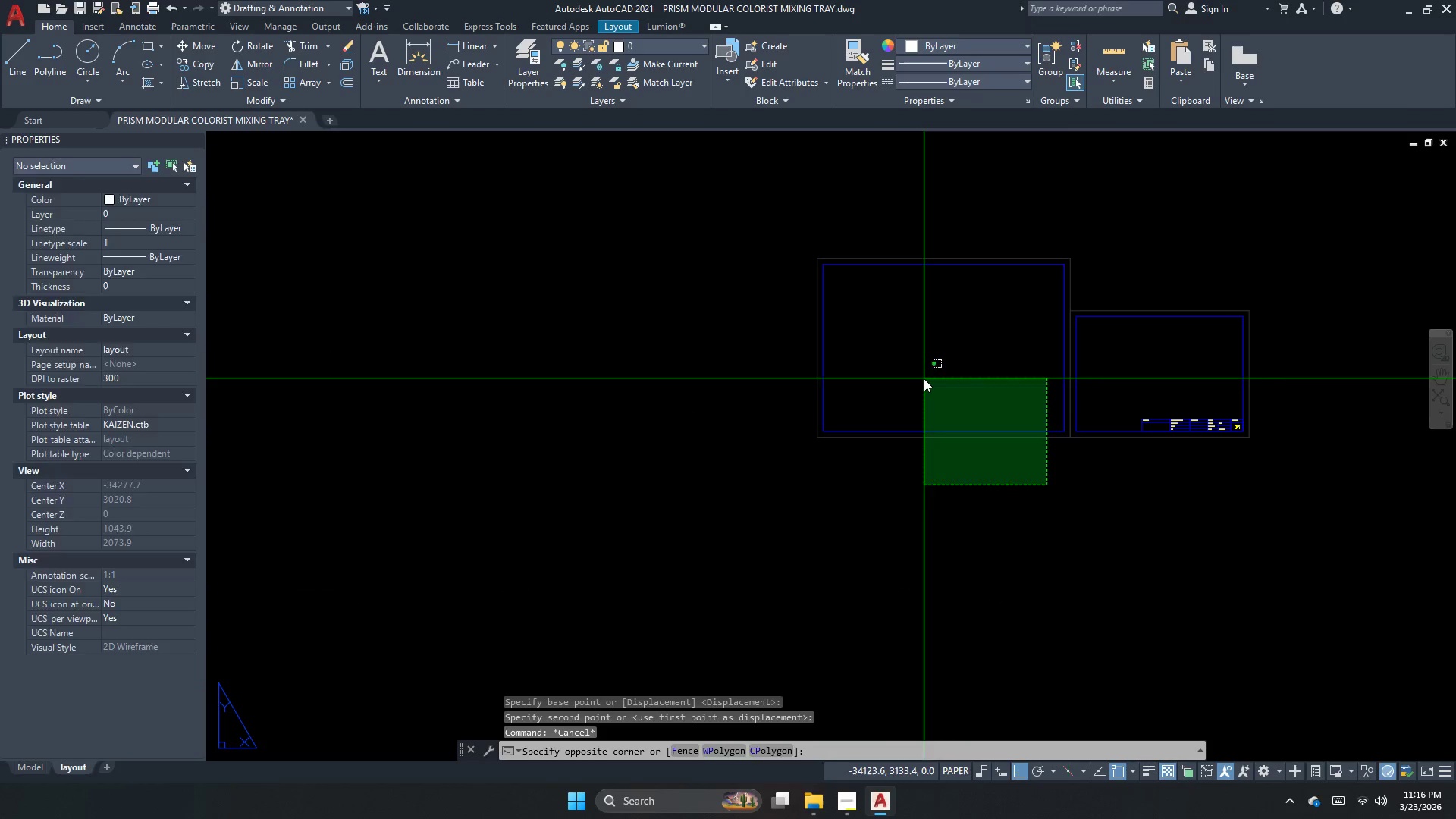 
scroll: coordinate [1059, 450], scroll_direction: down, amount: 1.0
 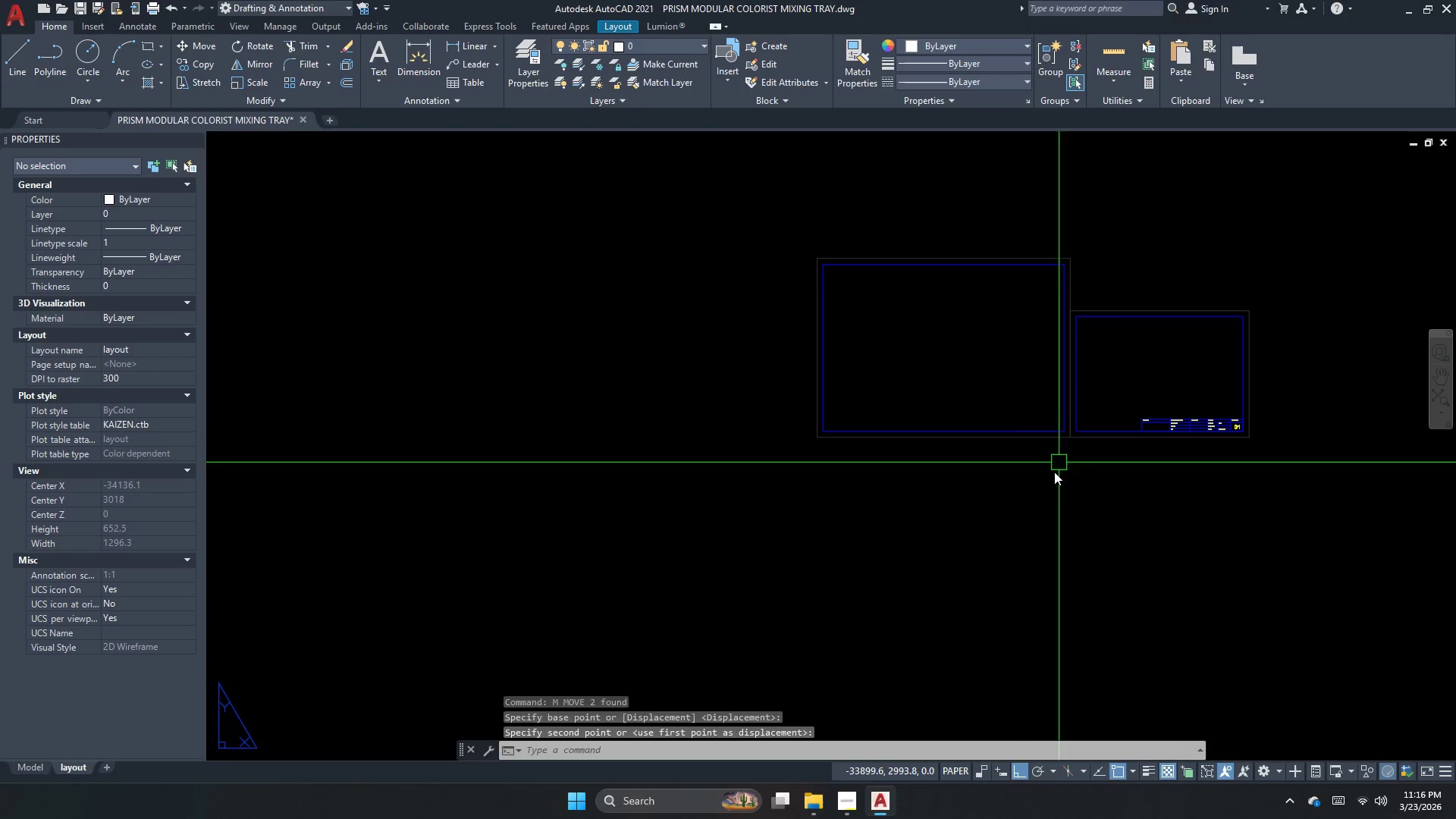 
double_click([924, 378])
 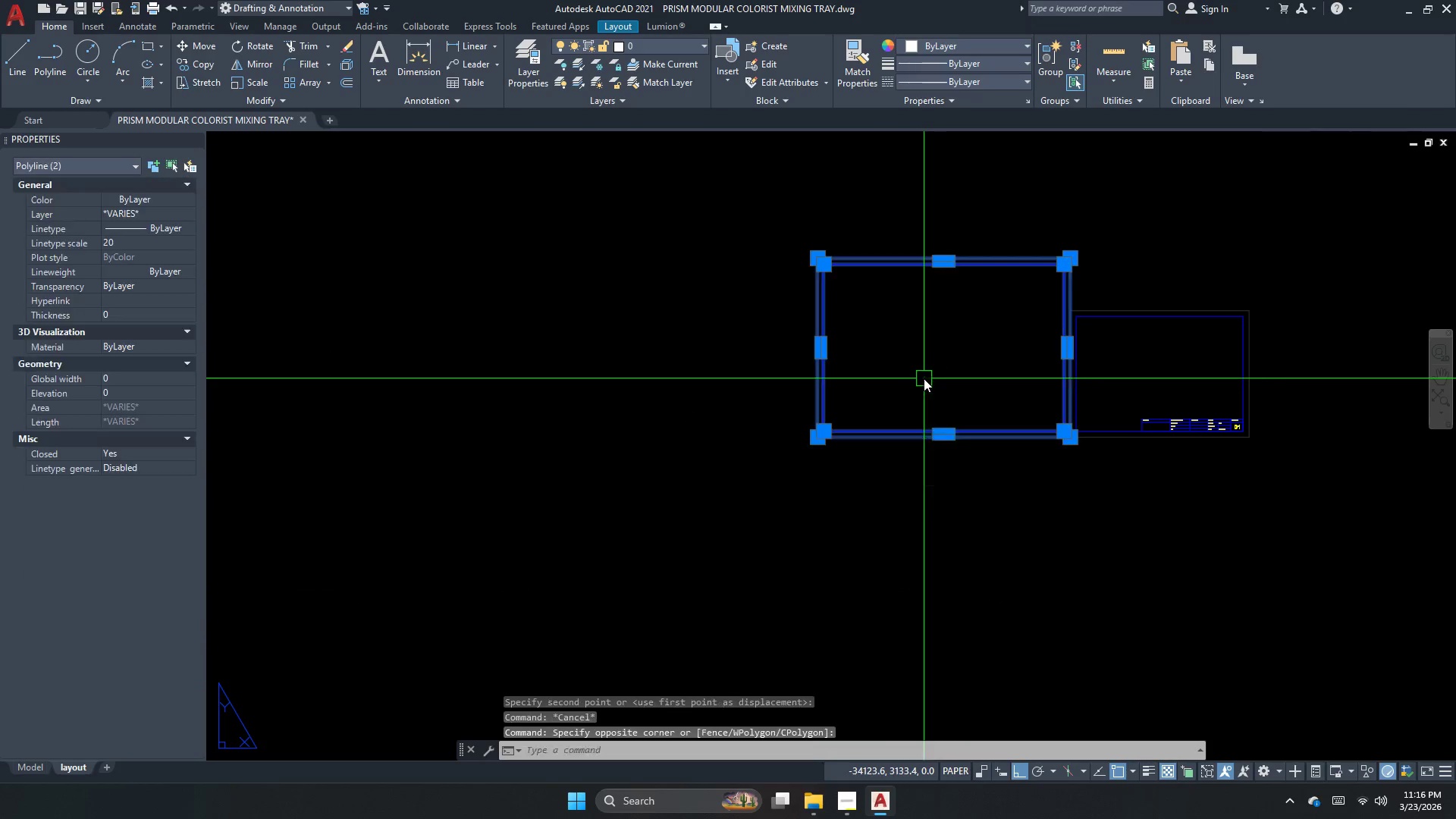 
key(M)
 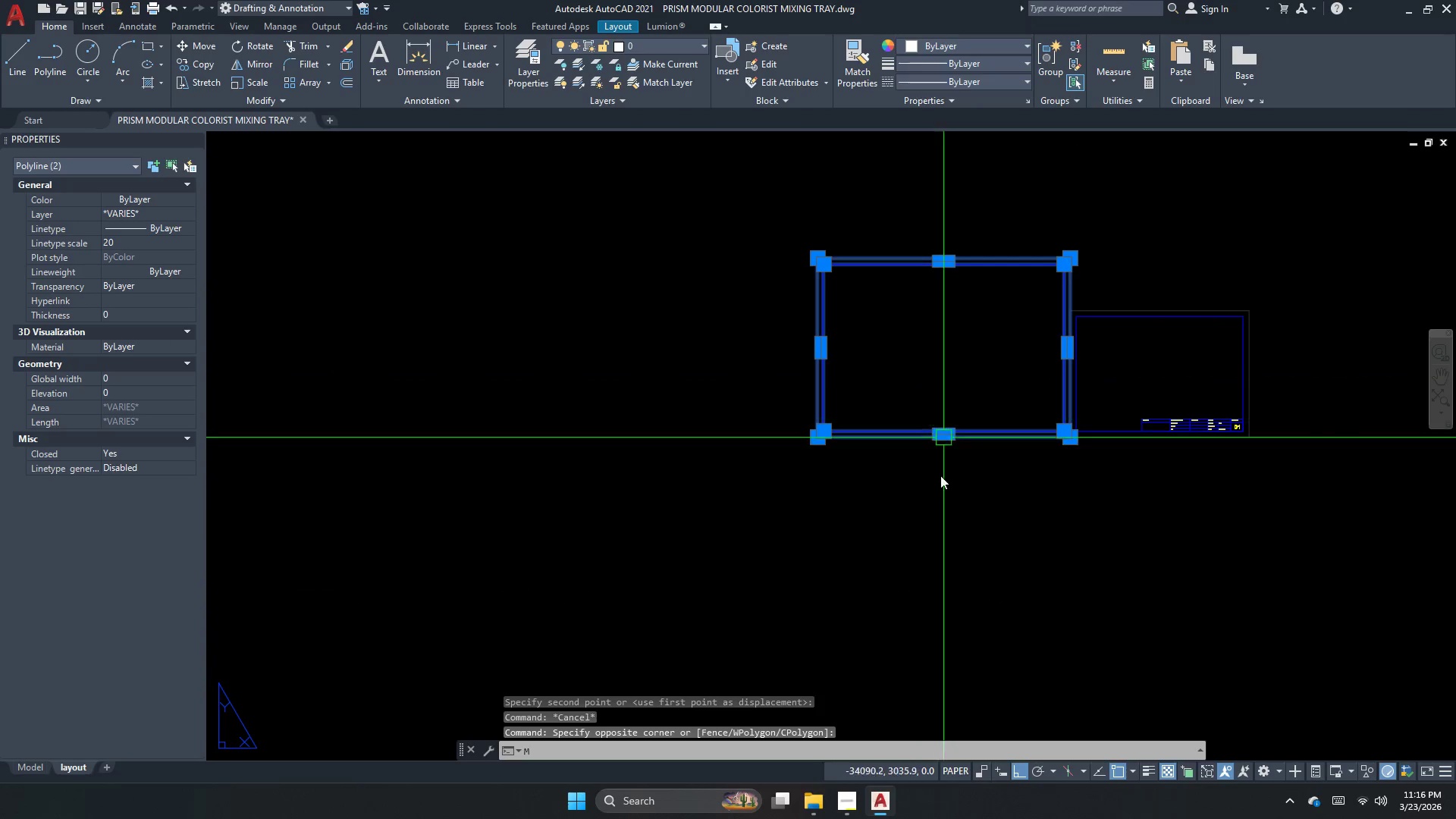 
key(Space)
 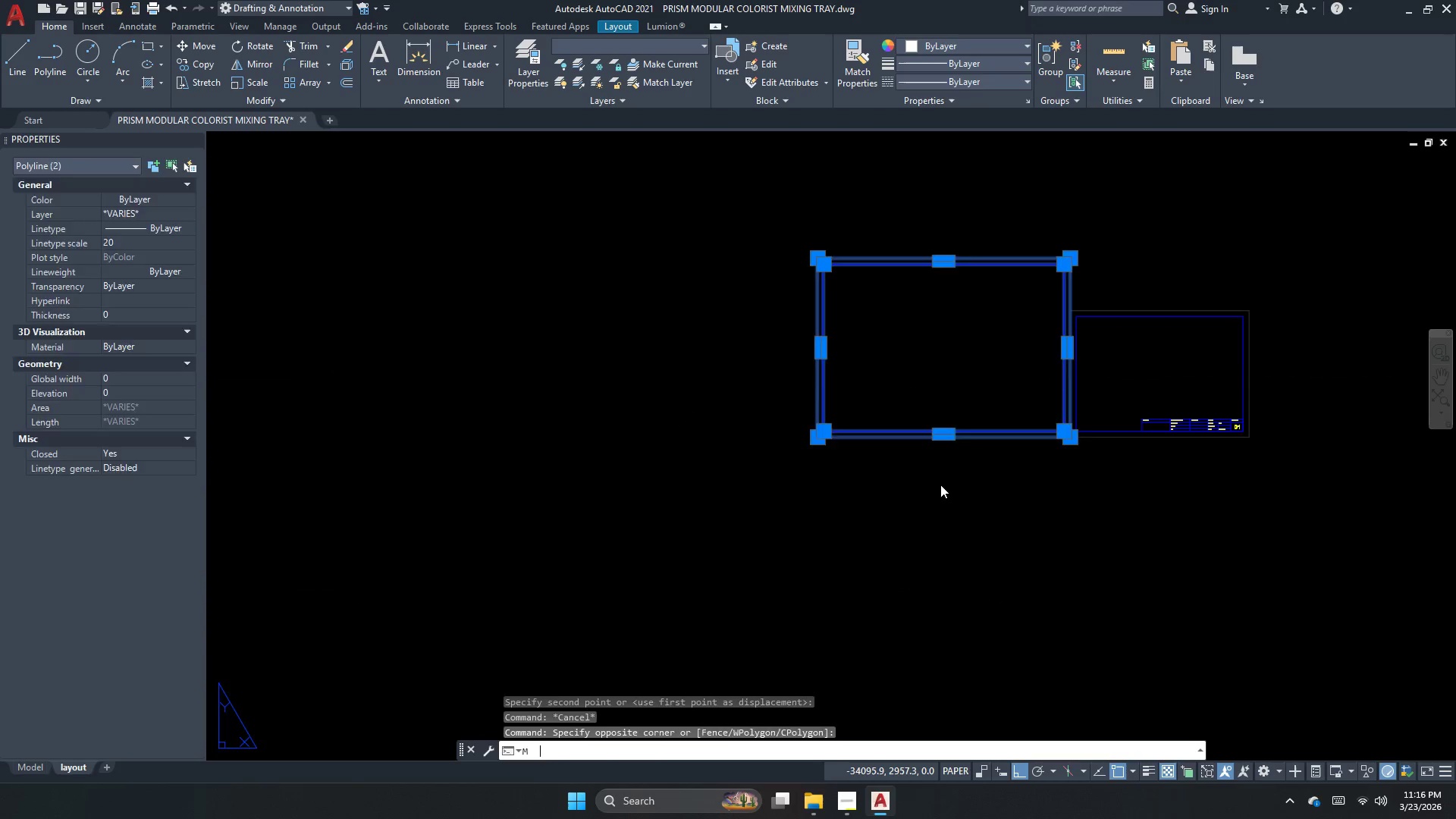 
left_click_drag(start_coordinate=[975, 510], to_coordinate=[915, 516])
 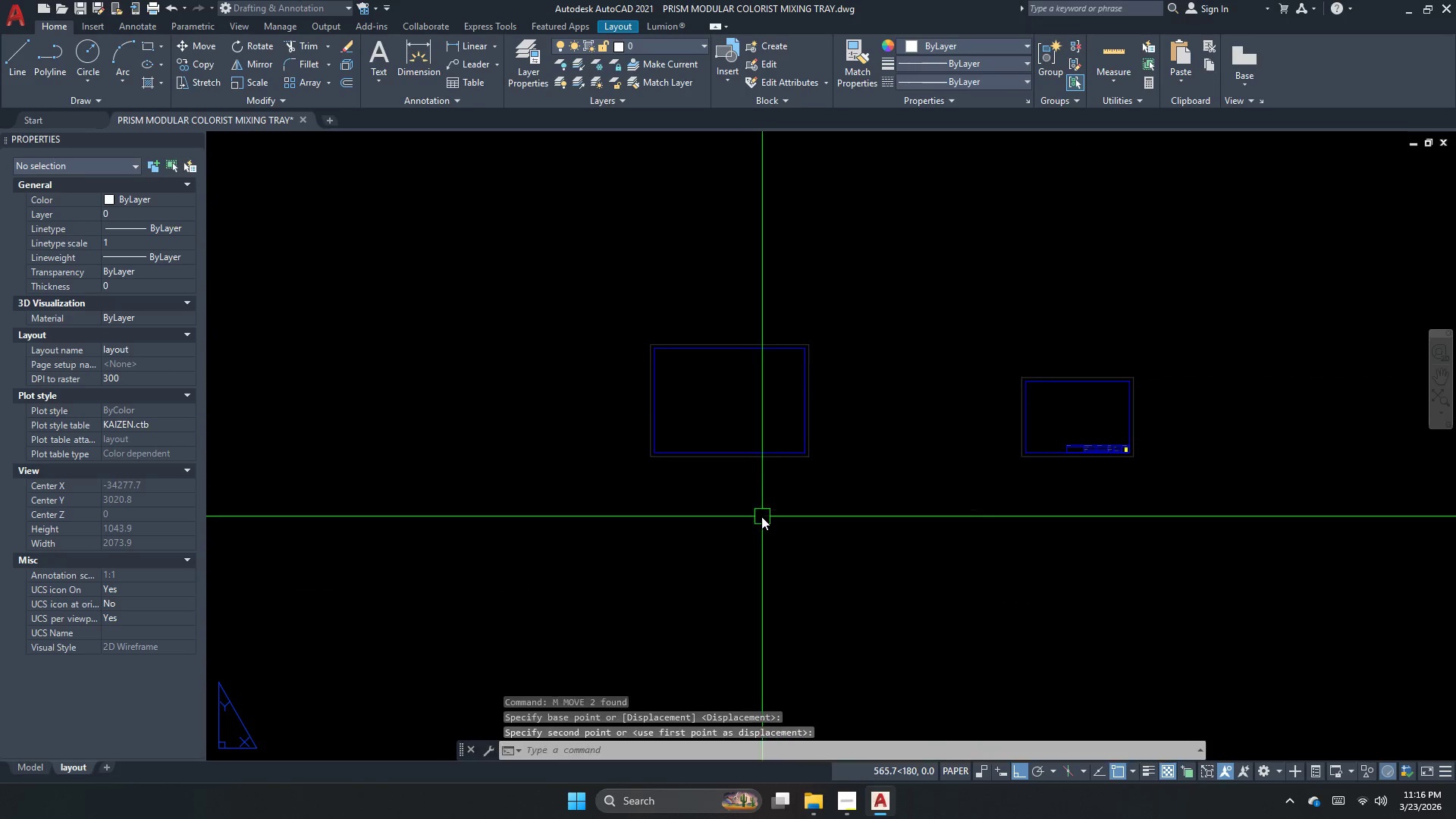 
scroll: coordinate [940, 490], scroll_direction: down, amount: 2.0
 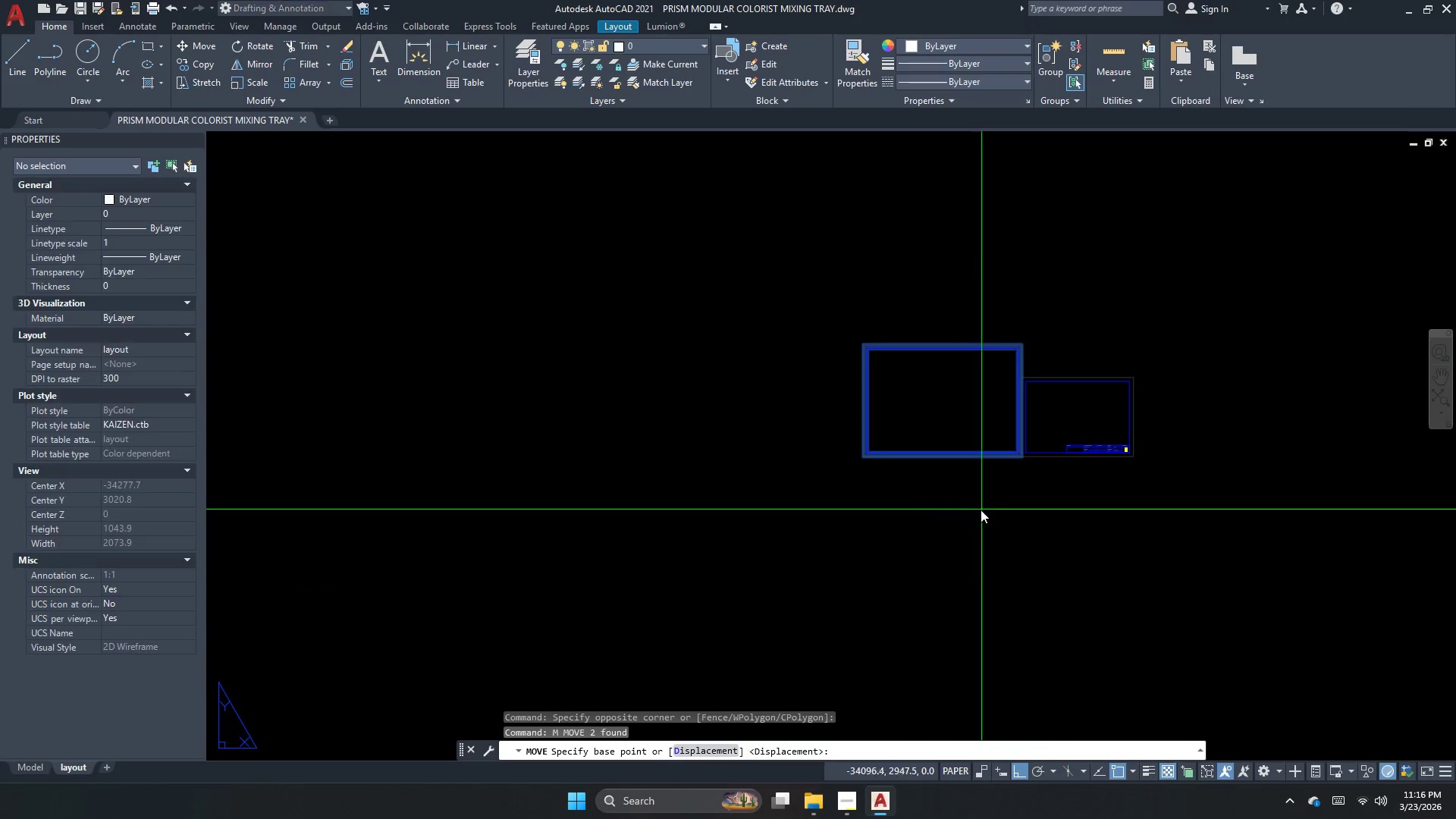 
key(Escape)
 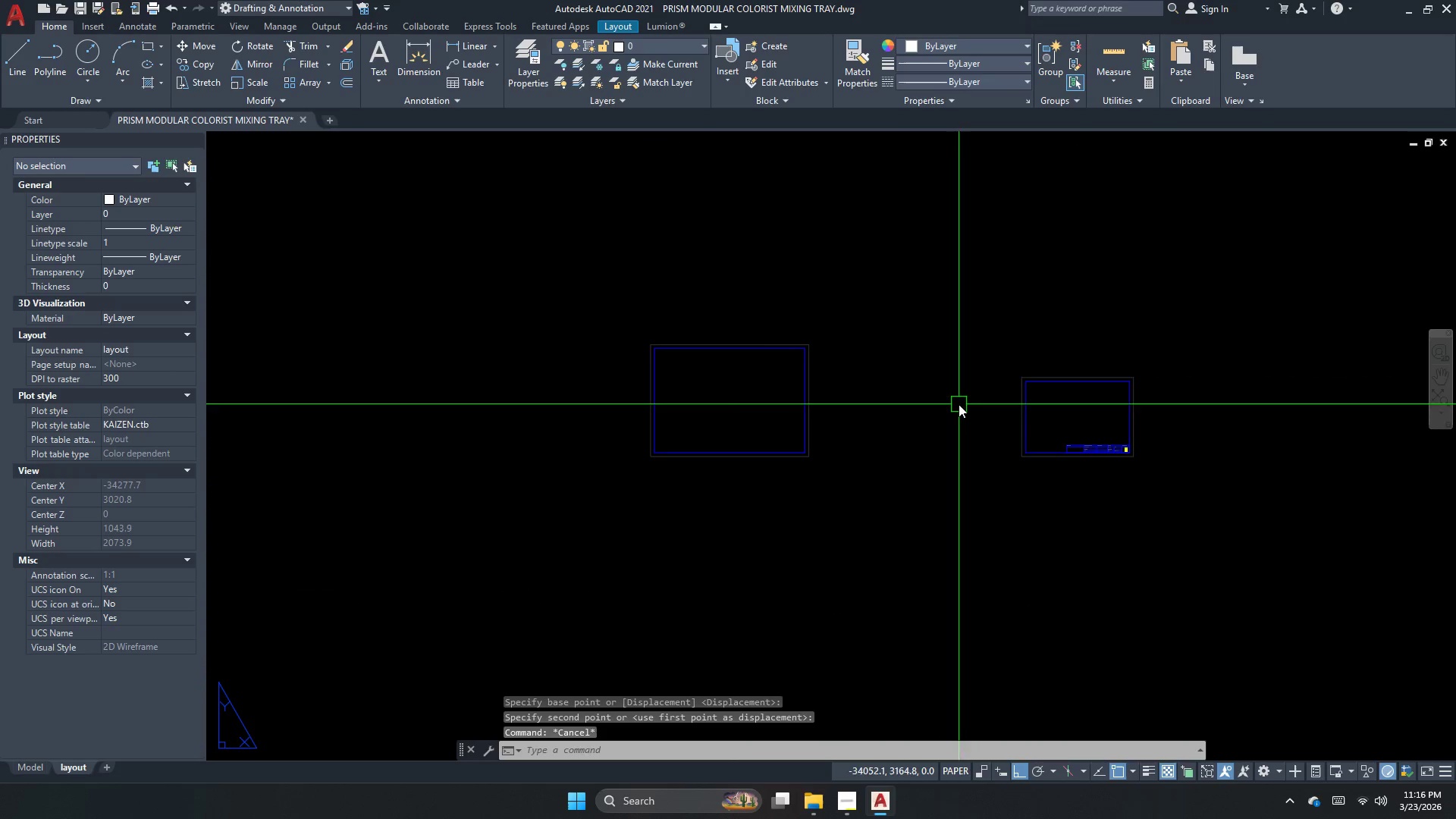 
left_click_drag(start_coordinate=[1139, 441], to_coordinate=[1156, 465])
 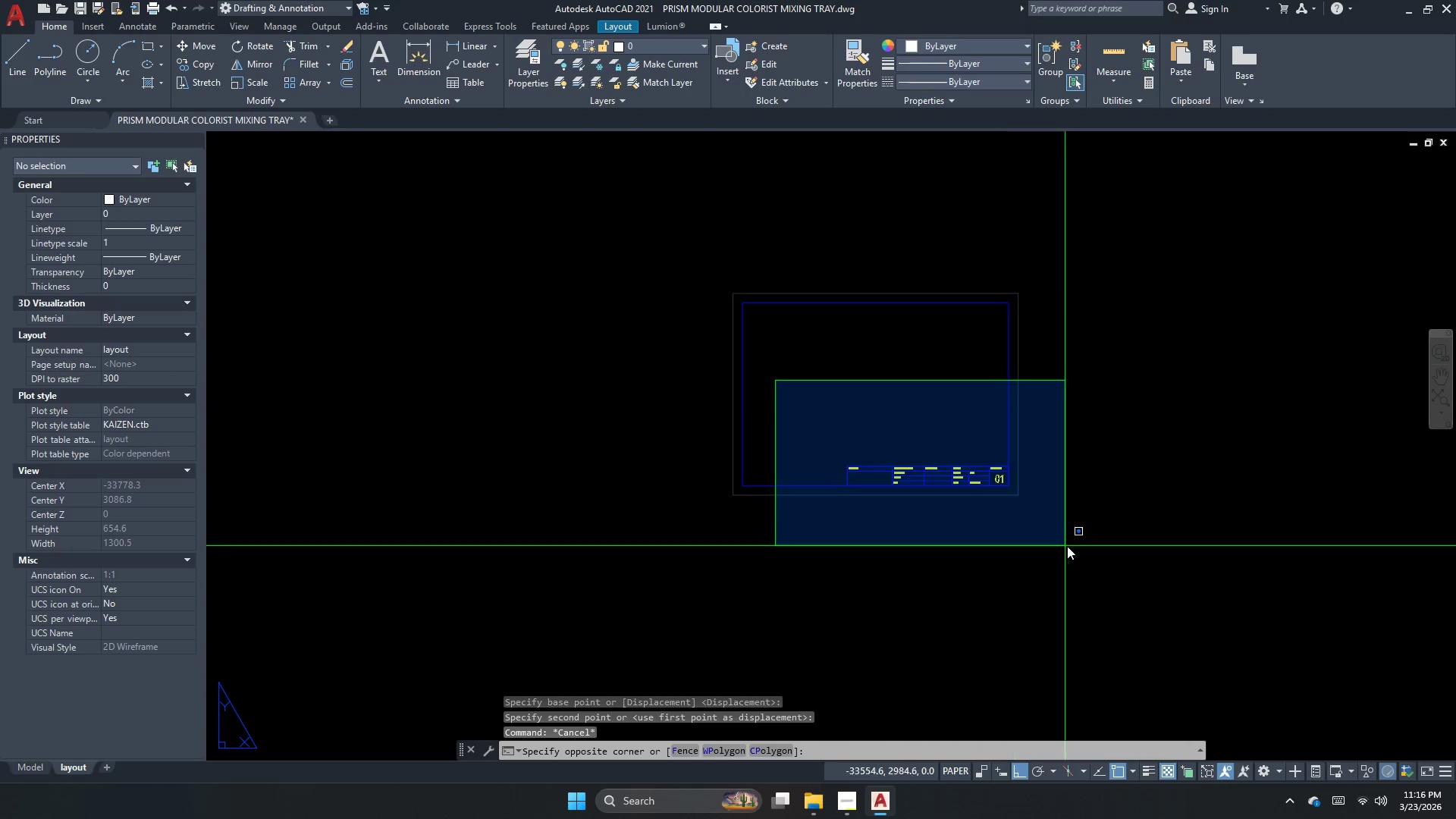 
scroll: coordinate [977, 394], scroll_direction: up, amount: 2.0
 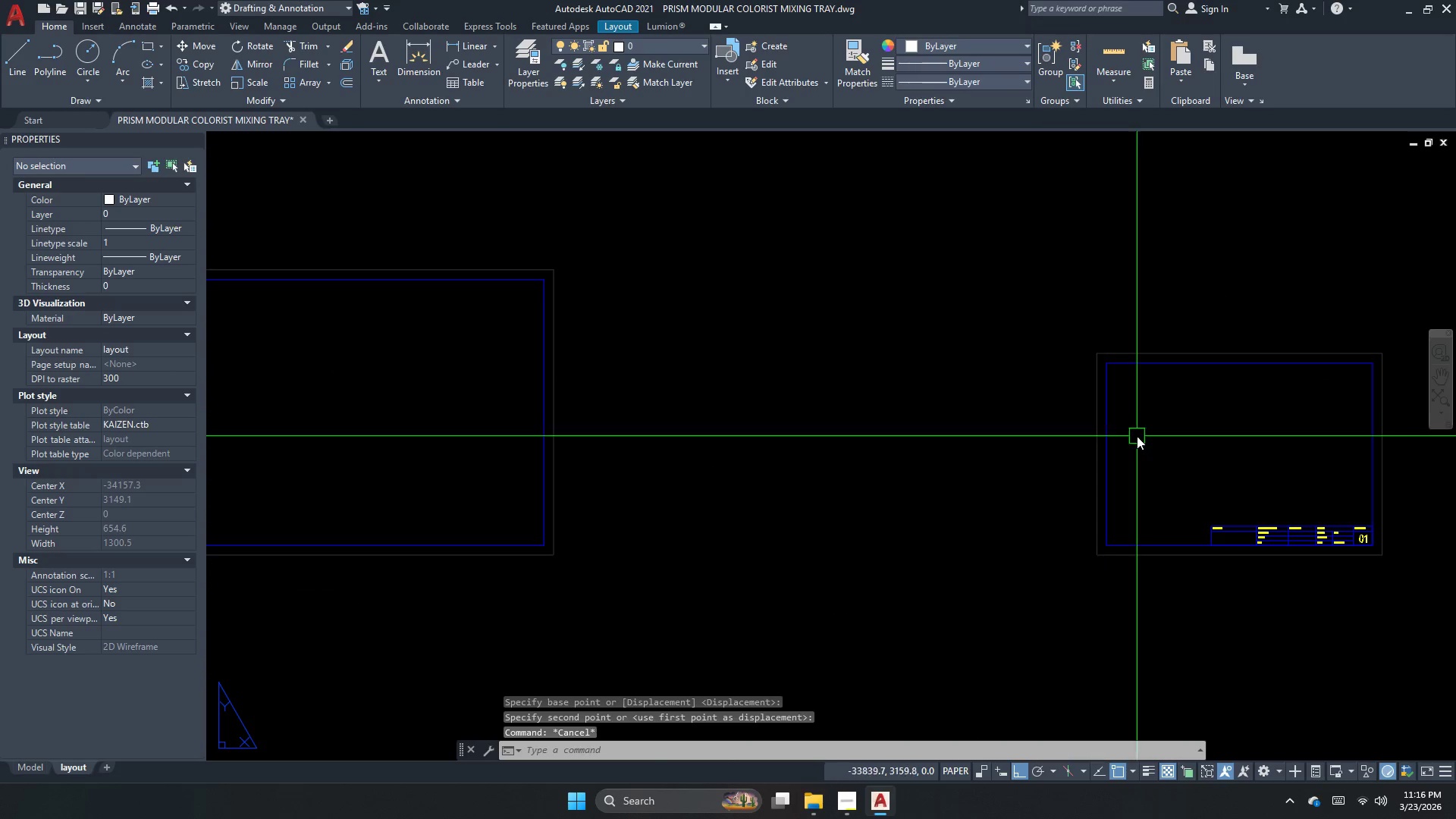 
left_click_drag(start_coordinate=[1072, 548], to_coordinate=[1073, 551])
 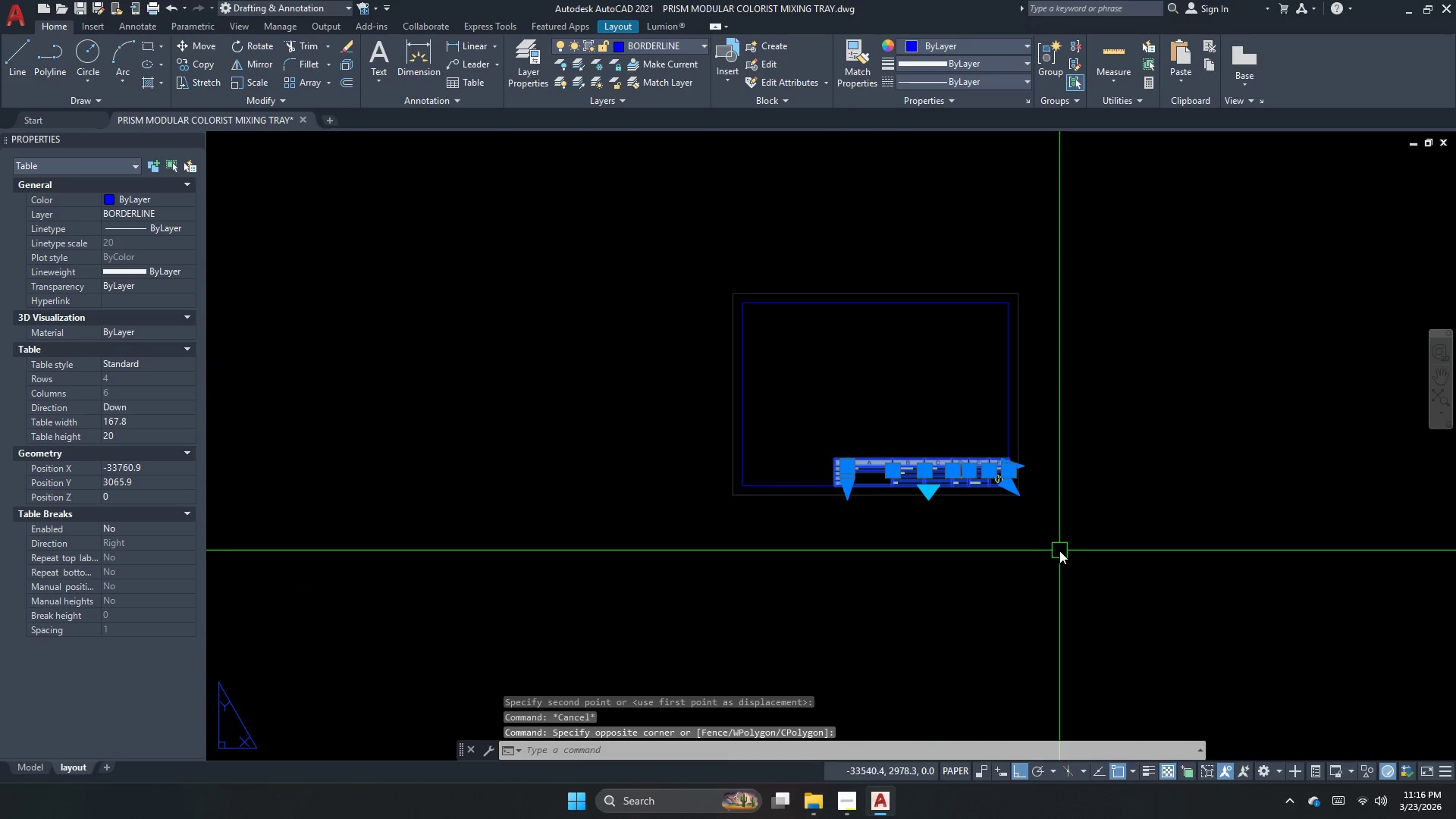 
type(co)
 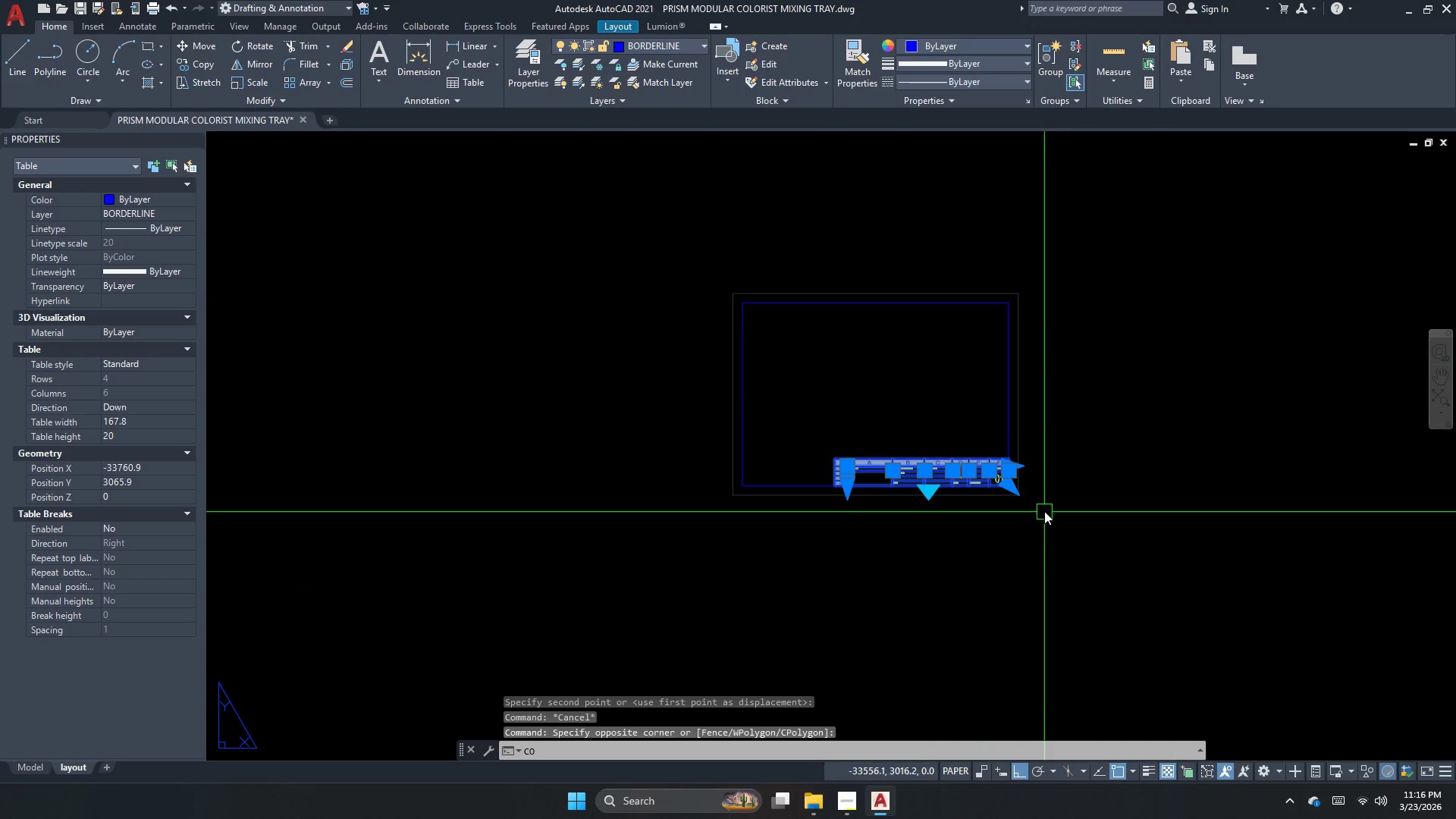 
key(Space)
 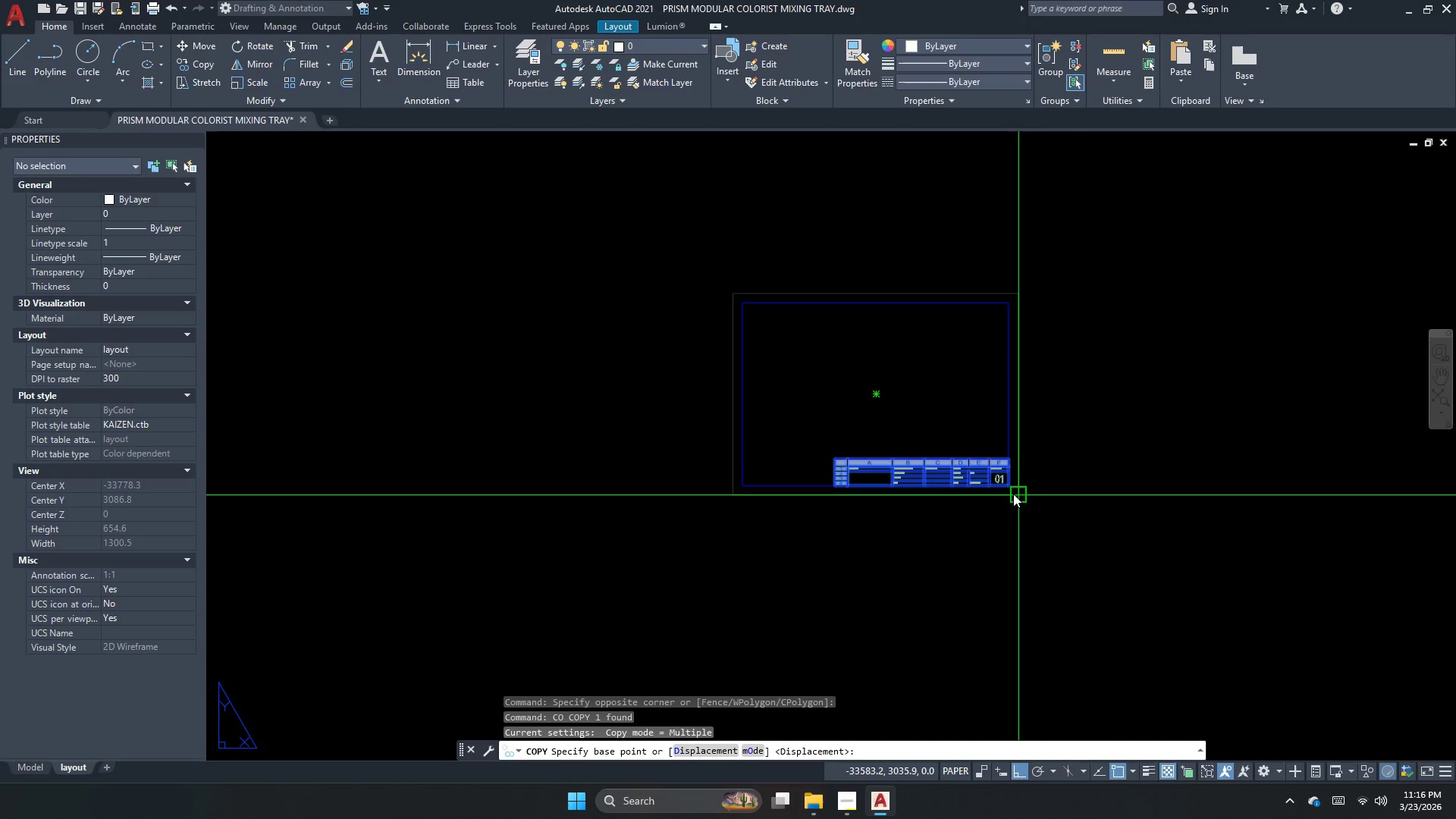 
left_click([1013, 494])
 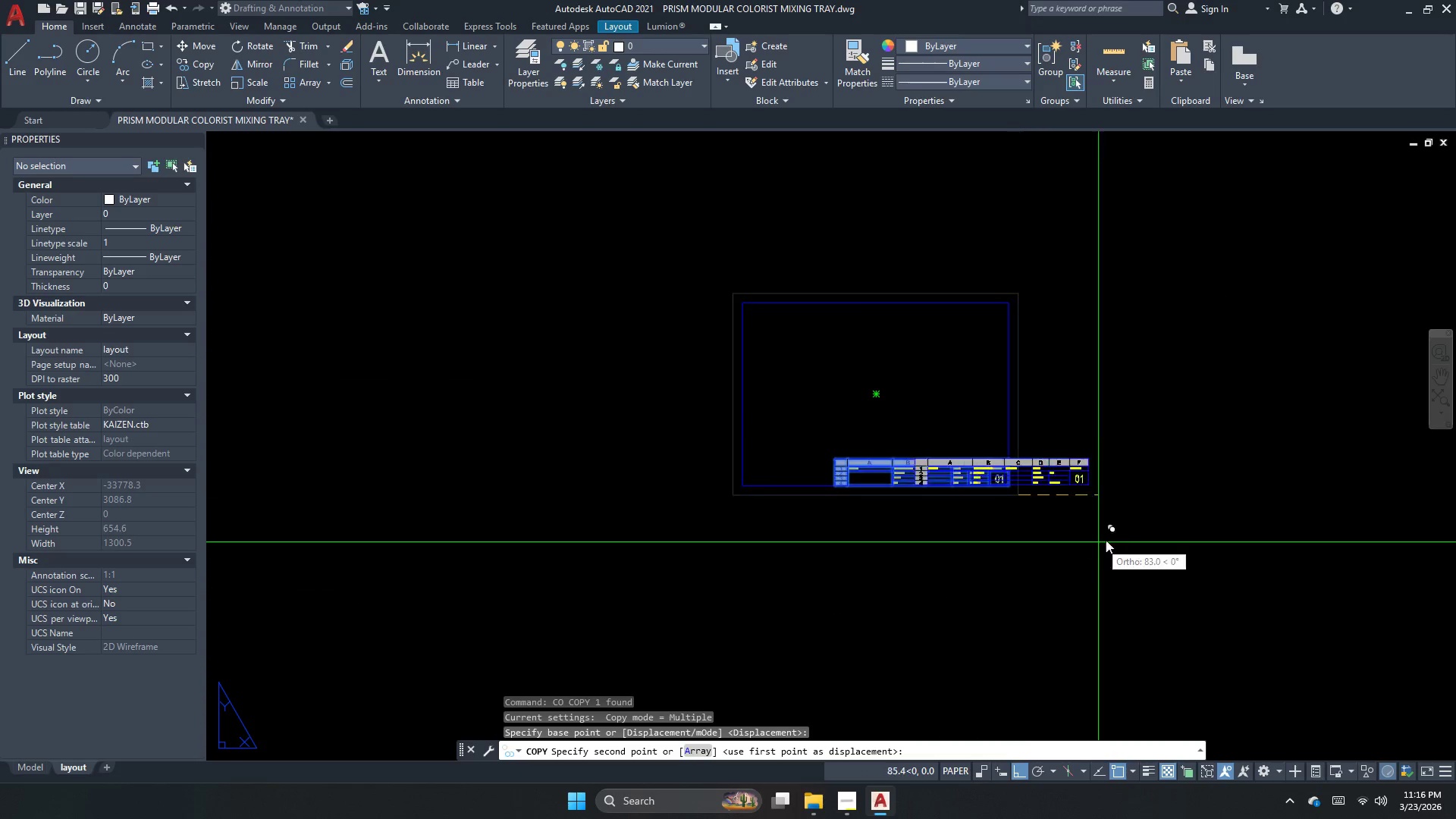 
scroll: coordinate [1135, 514], scroll_direction: none, amount: 0.0
 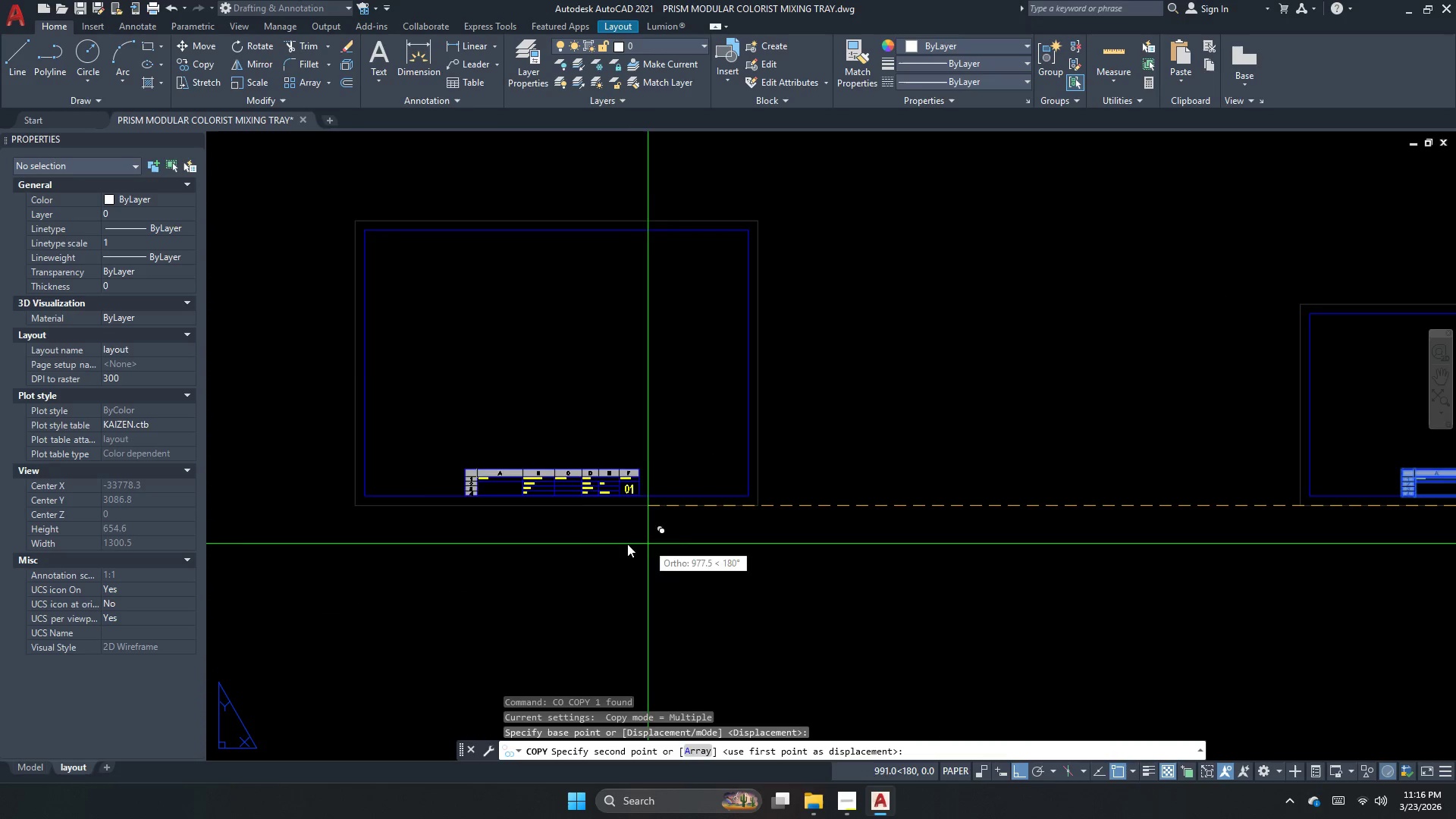 
scroll: coordinate [645, 513], scroll_direction: up, amount: 1.0
 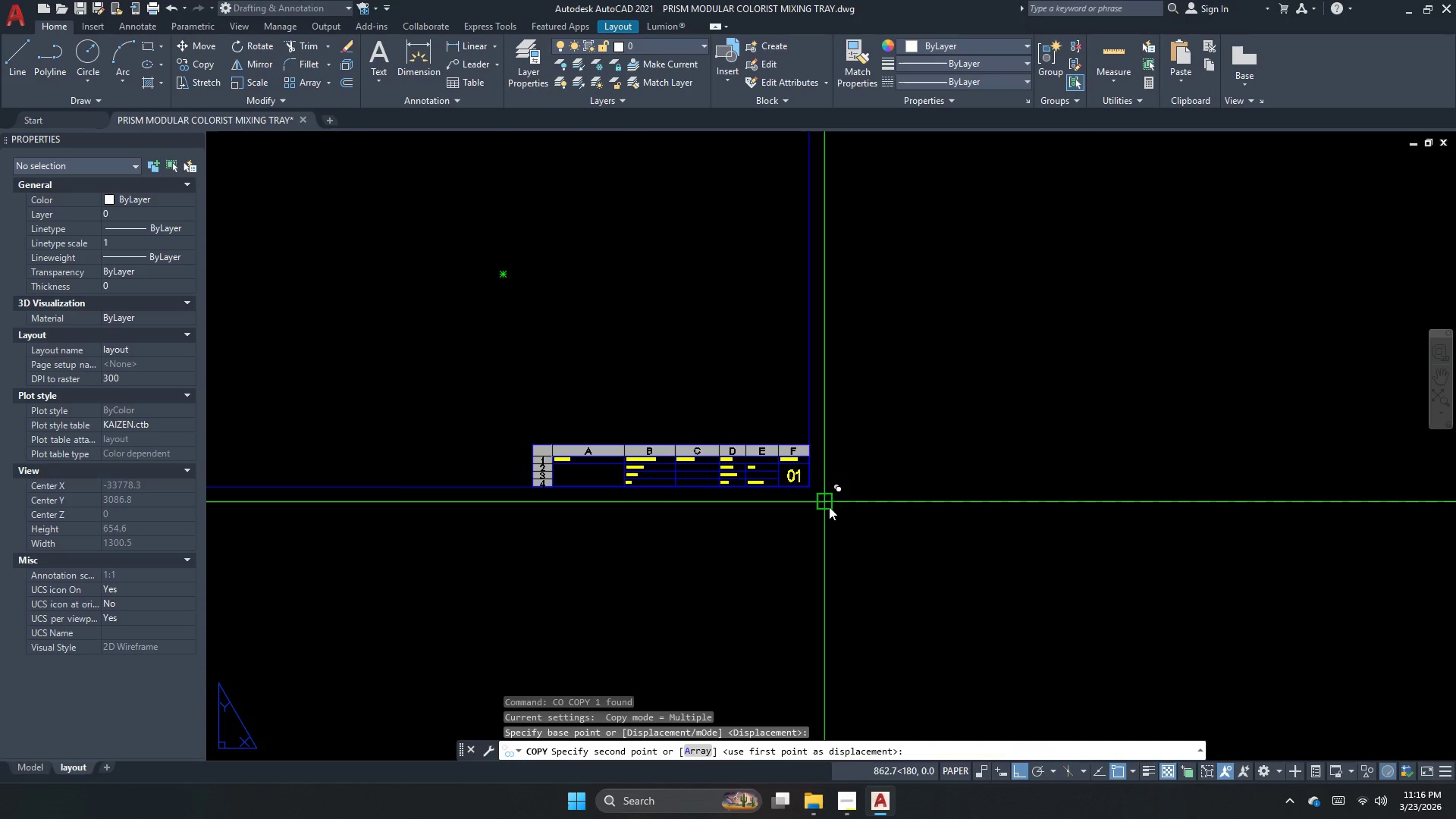 
left_click([827, 507])
 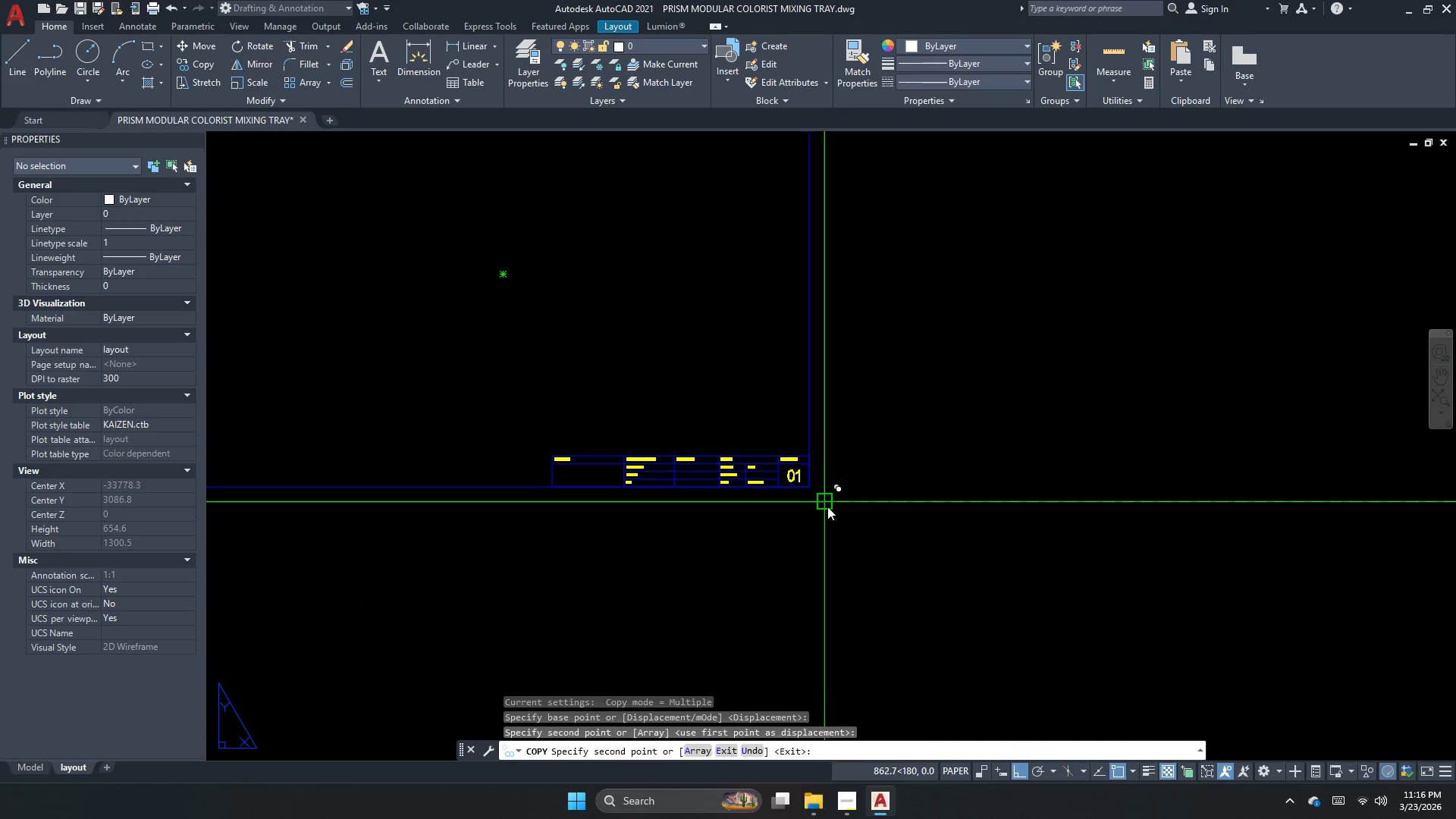 
key(Escape)
 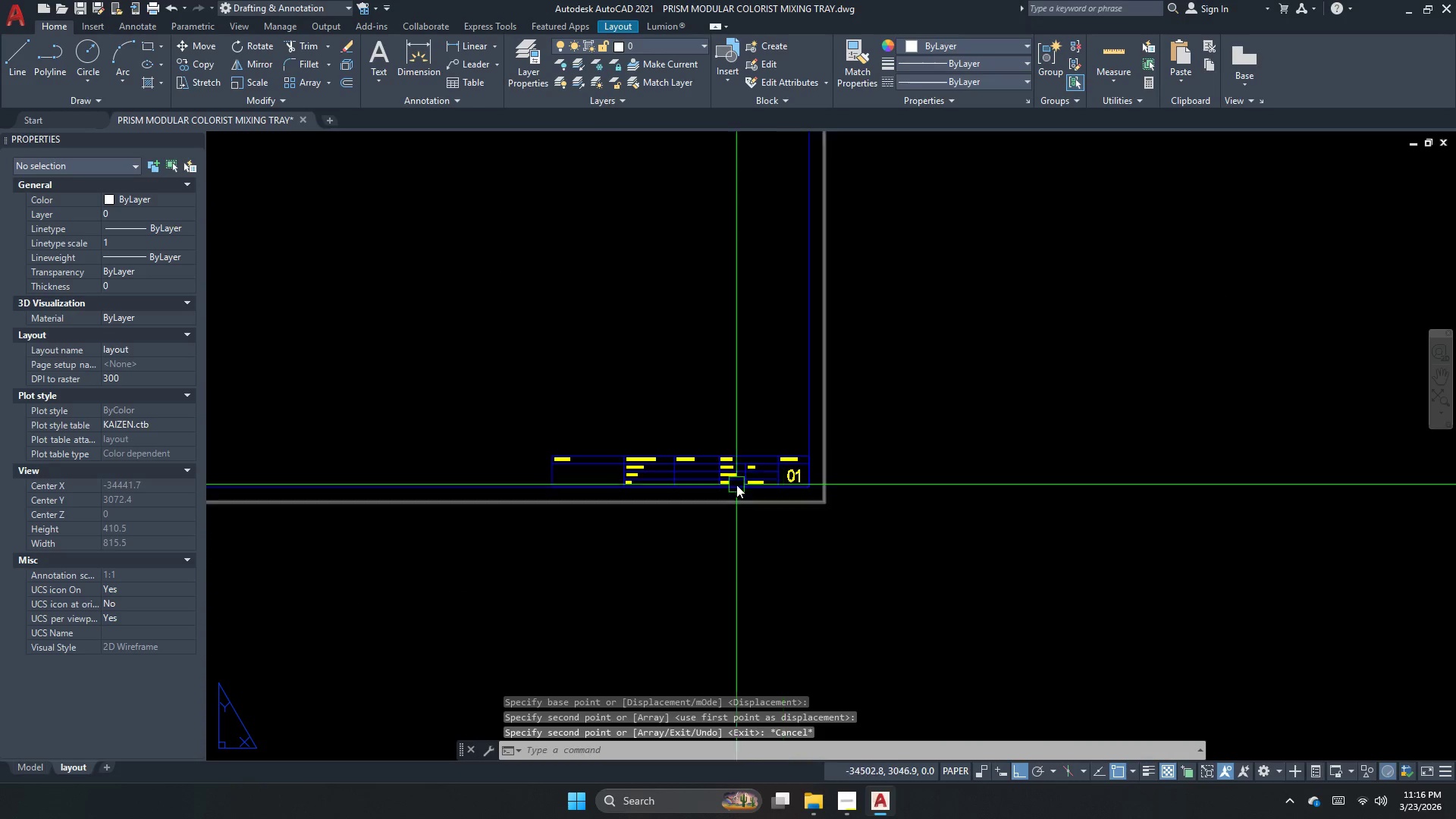 
scroll: coordinate [732, 483], scroll_direction: up, amount: 3.0
 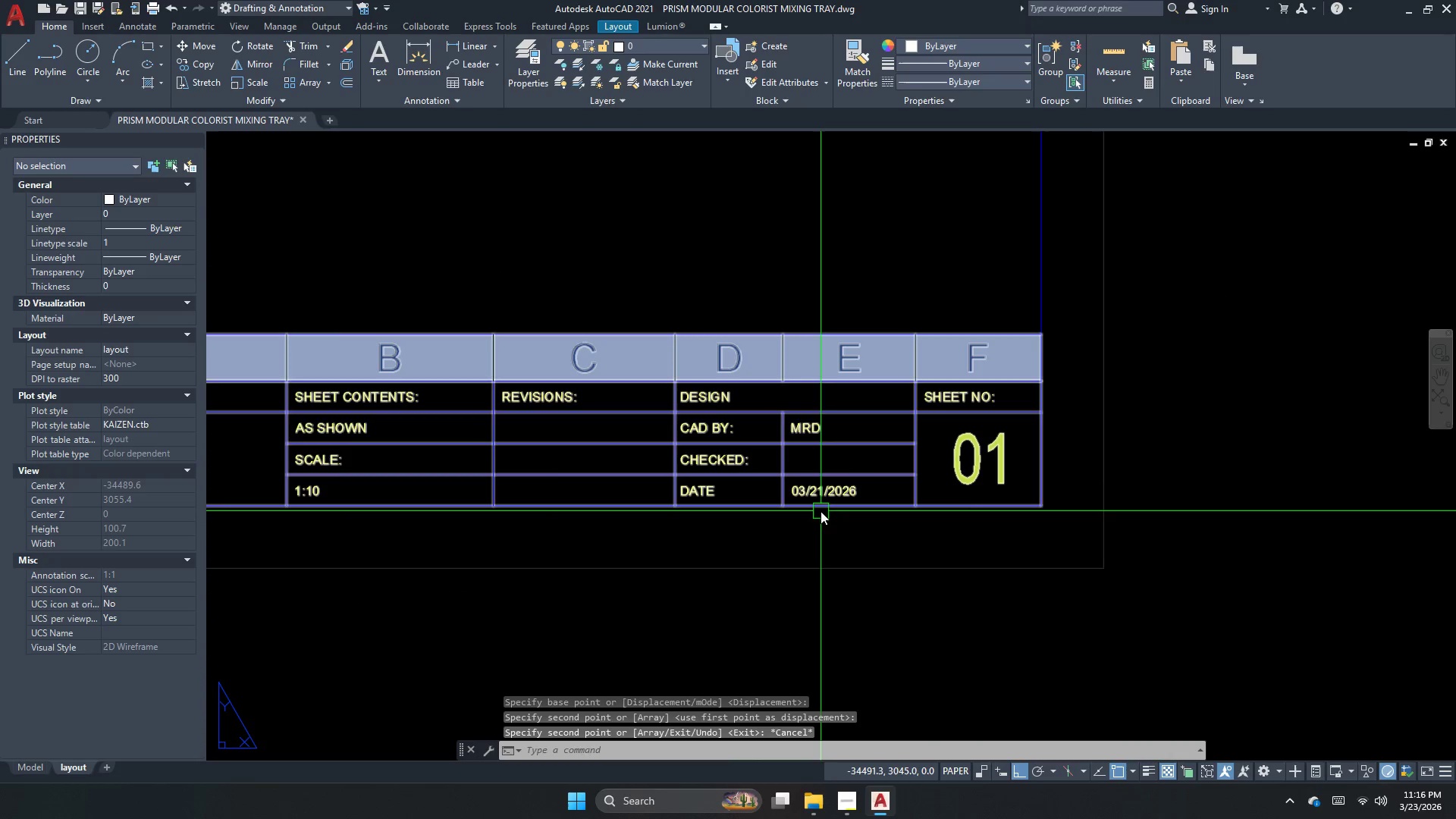 
scroll: coordinate [954, 546], scroll_direction: down, amount: 1.0
 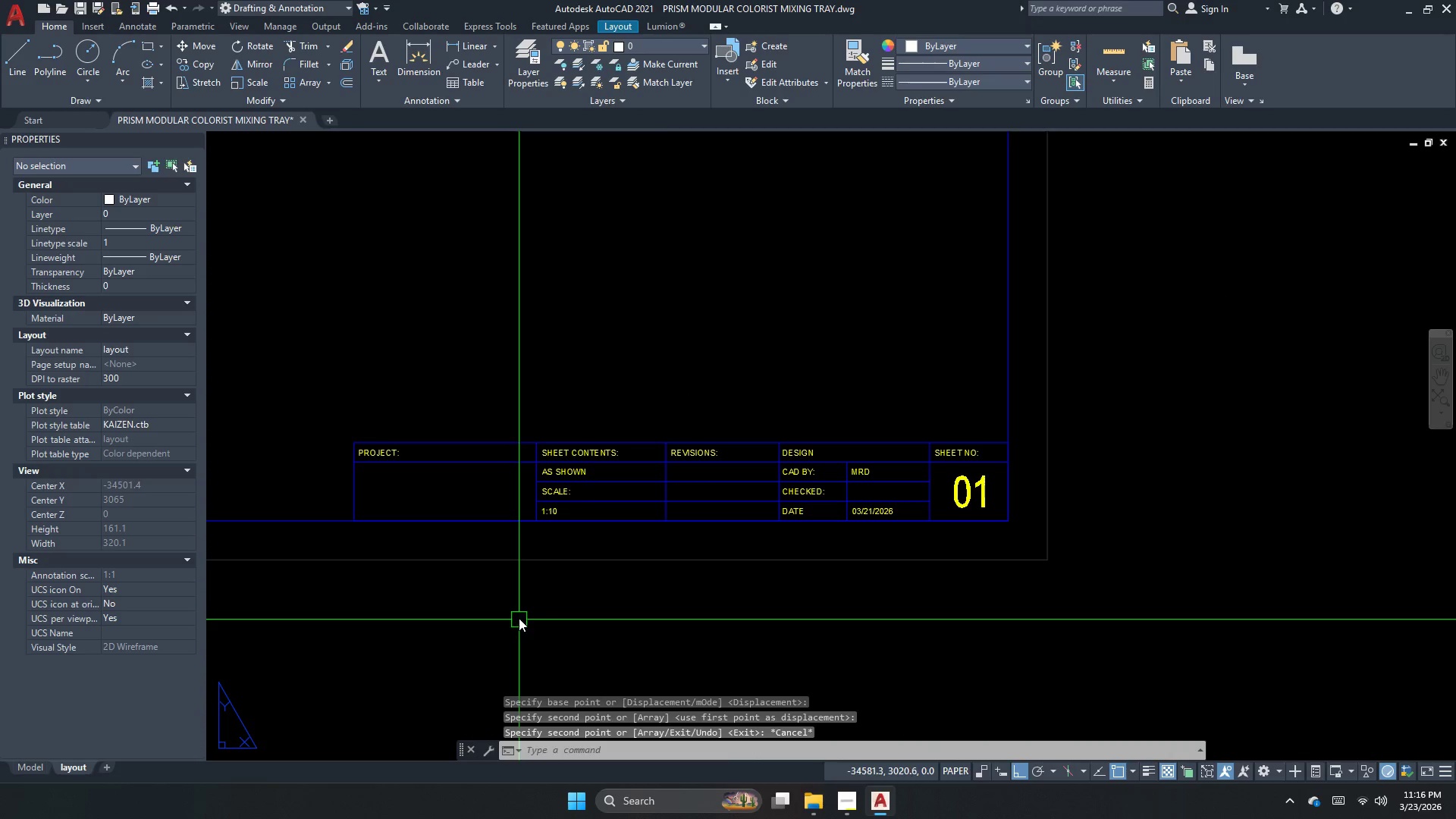 
scroll: coordinate [576, 535], scroll_direction: up, amount: 2.0
 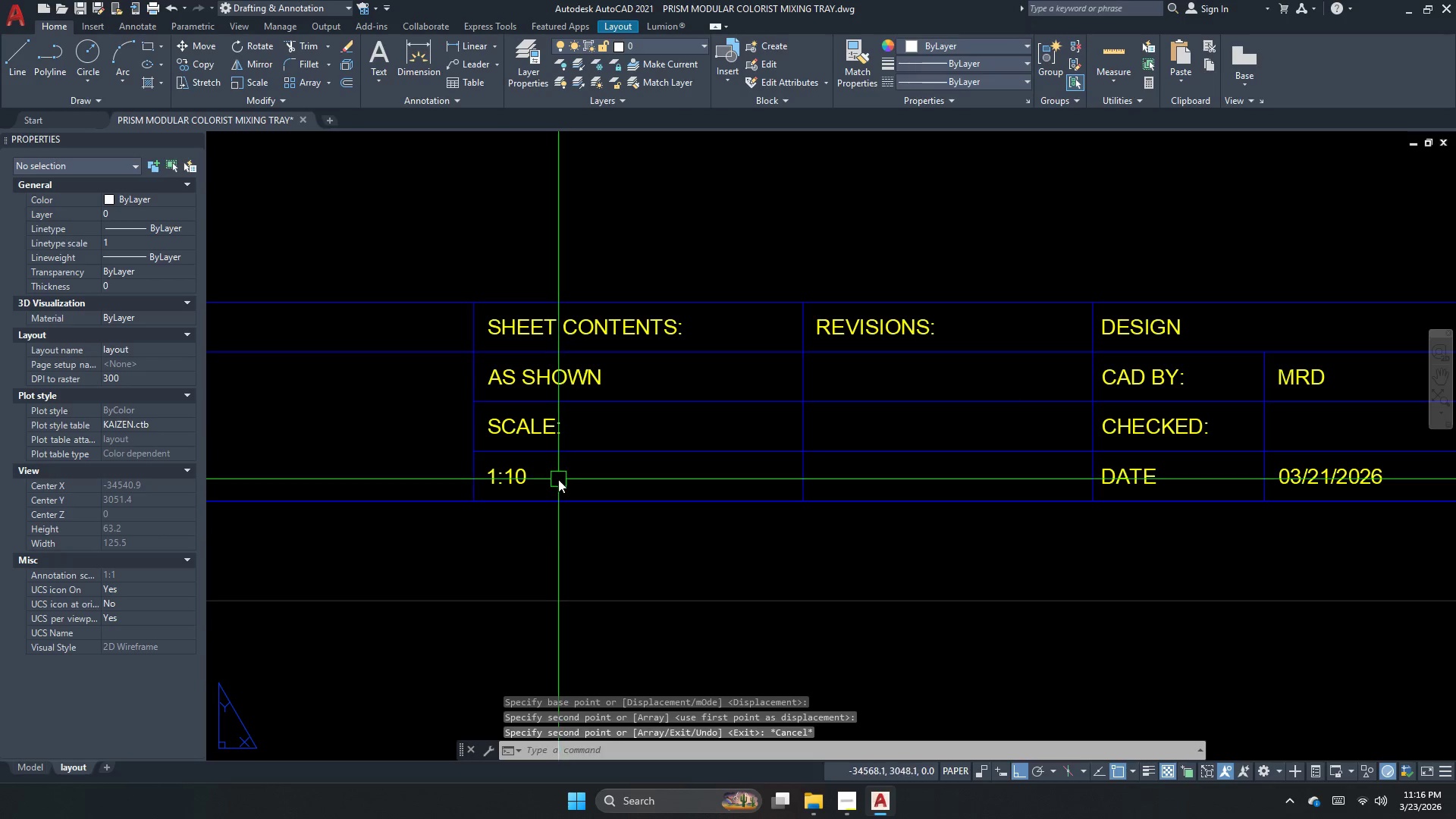 
left_click([558, 479])
 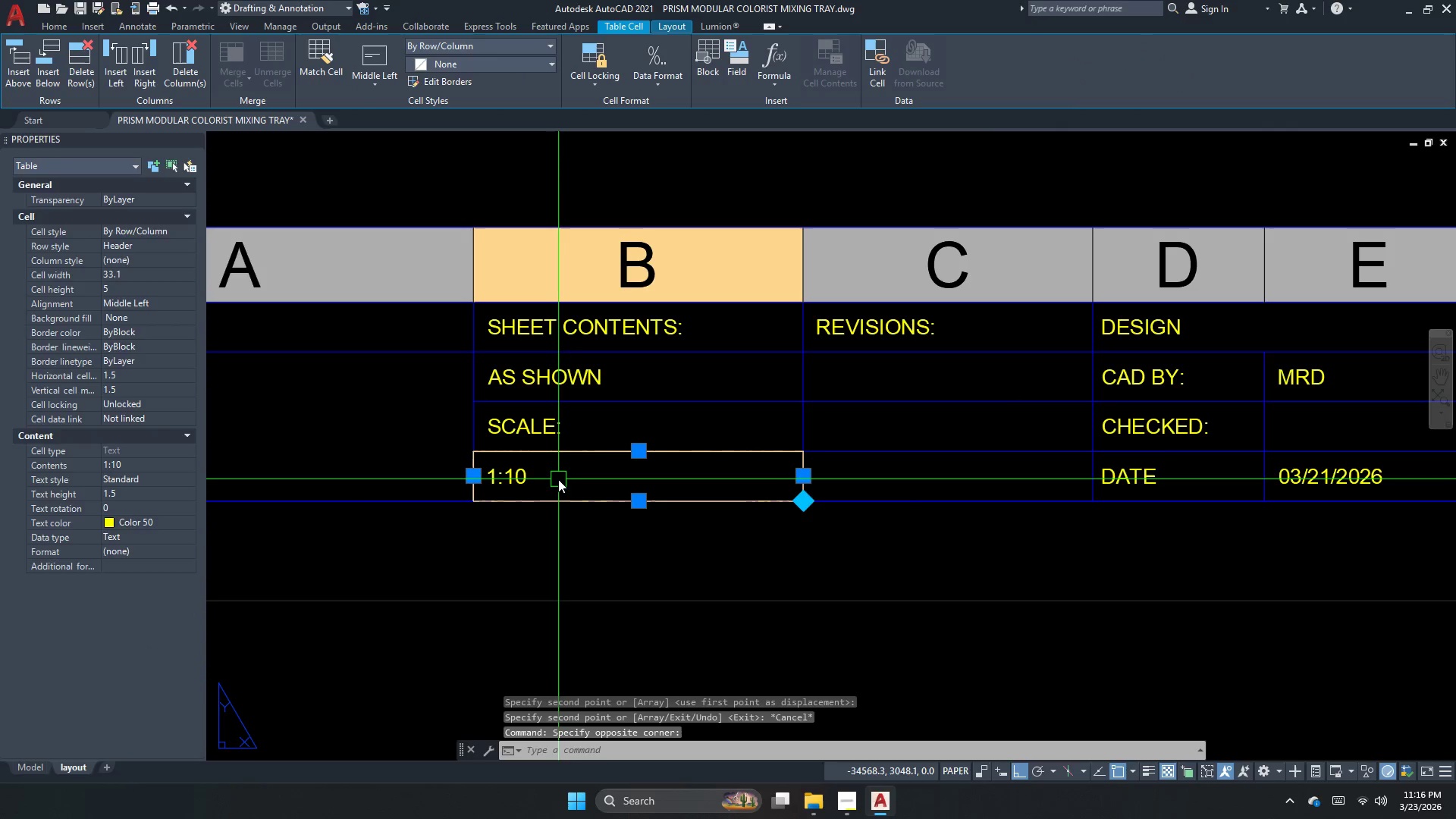 
double_click([558, 479])
 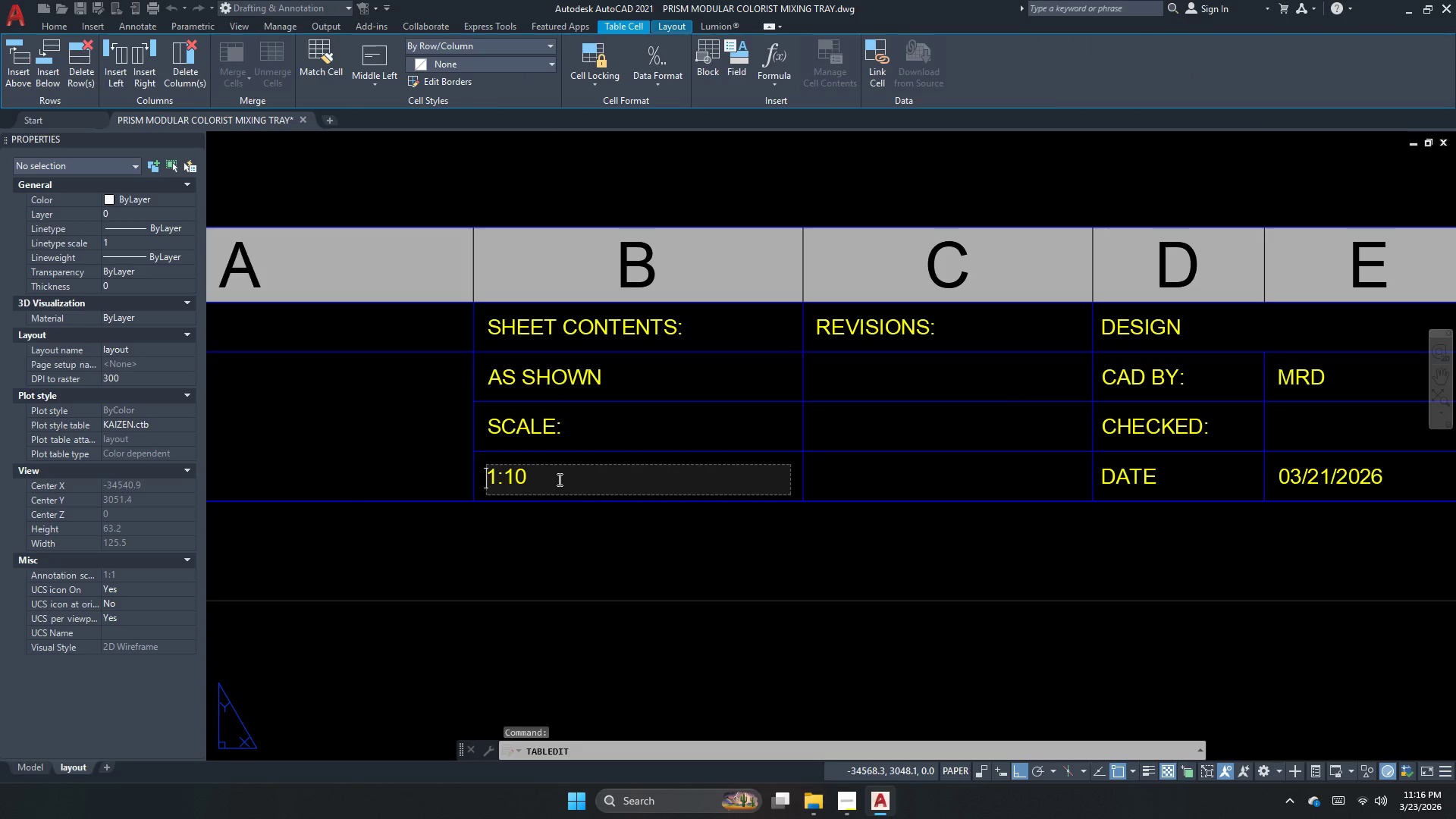 
key(ArrowRight)
 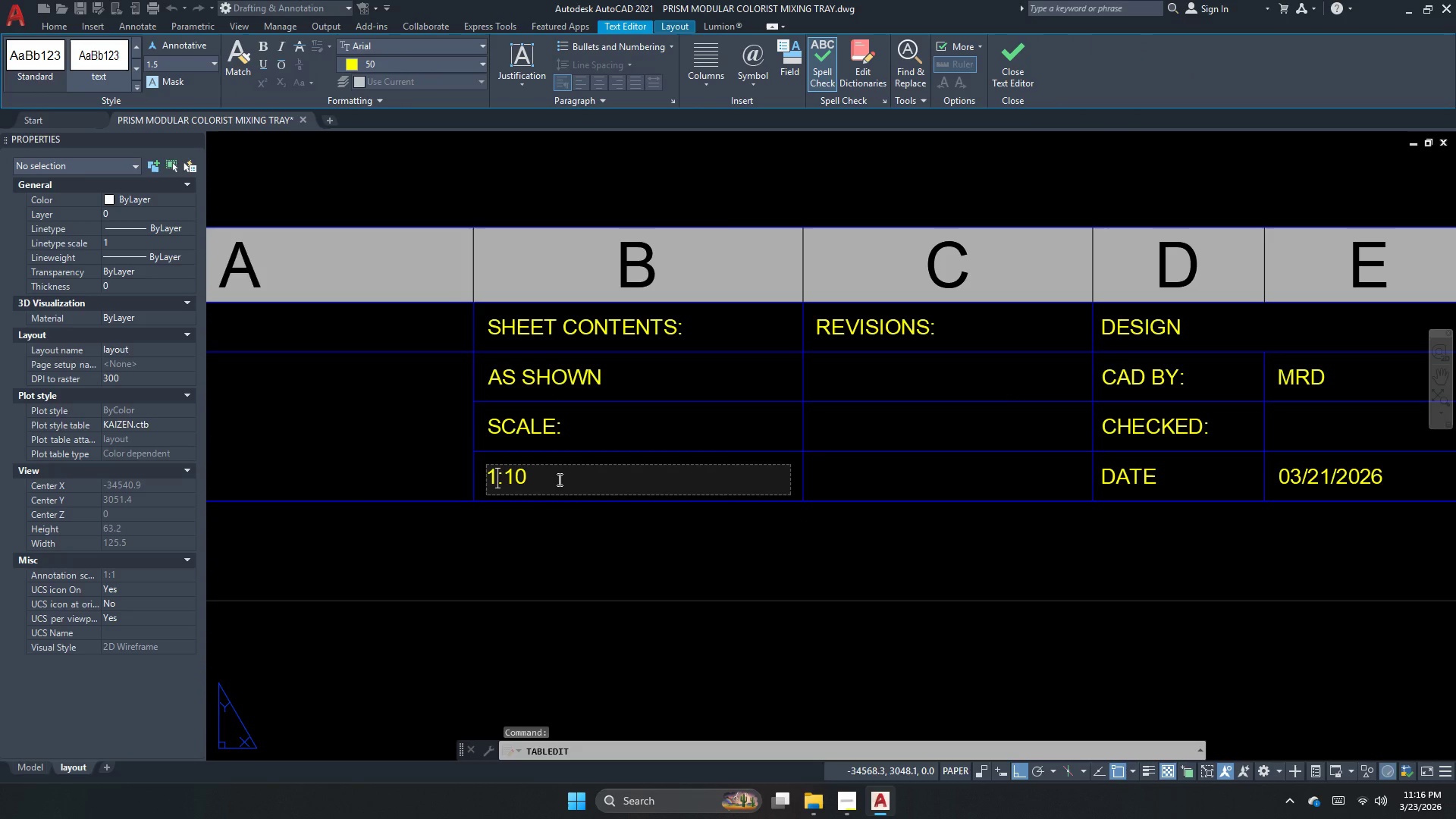 
key(ArrowRight)
 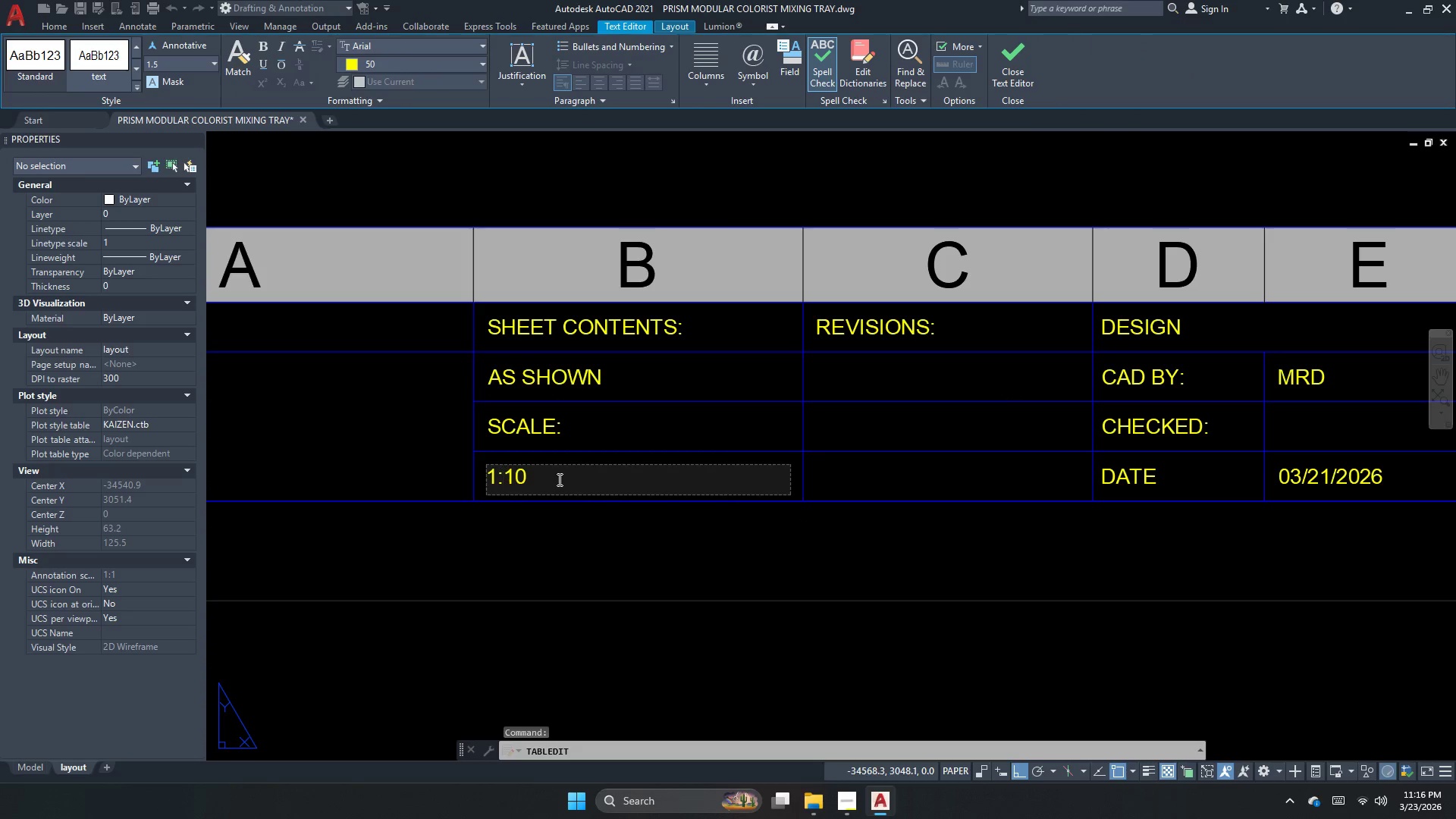 
key(ArrowRight)
 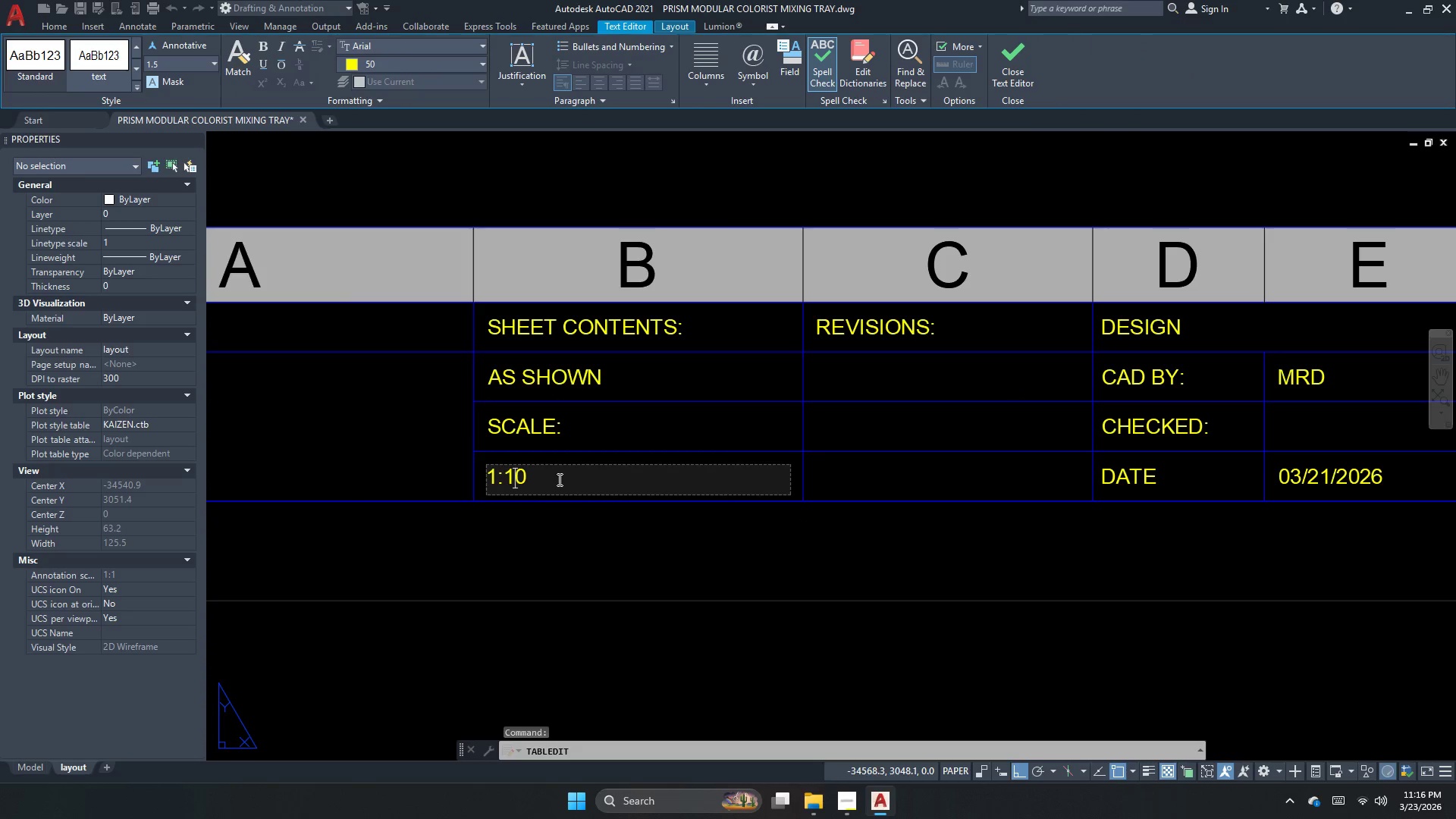 
key(ArrowRight)
 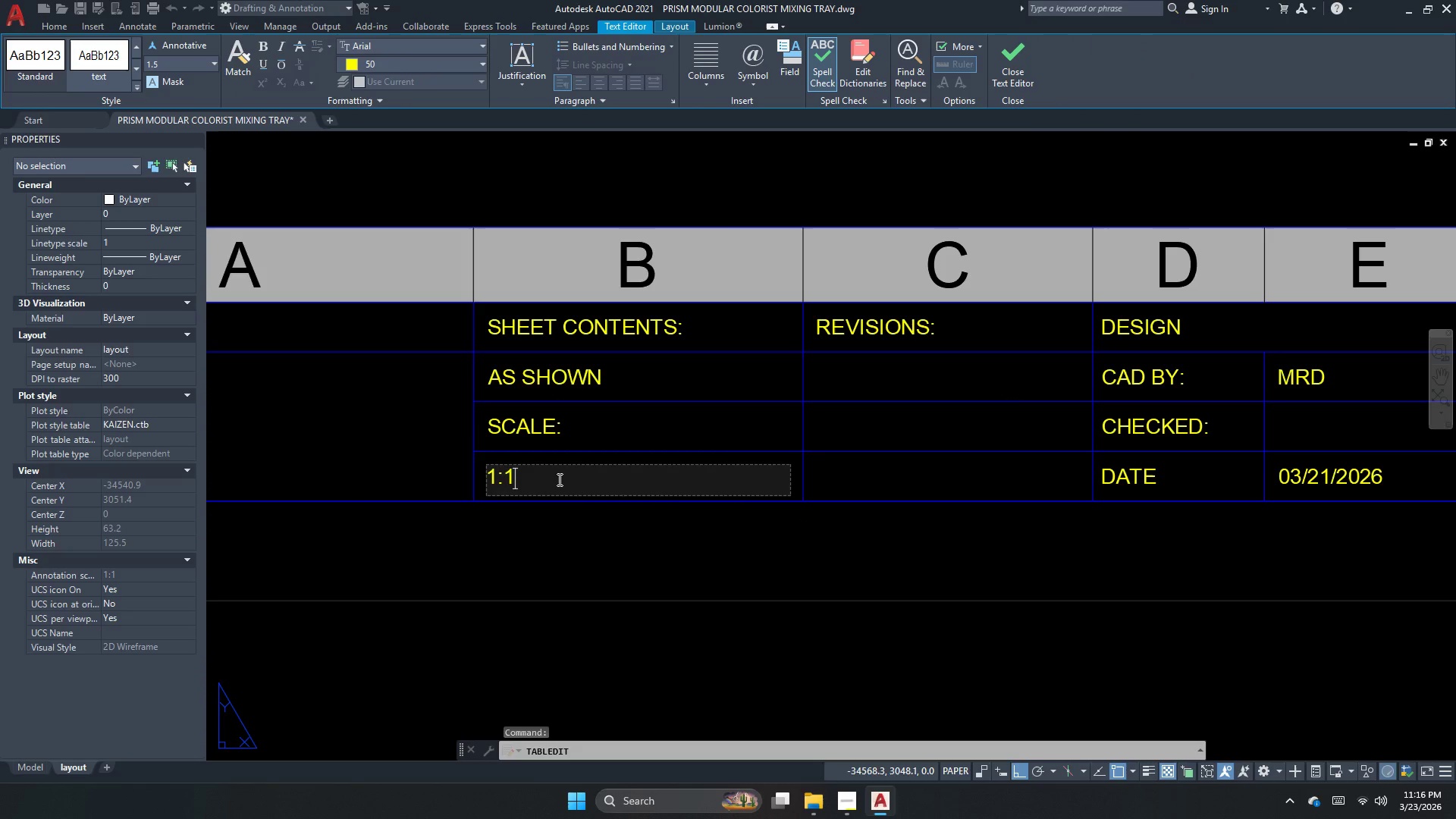 
key(Backspace)
 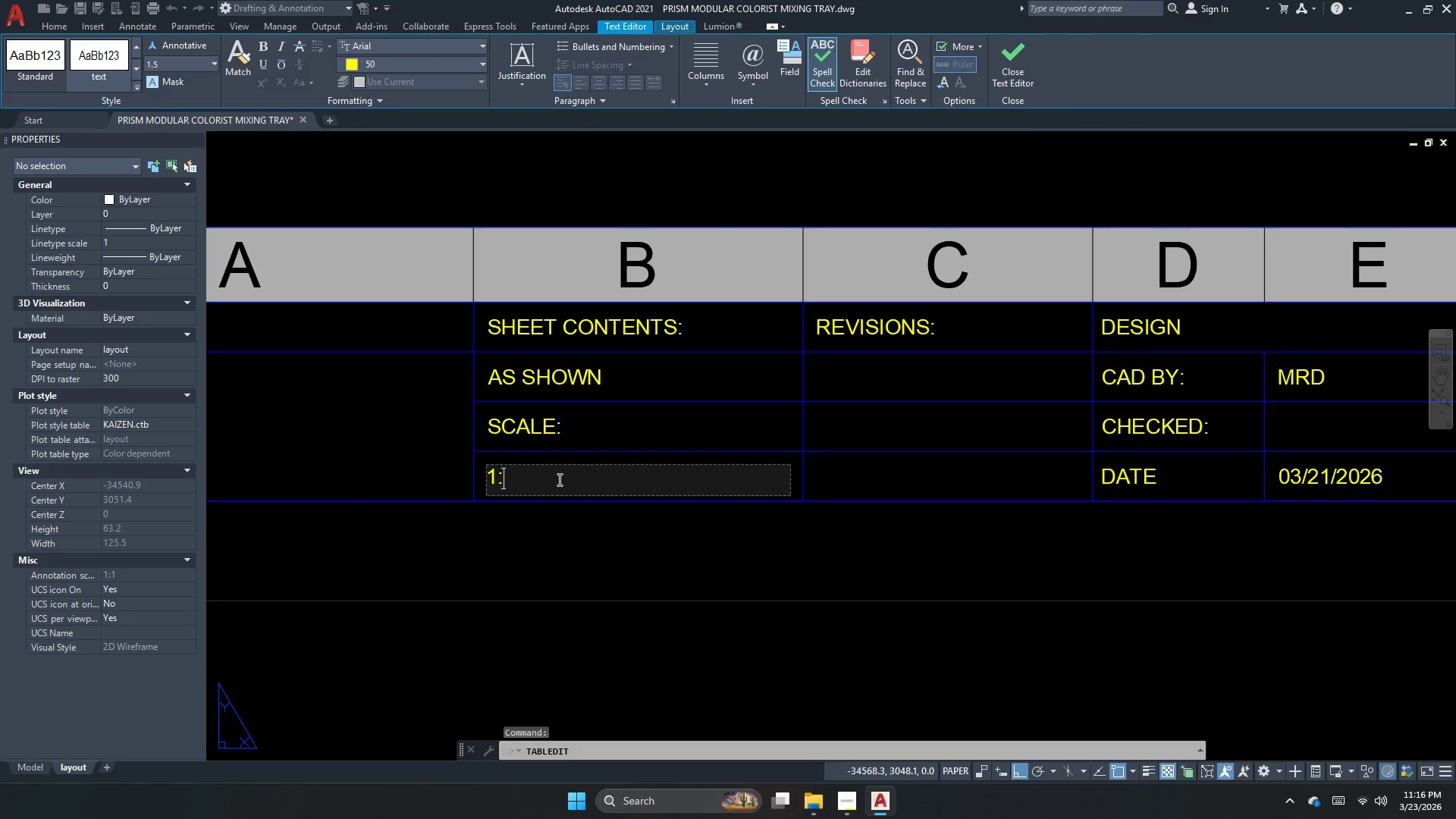 
key(Backspace)
 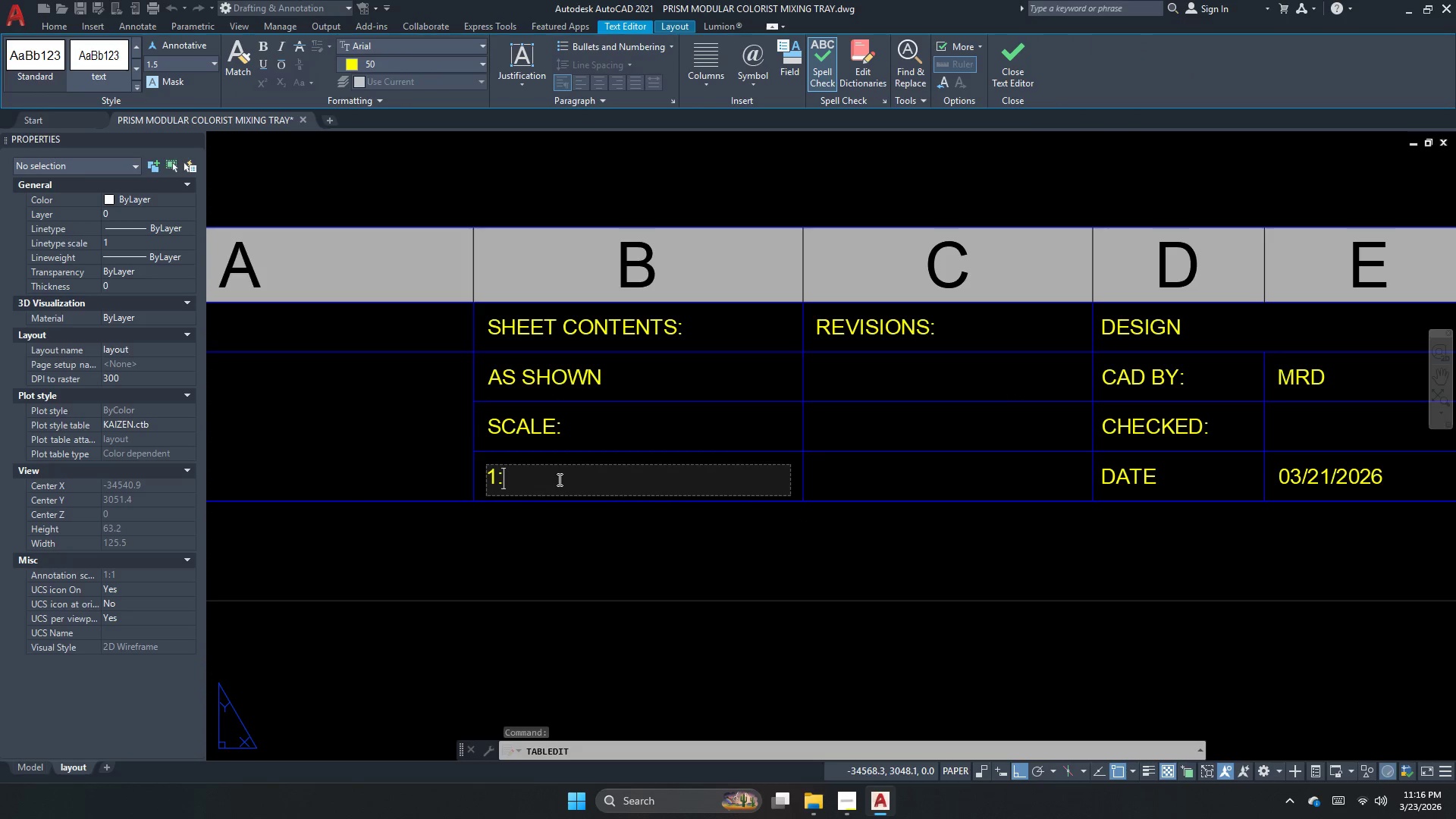 
key(Numpad1)
 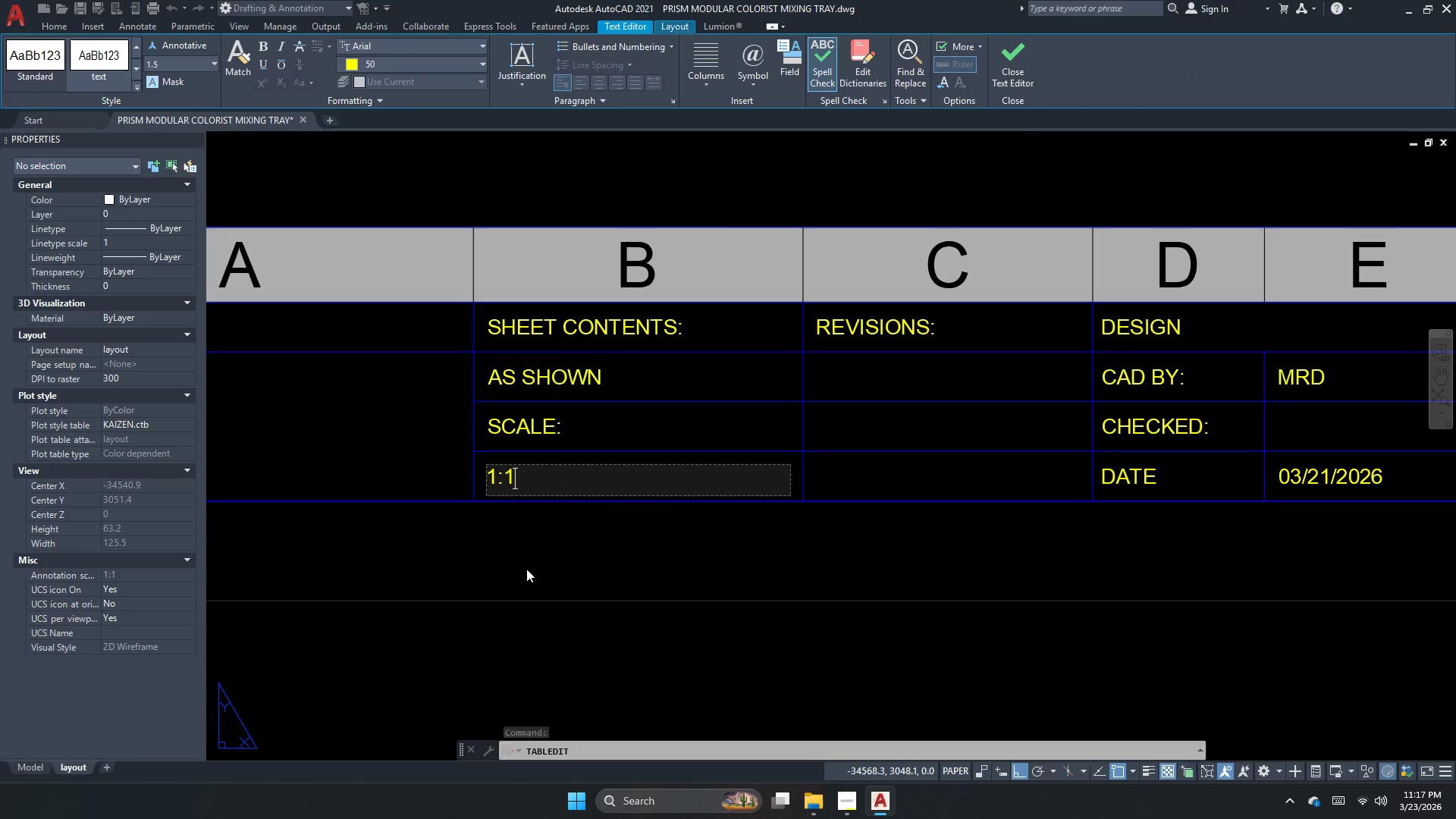 
left_click([526, 569])
 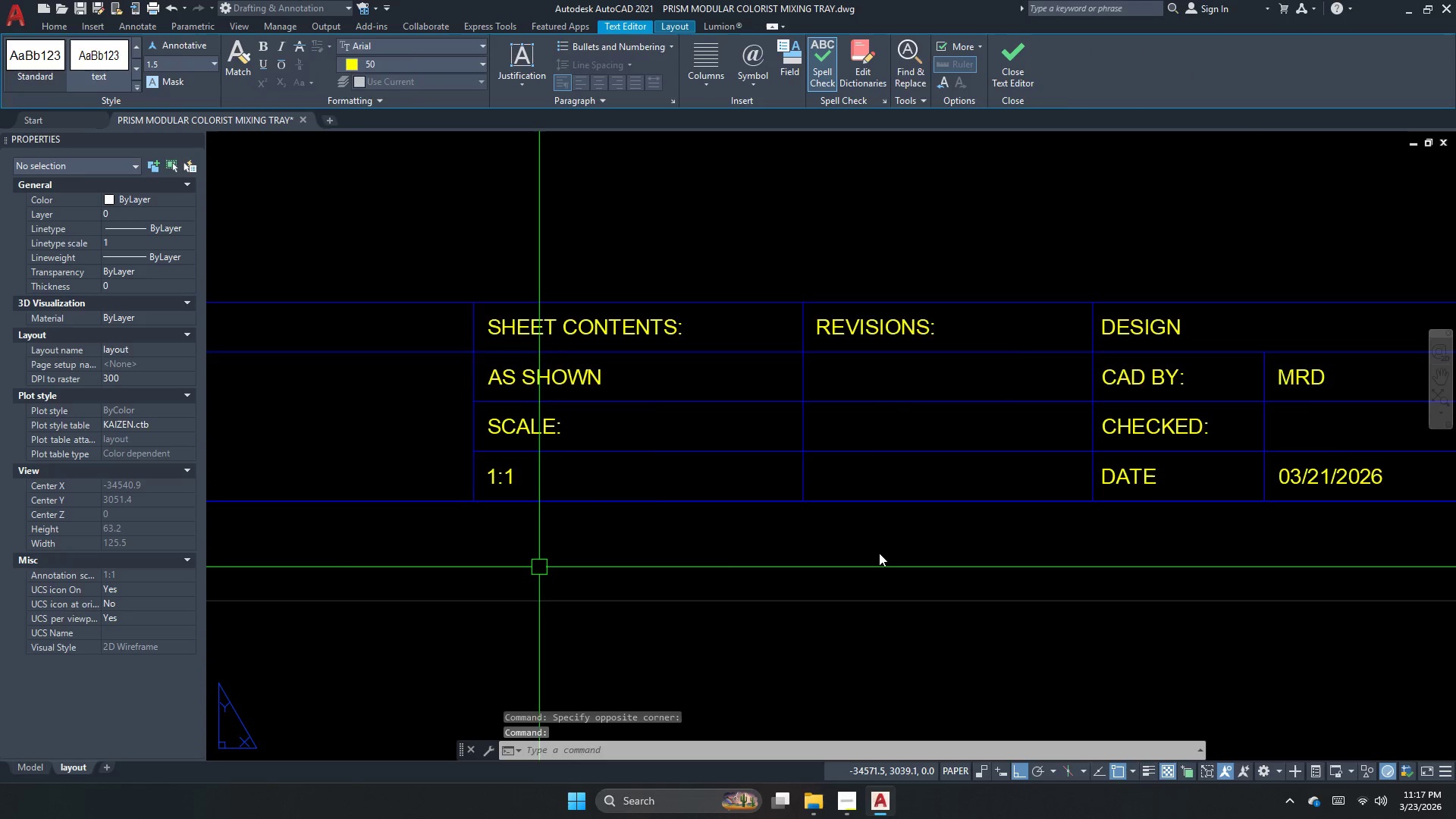 
key(Escape)
 